 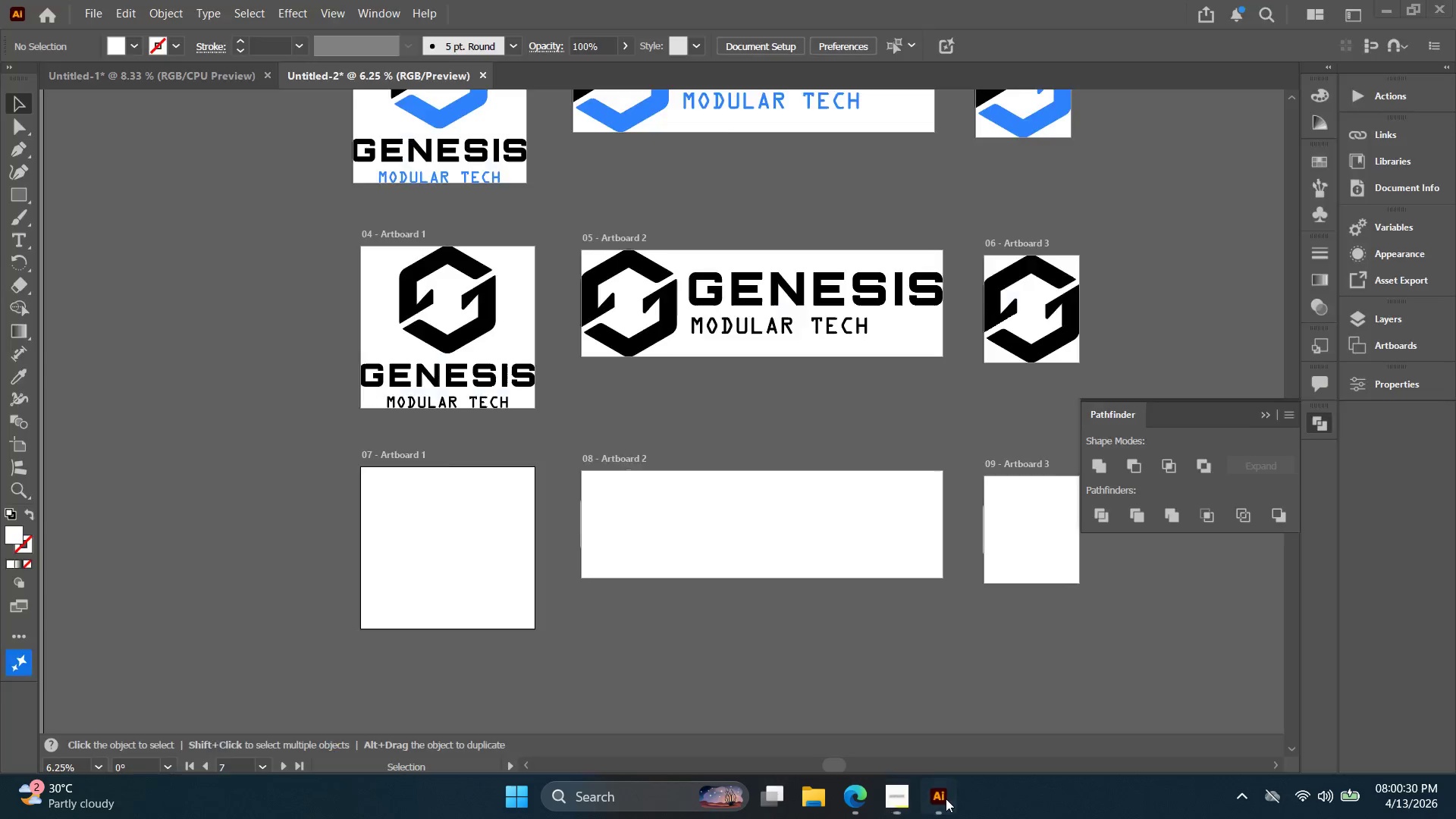 
left_click_drag(start_coordinate=[751, 493], to_coordinate=[765, 602])
 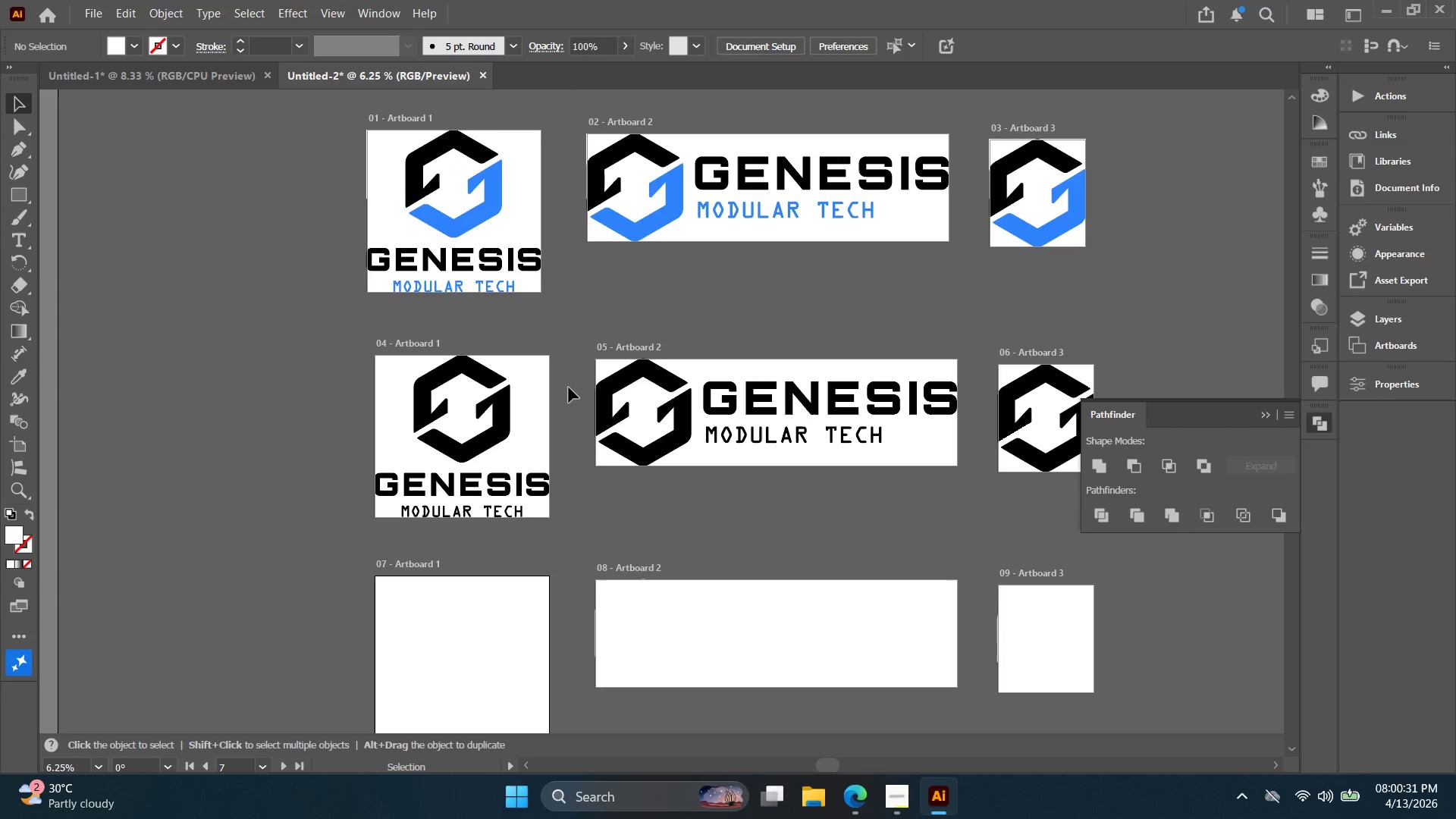 
key(Alt+AltLeft)
 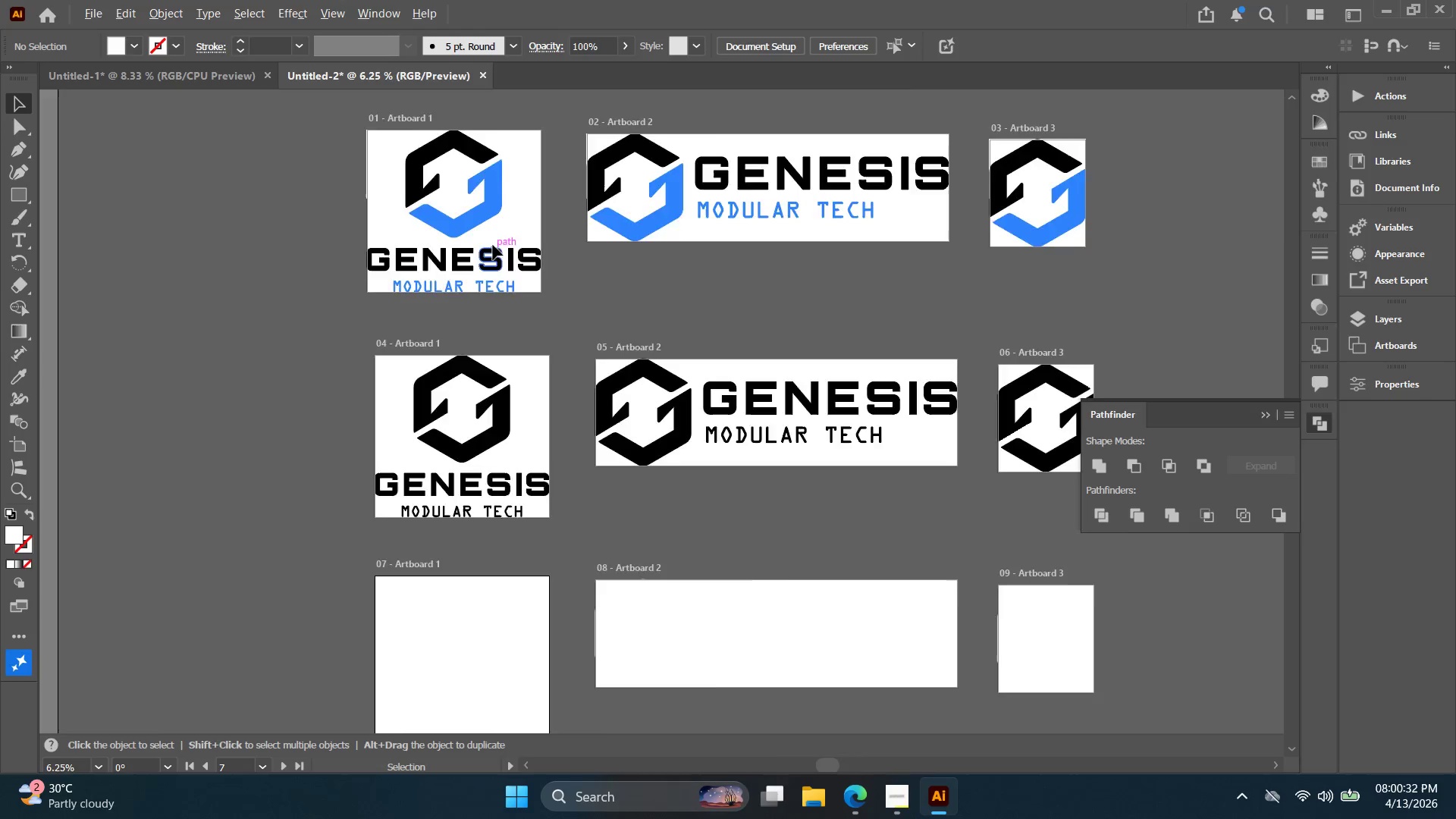 
hold_key(key=Space, duration=0.38)
 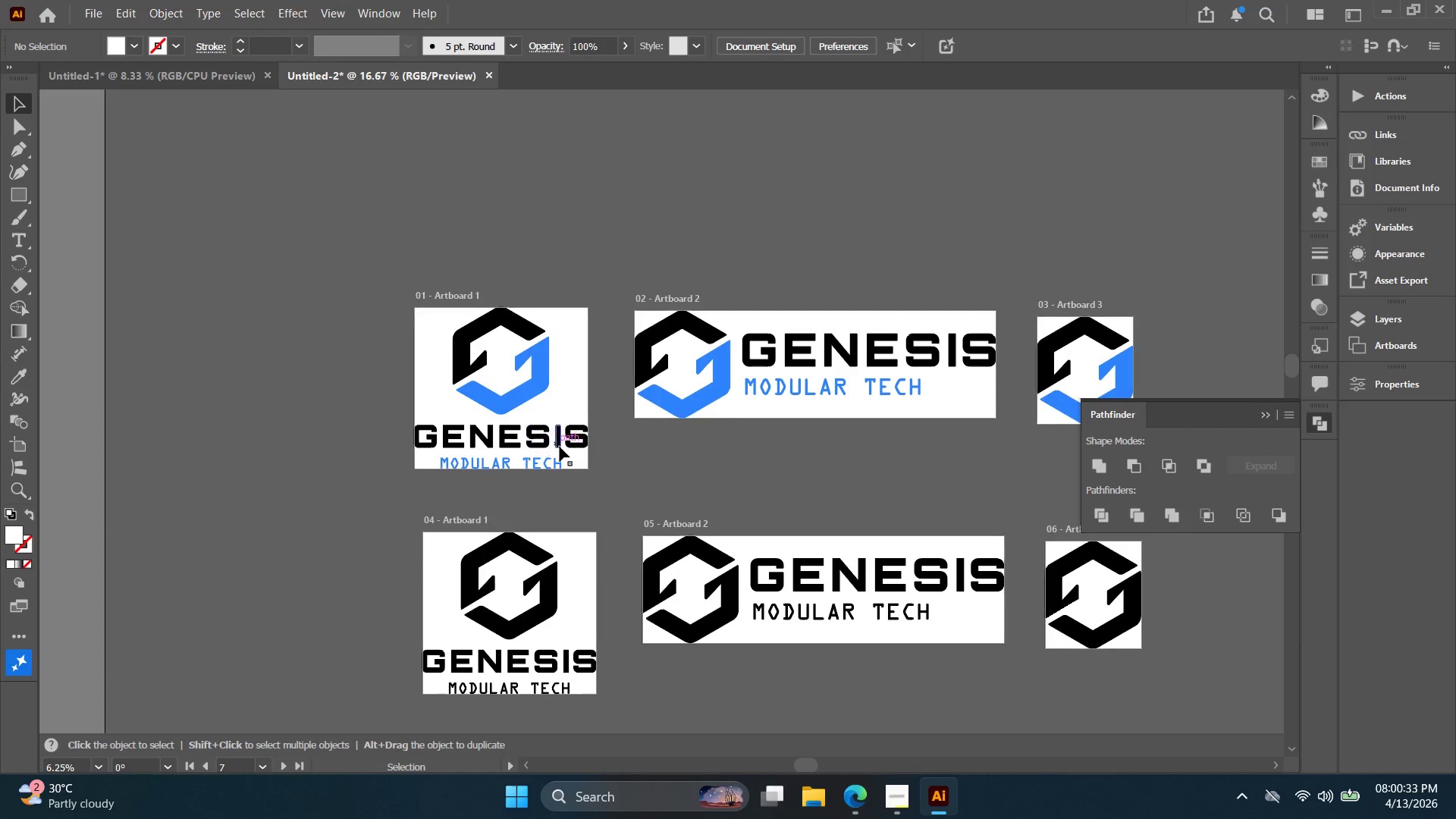 
left_click_drag(start_coordinate=[504, 286], to_coordinate=[543, 435])
 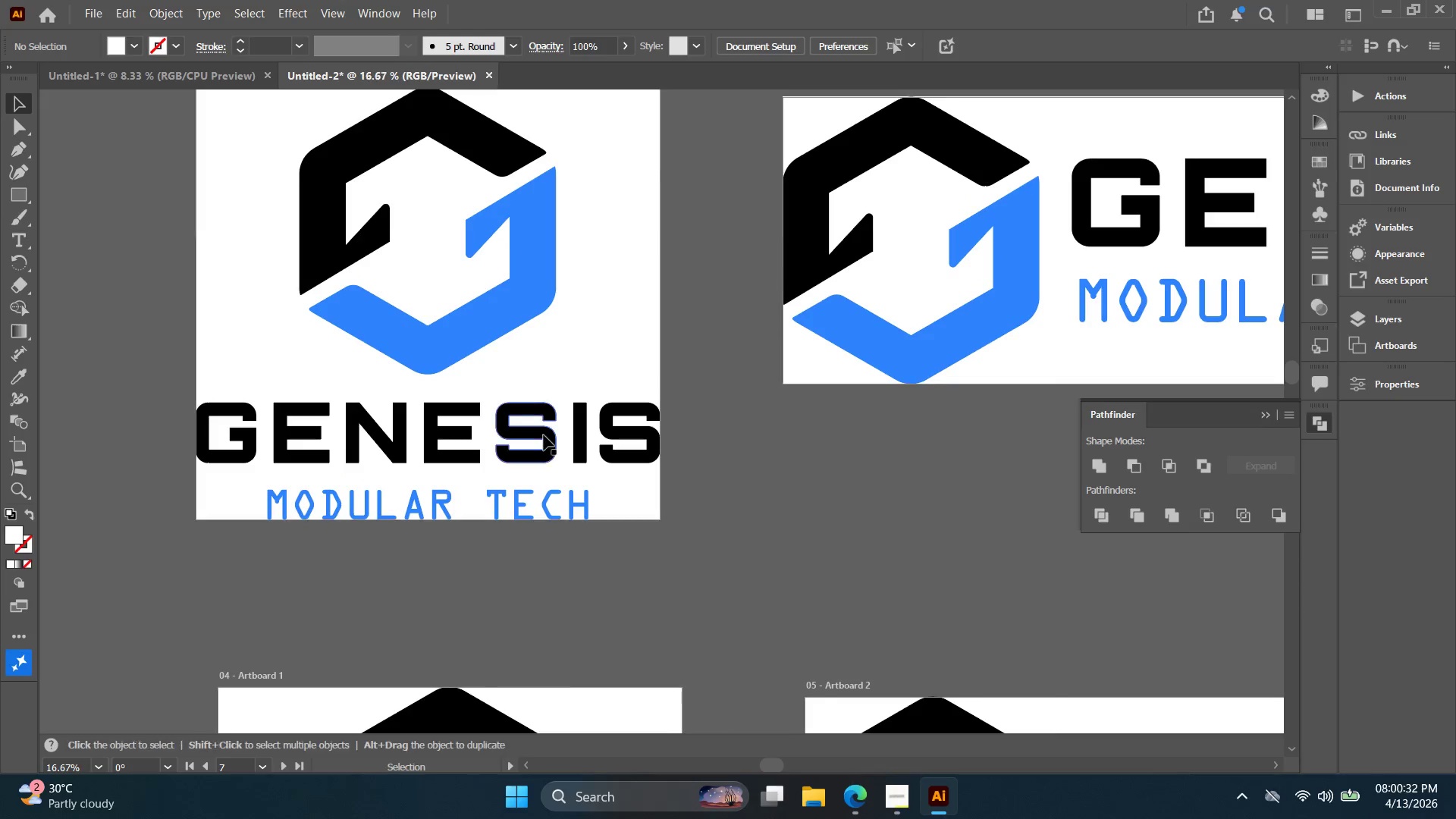 
scroll: coordinate [493, 244], scroll_direction: up, amount: 3.0
 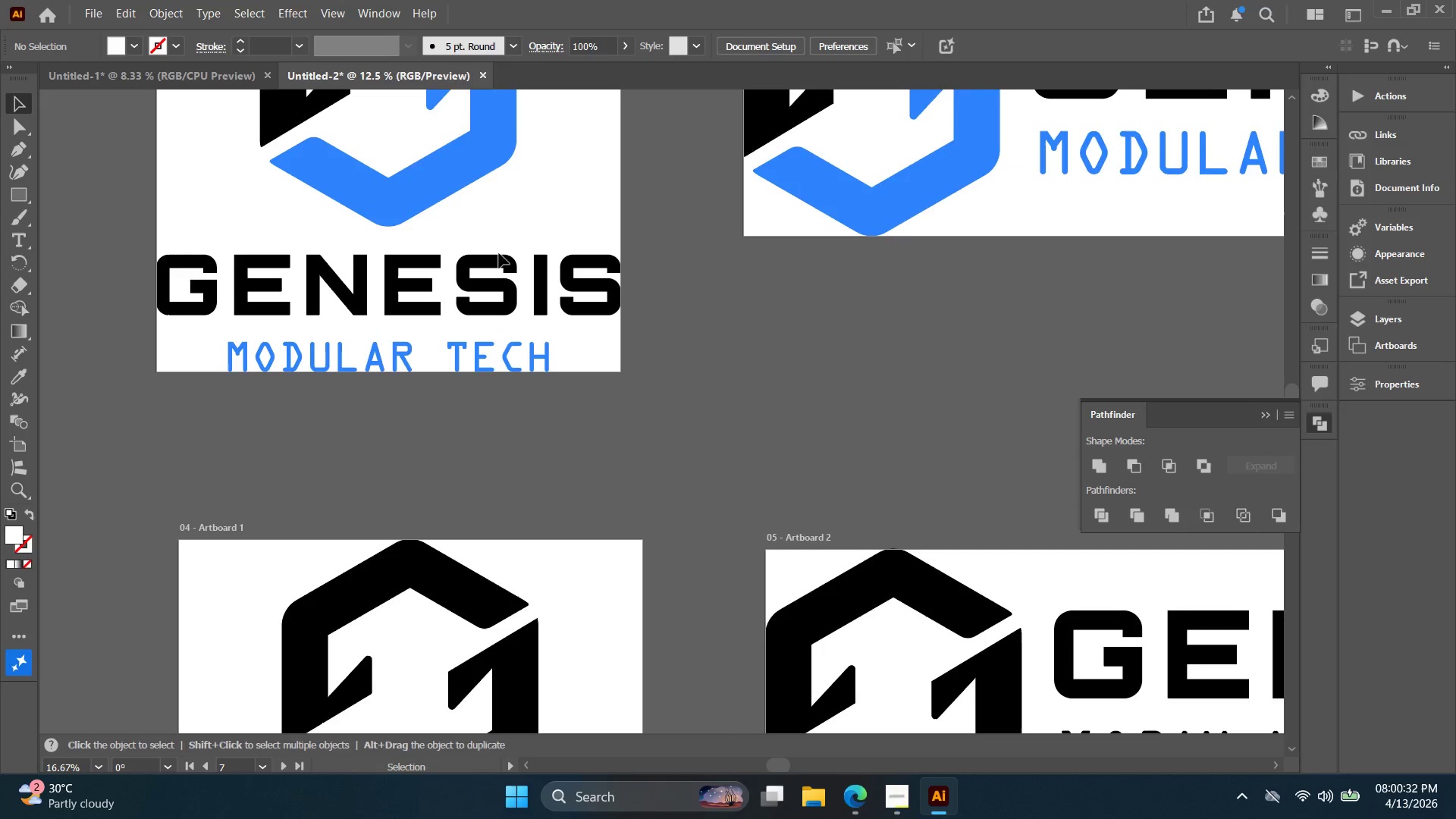 
key(Alt+AltLeft)
 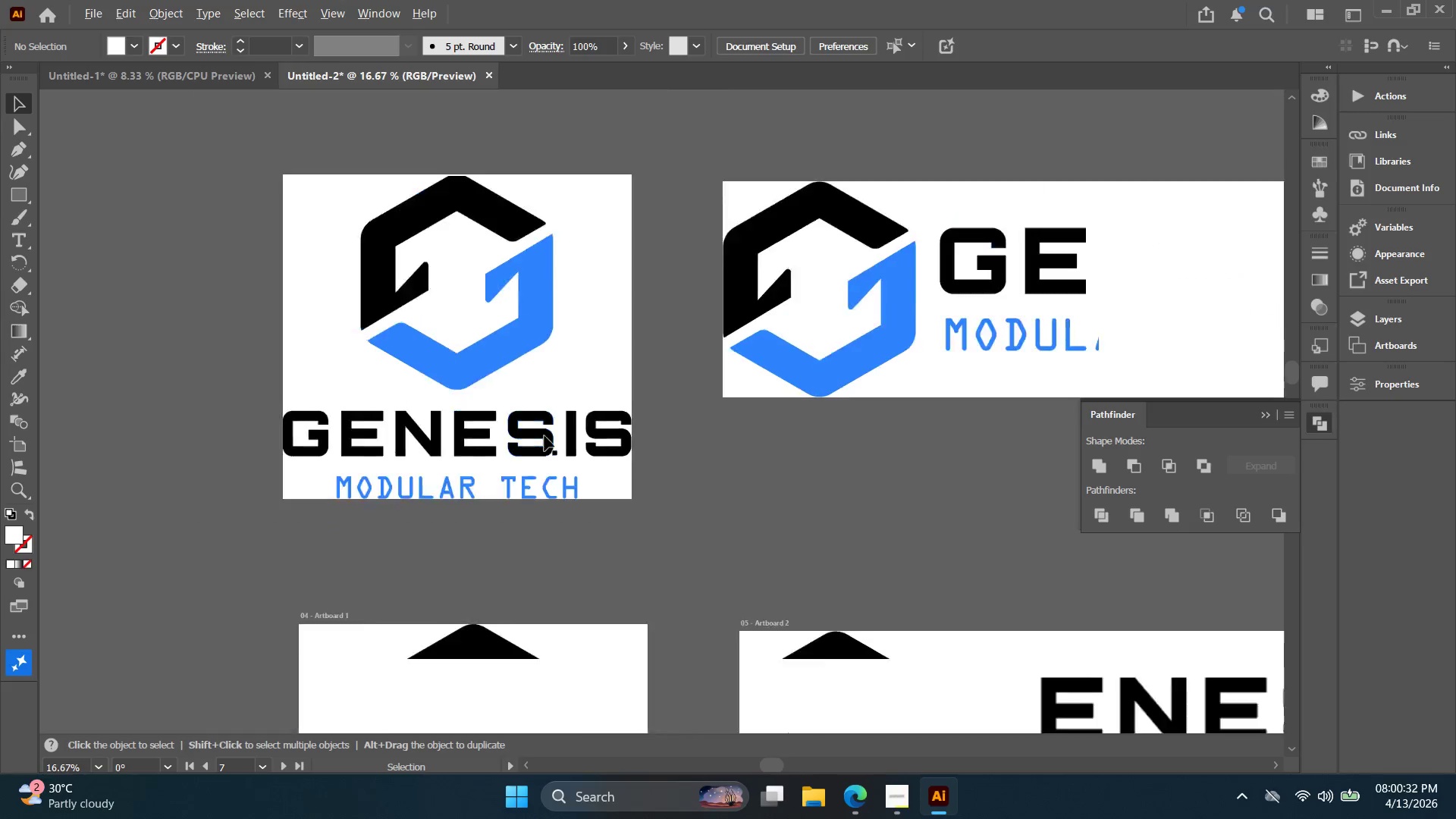 
hold_key(key=Space, duration=0.34)
 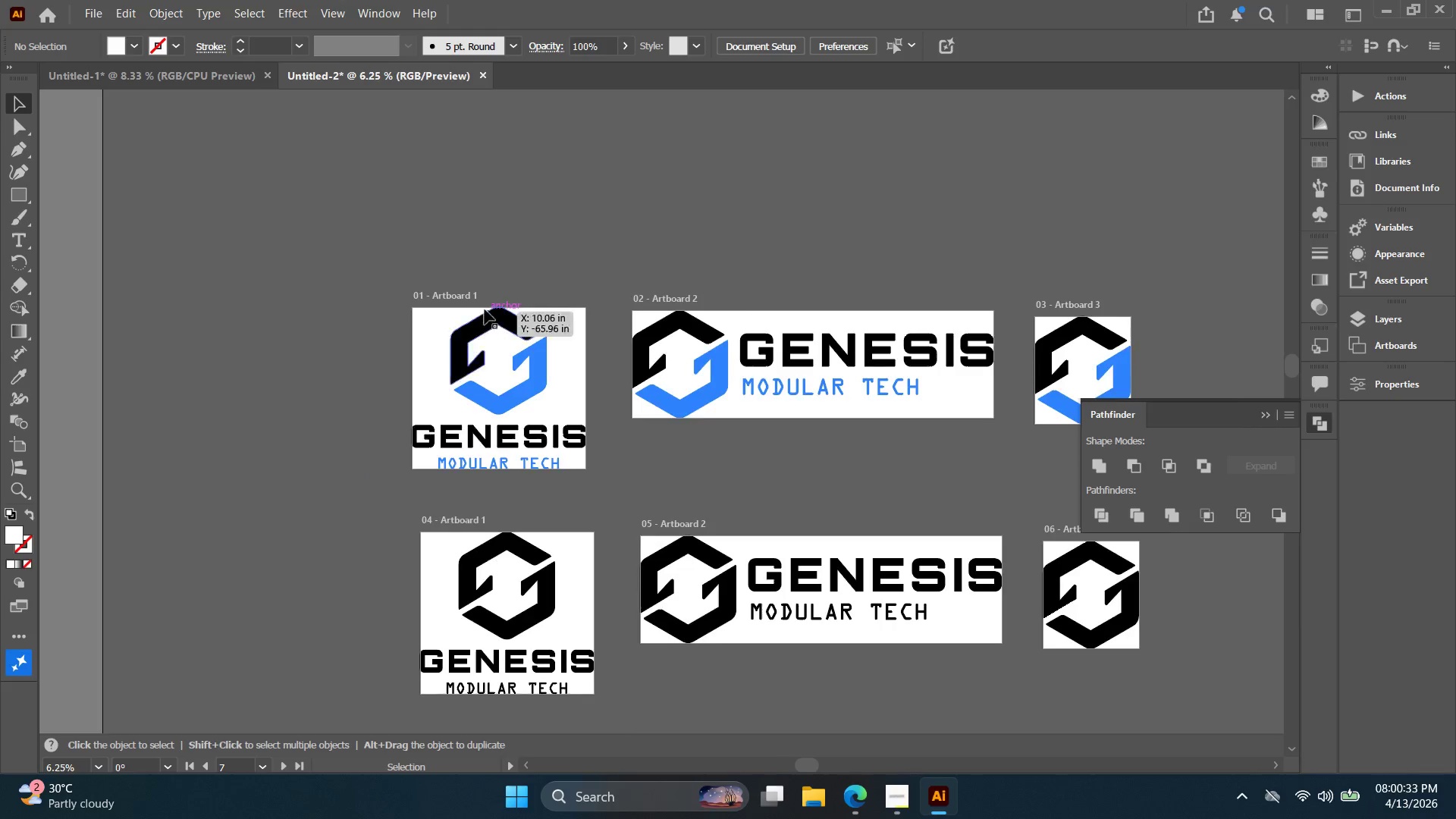 
scroll: coordinate [545, 439], scroll_direction: down, amount: 3.0
 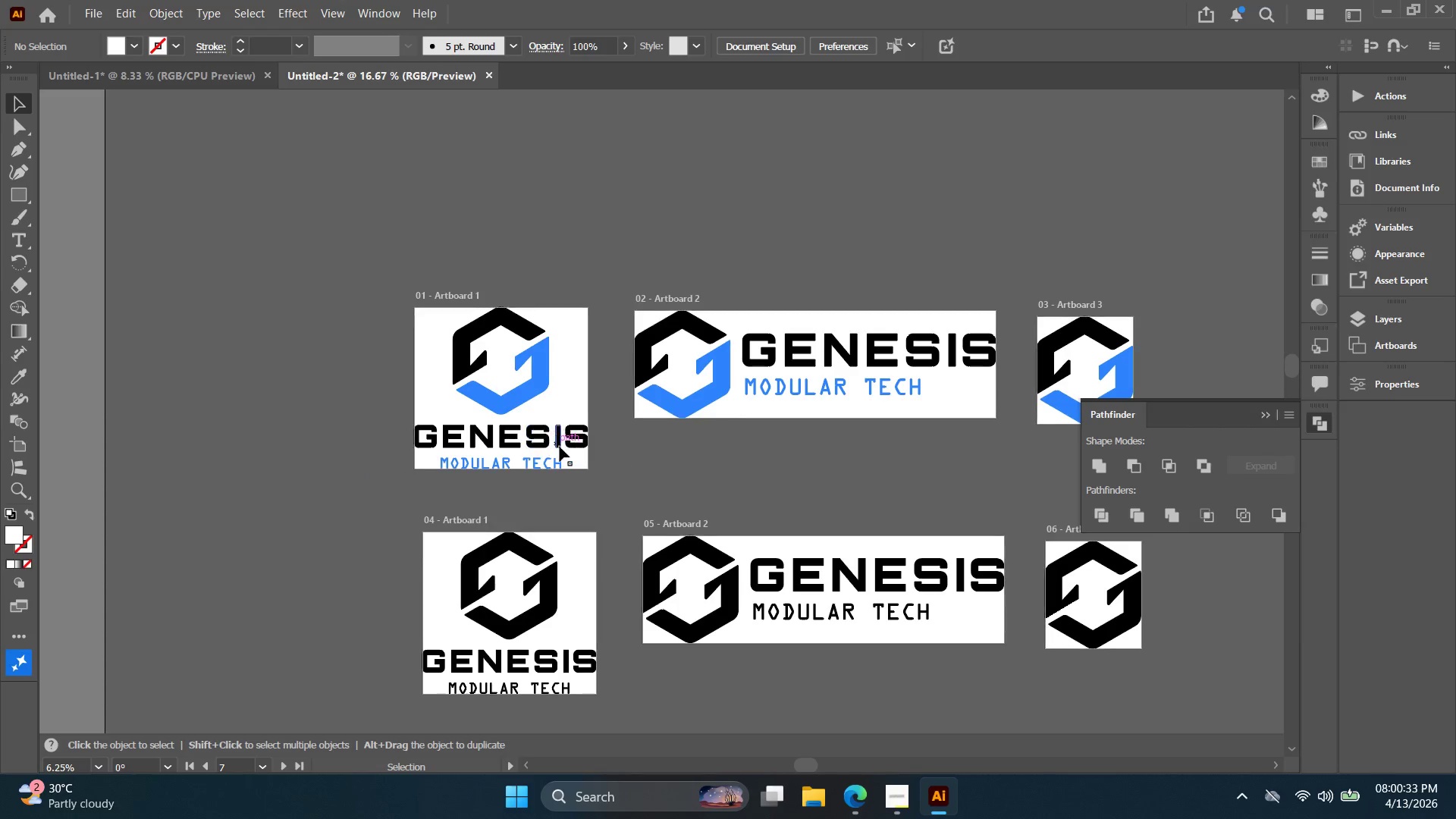 
key(Alt+AltLeft)
 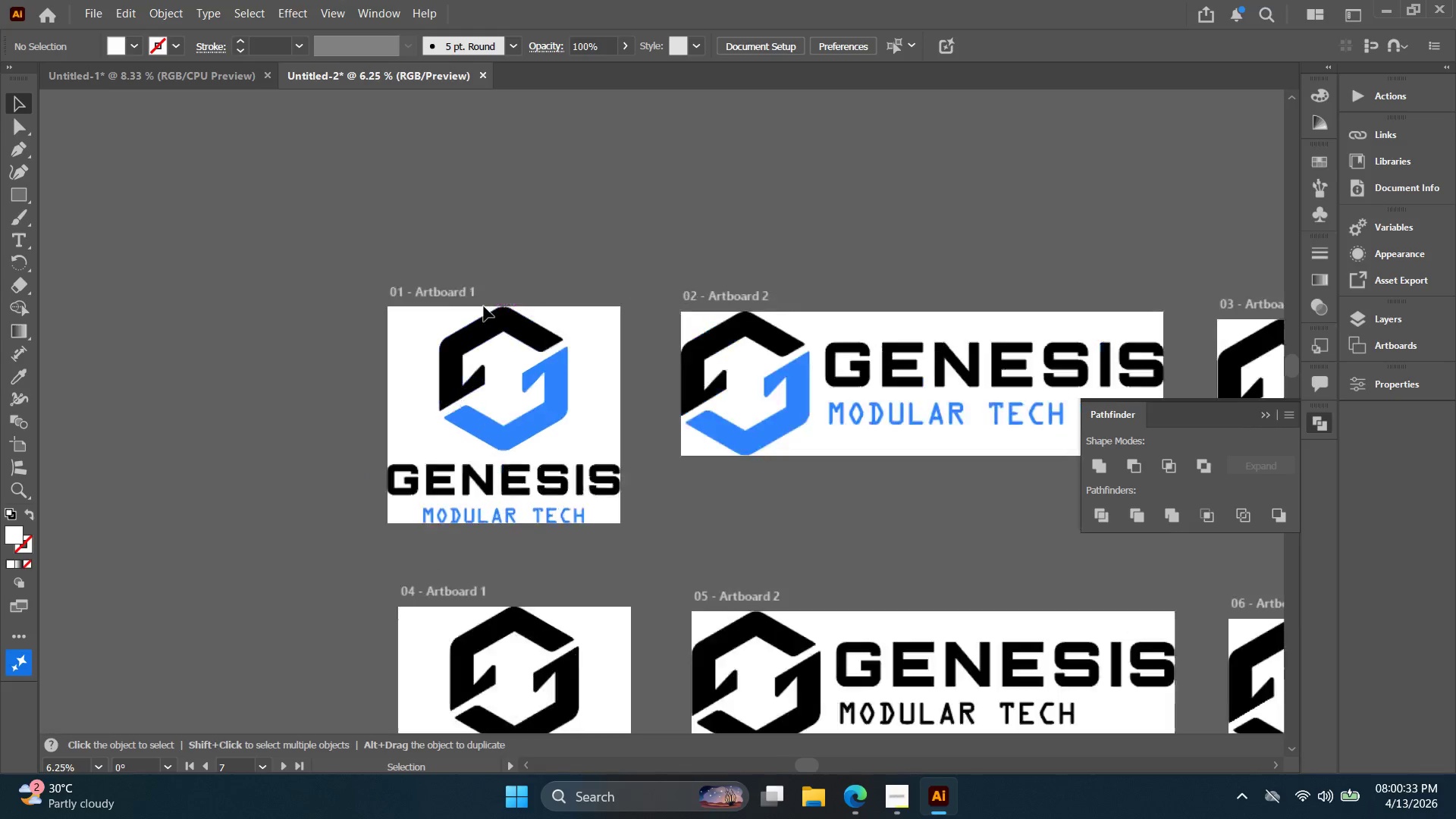 
key(Space)
 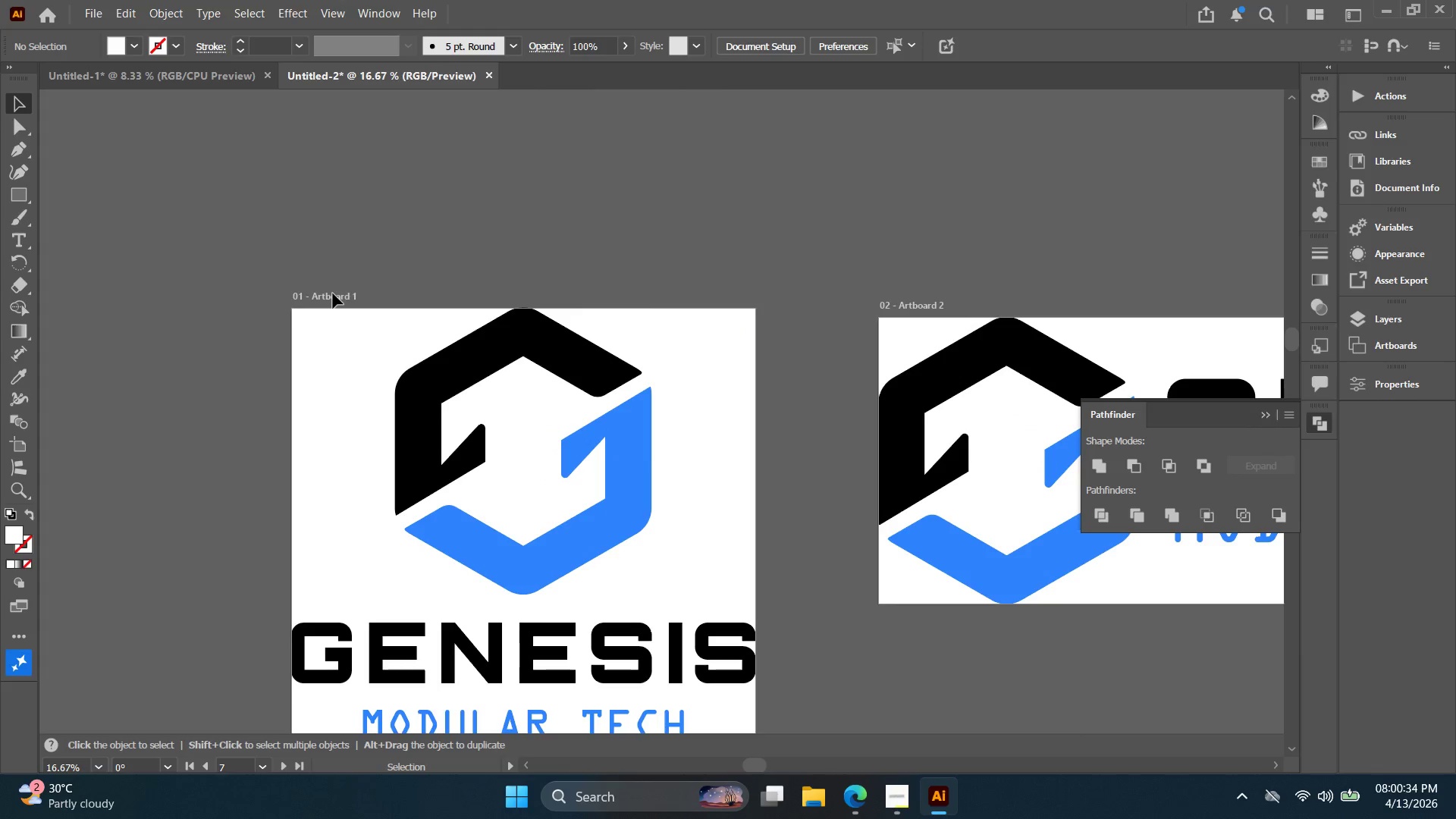 
scroll: coordinate [484, 306], scroll_direction: up, amount: 3.0
 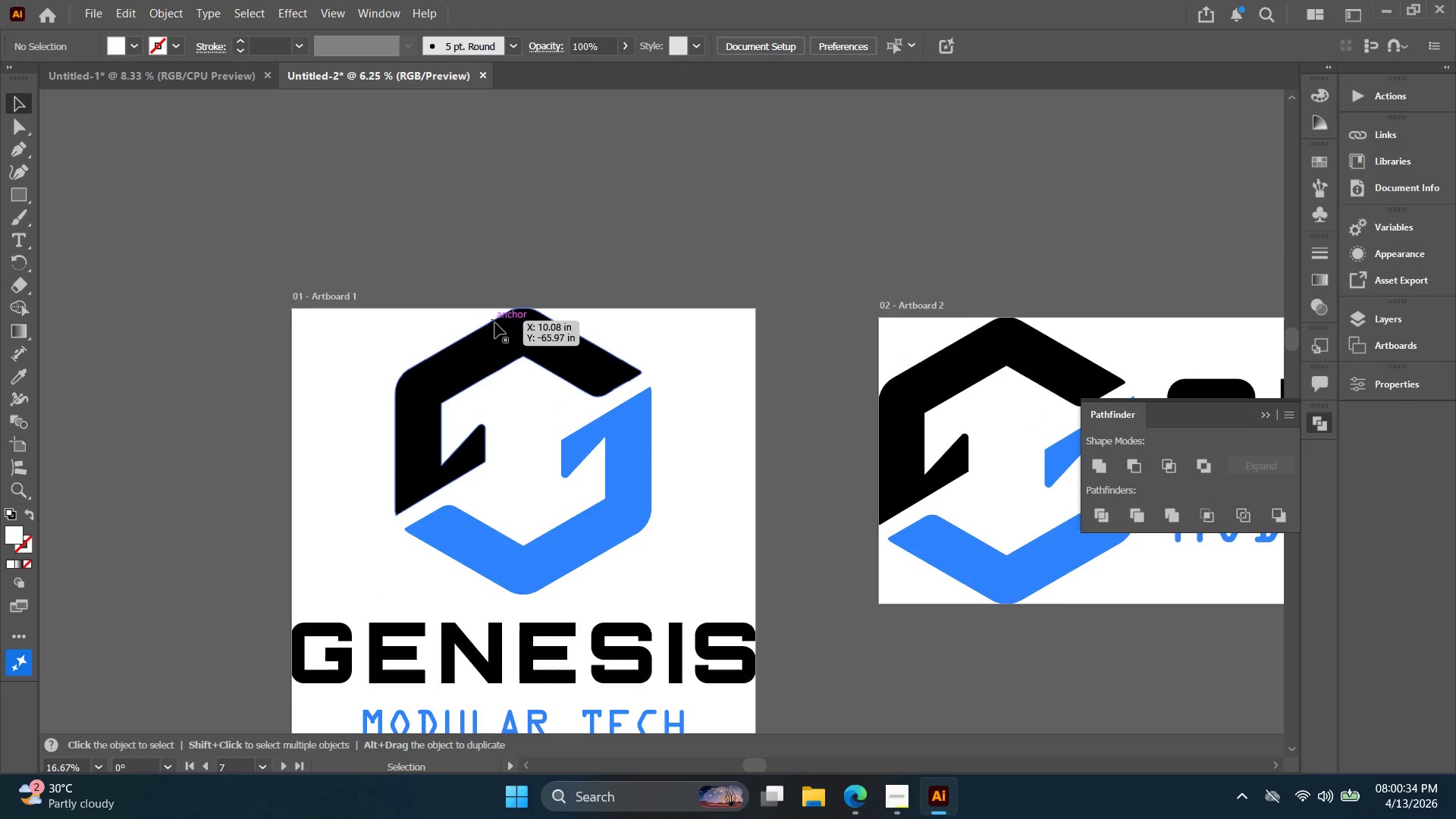 
double_click([332, 293])
 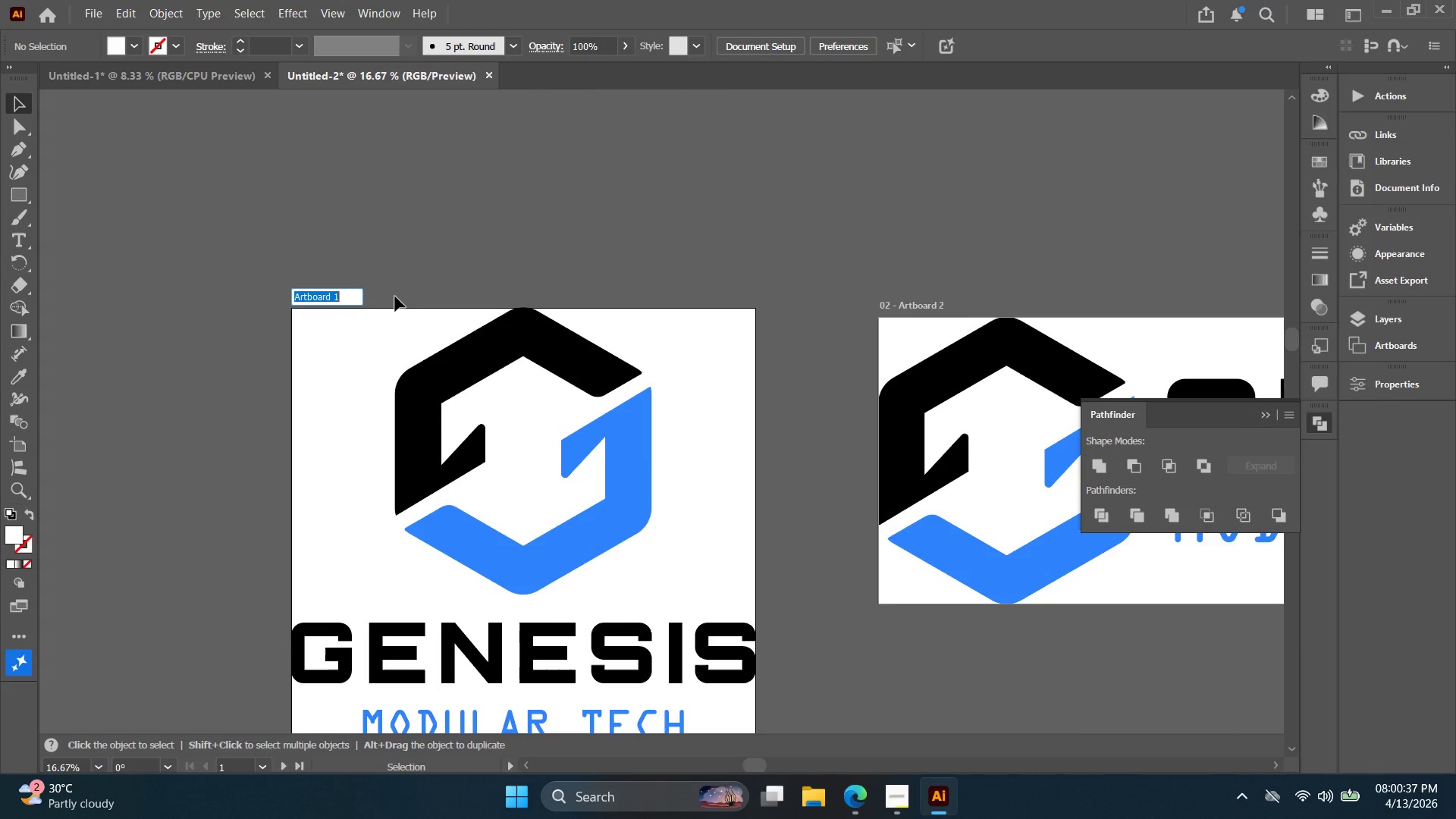 
type(Full )
key(Backspace)
key(Backspace)
key(Backspace)
key(Backspace)
key(Backspace)
key(Backspace)
type(Genesis Full Color)
 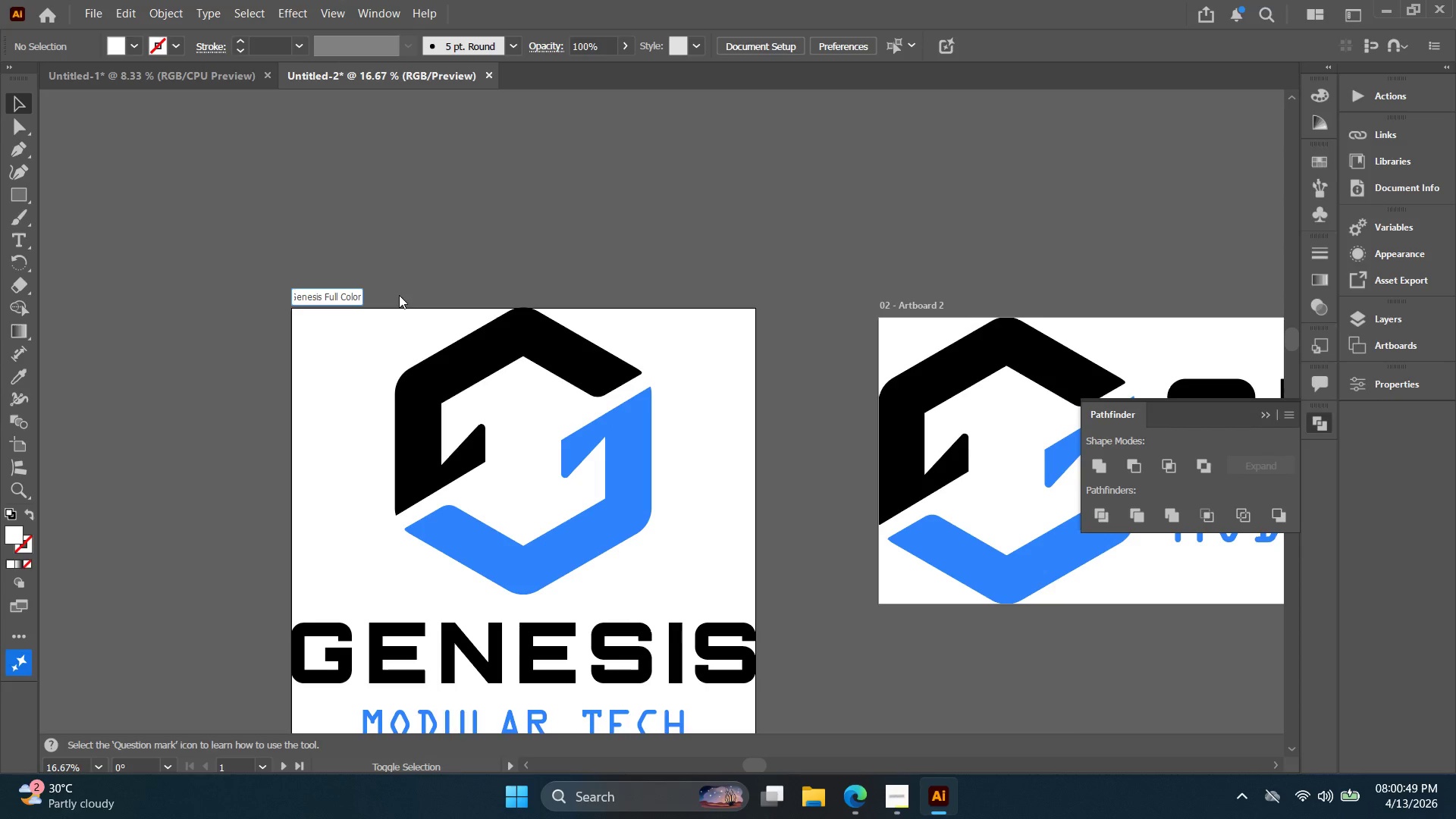 
key(Control+A)
 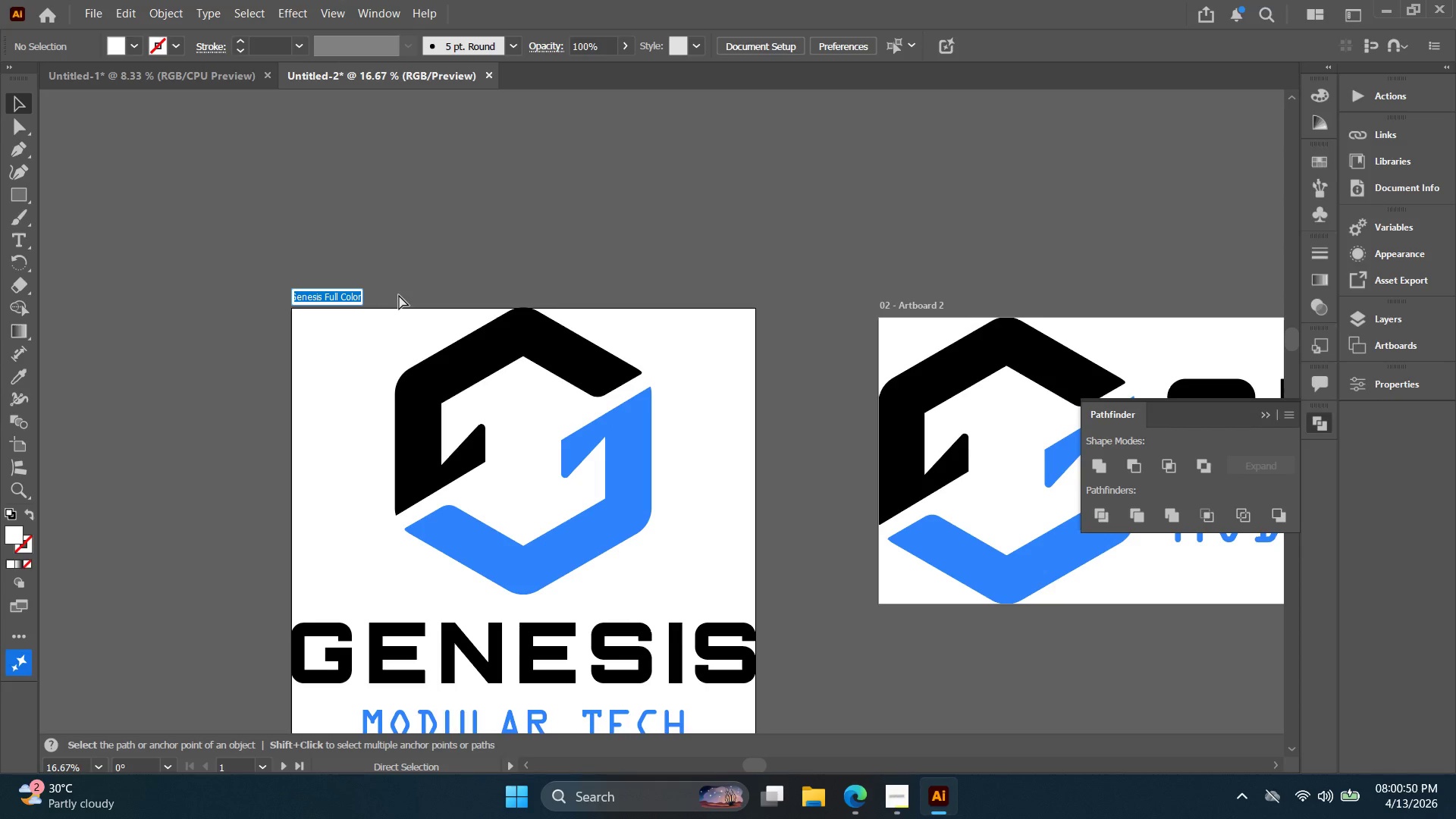 
key(Control+C)
 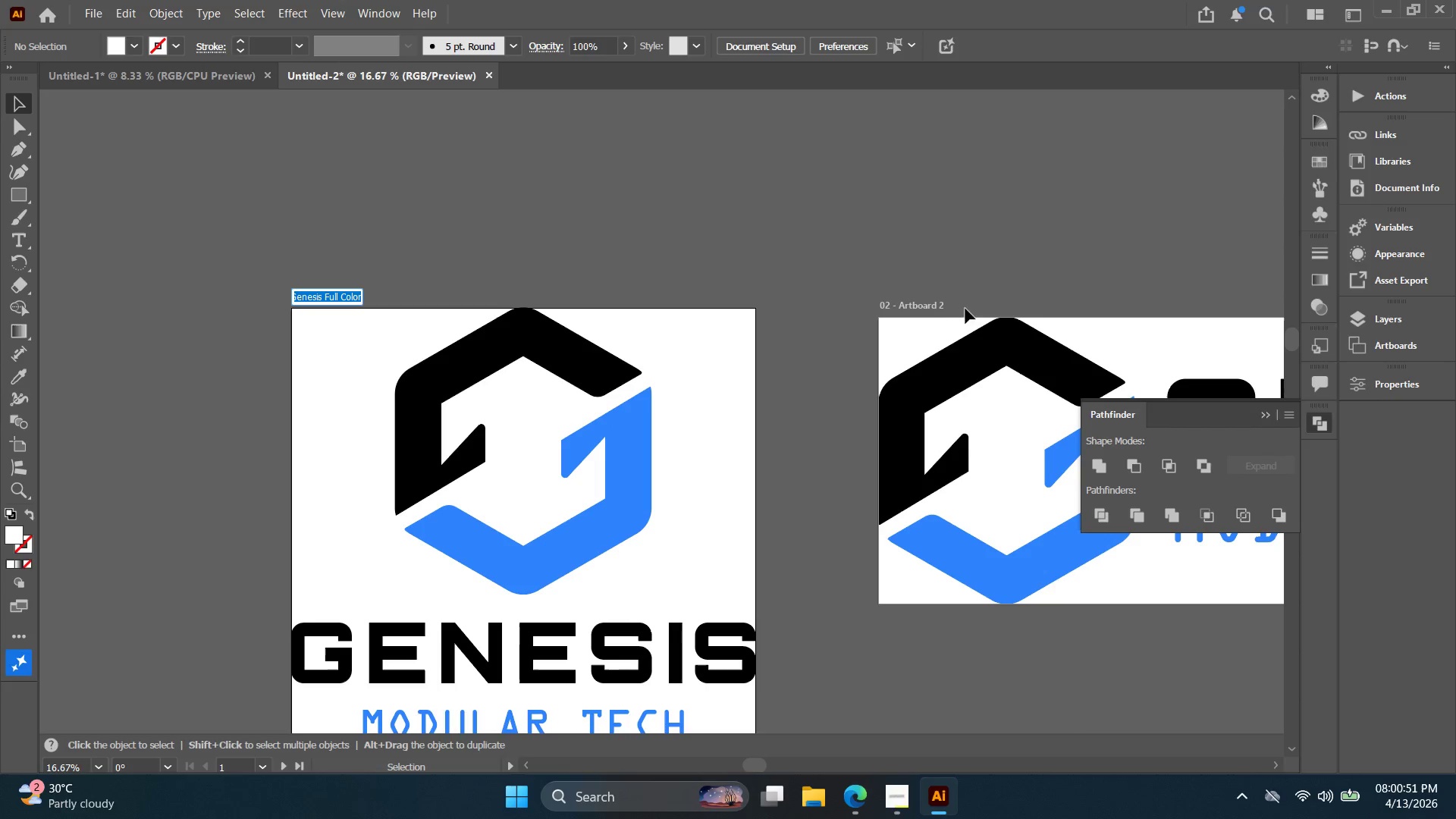 
left_click([930, 306])
 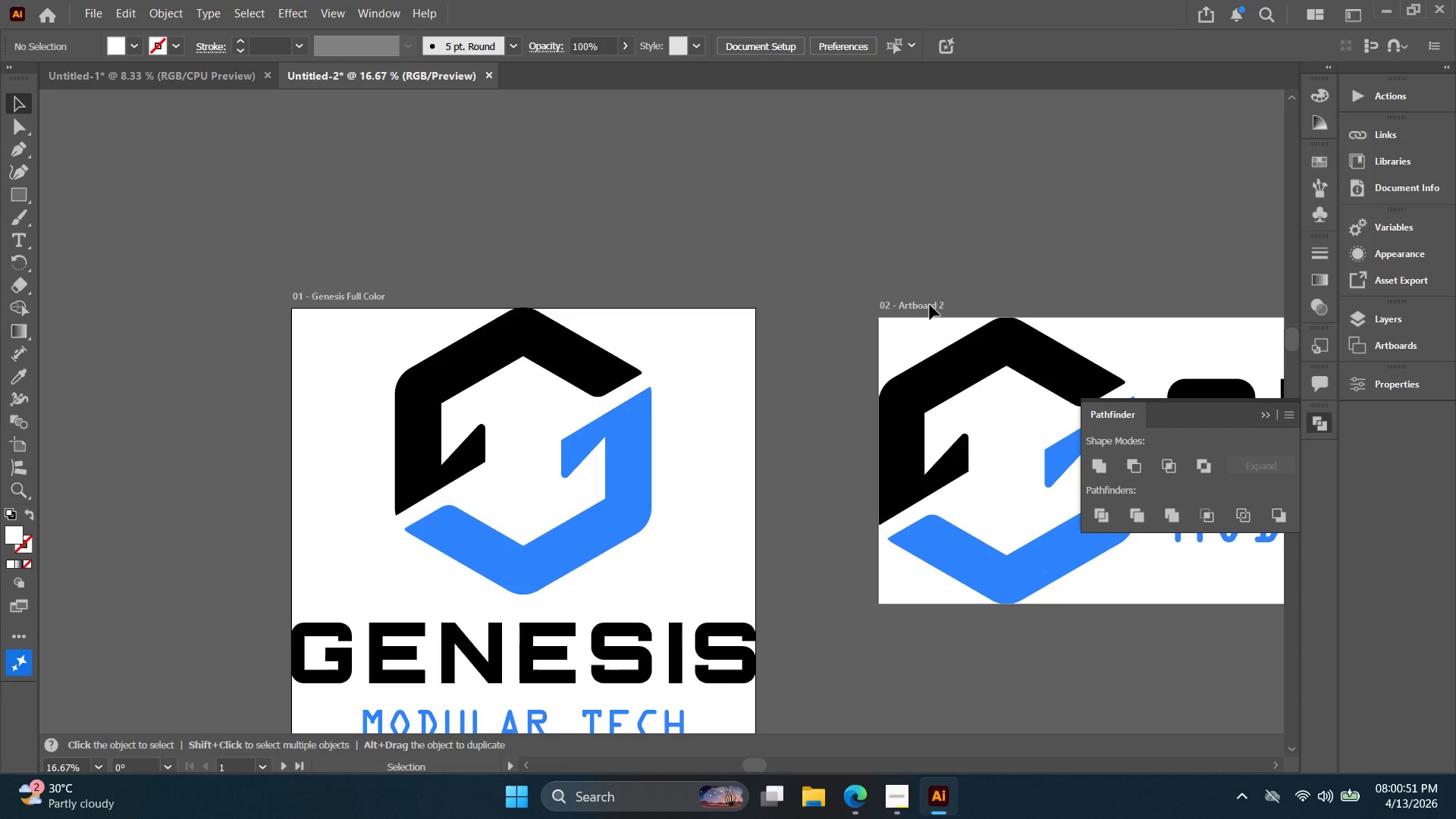 
left_click([930, 305])
 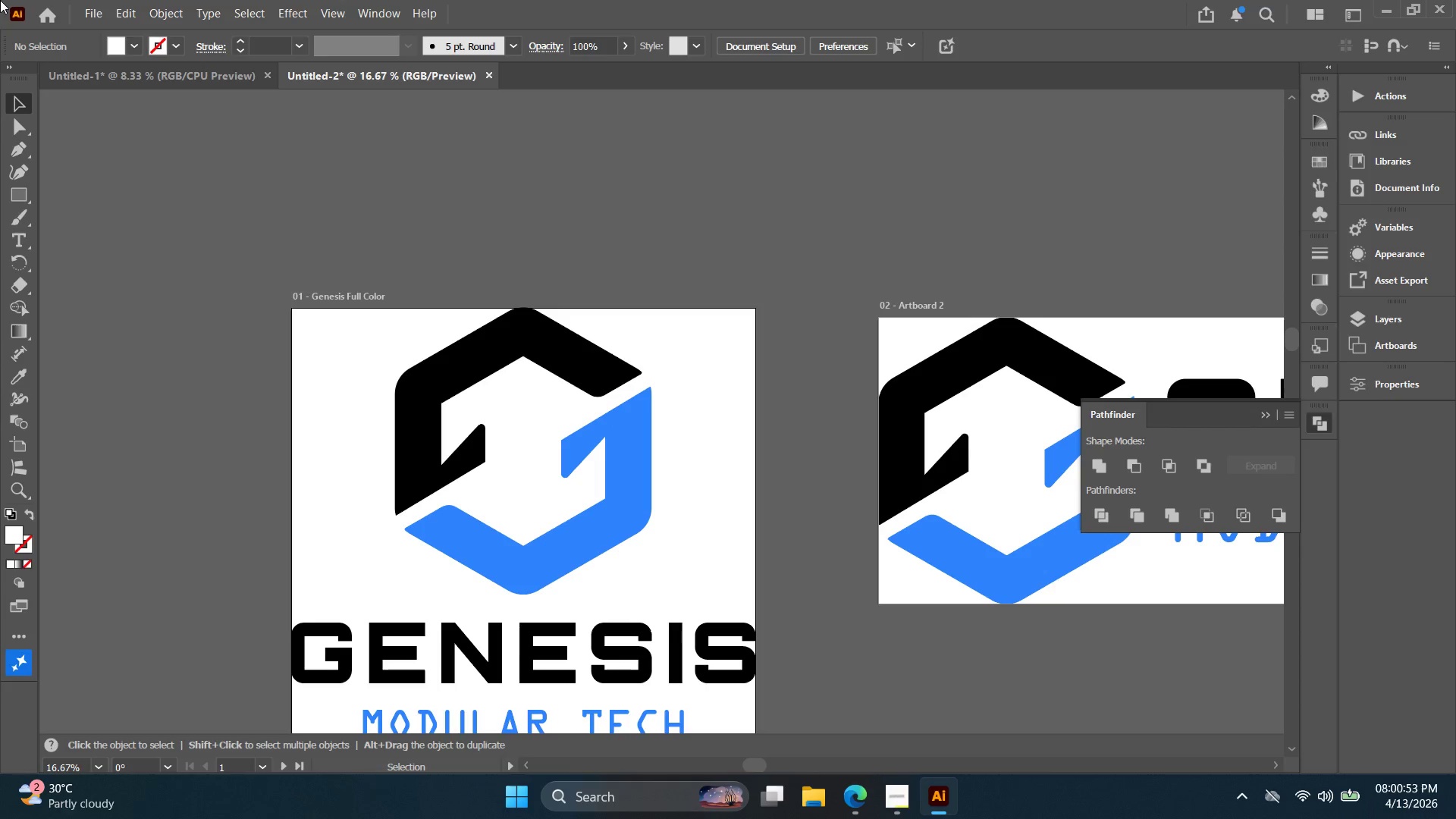 
left_click([96, 11])
 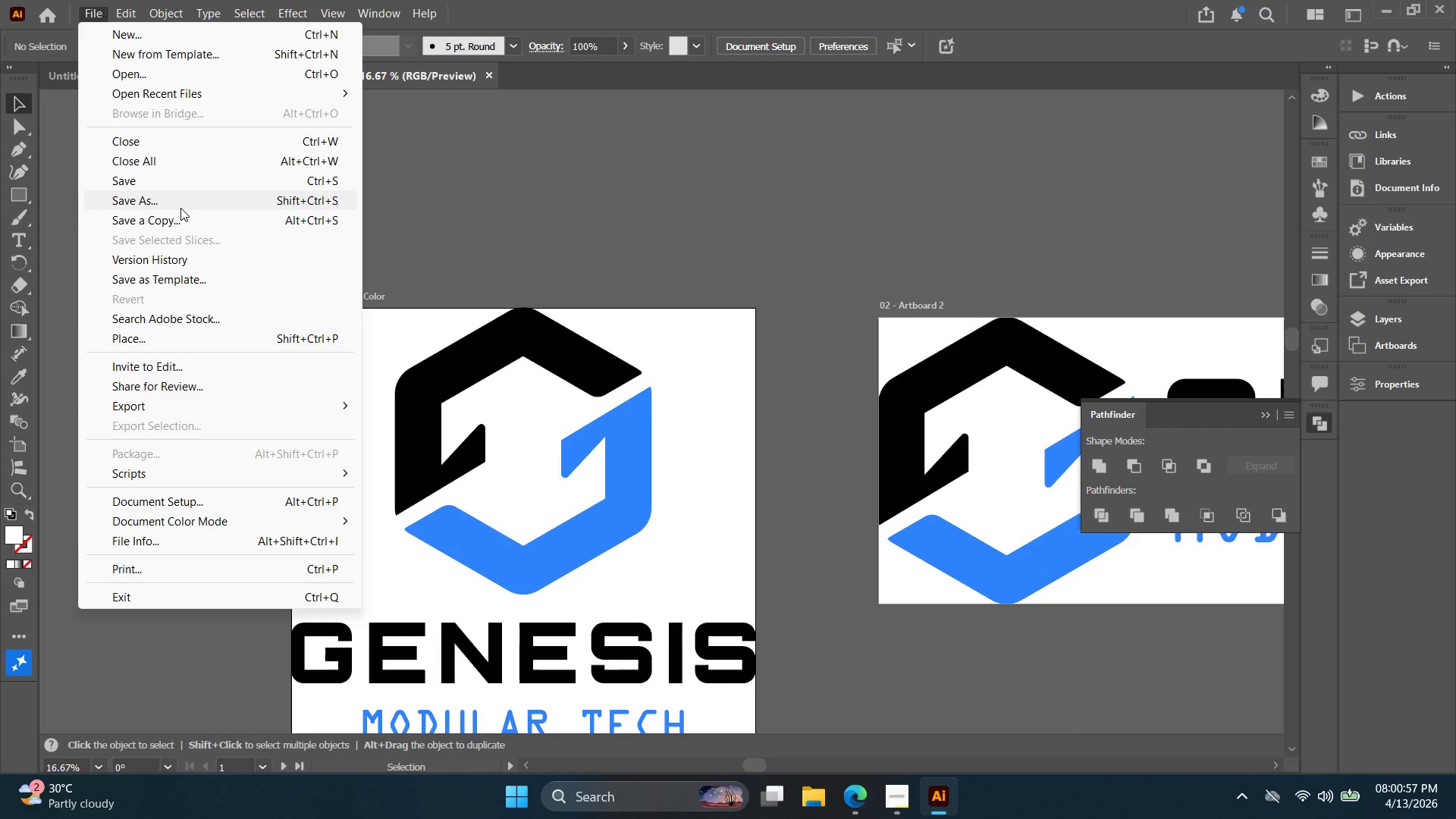 
left_click([180, 208])
 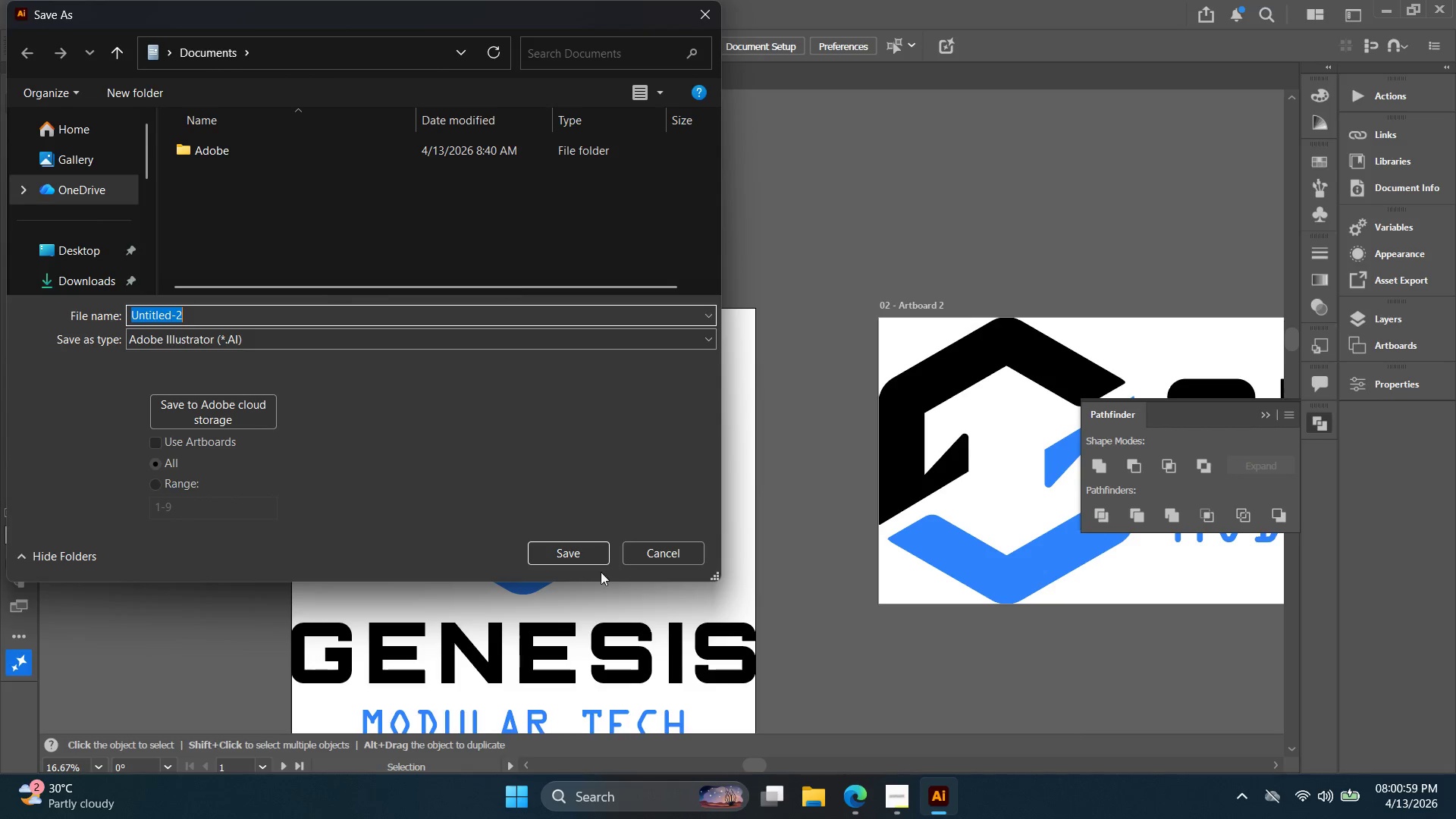 
left_click([637, 552])
 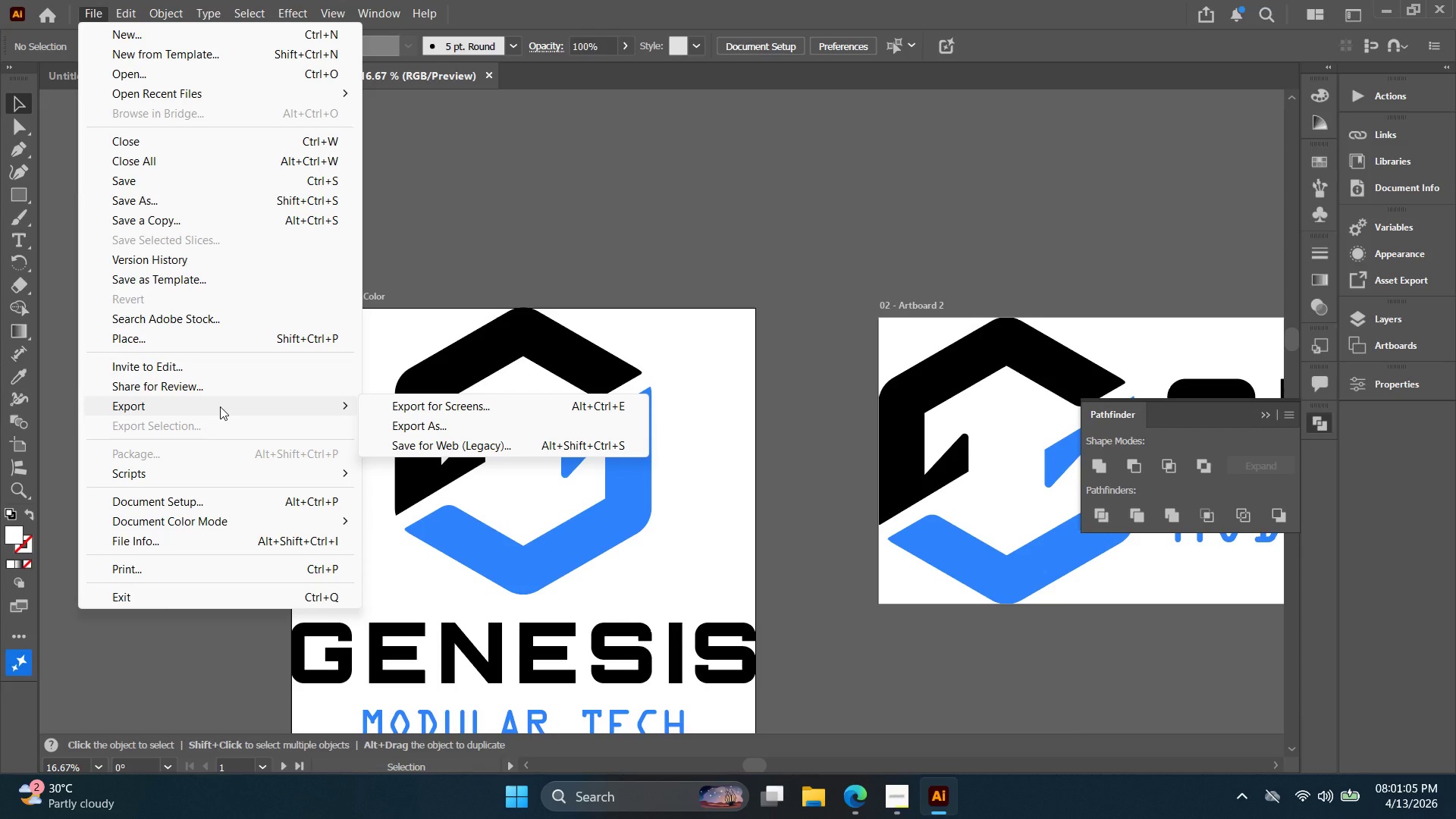 
wait(7.02)
 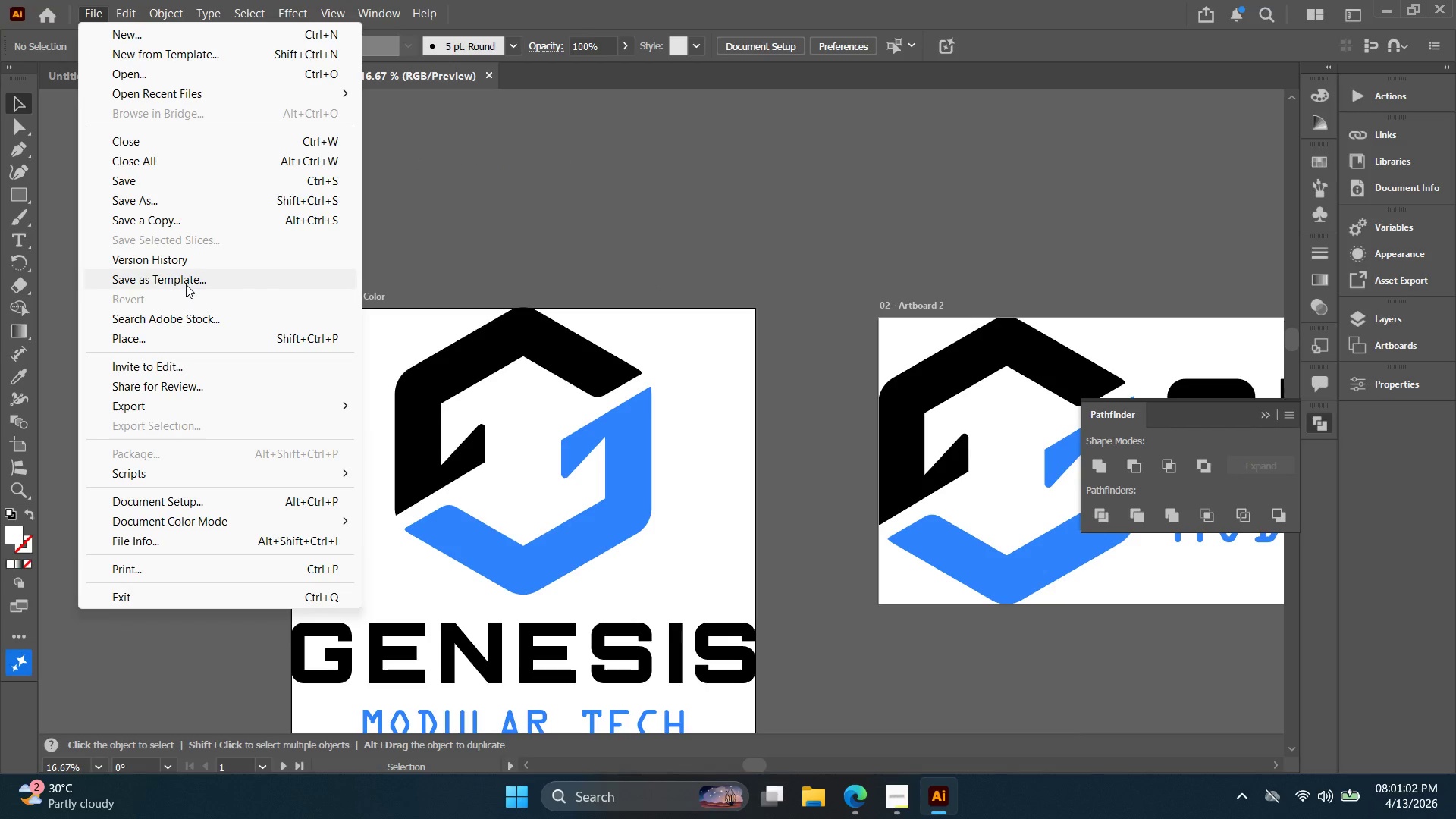 
left_click([442, 405])
 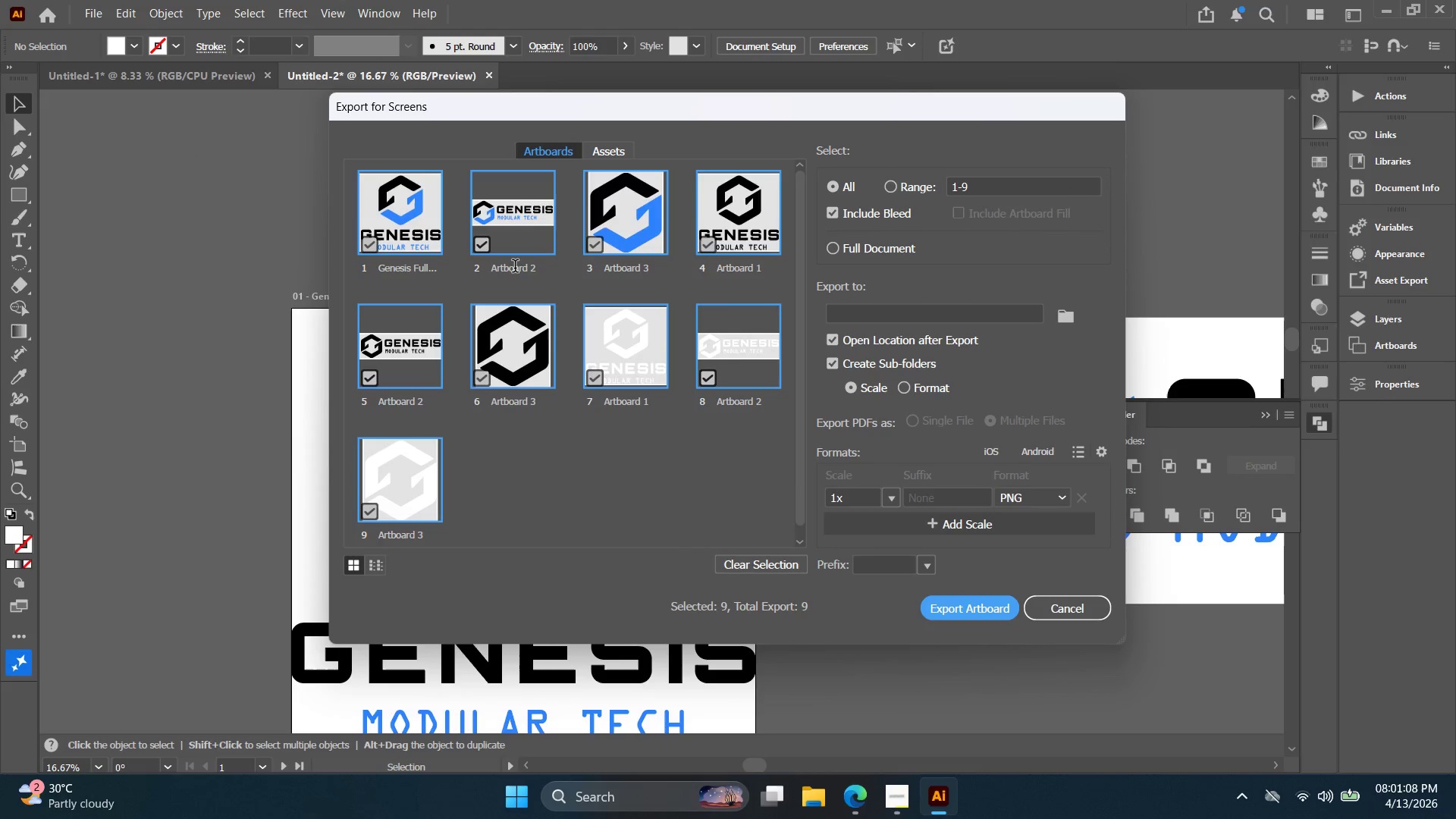 
double_click([515, 268])
 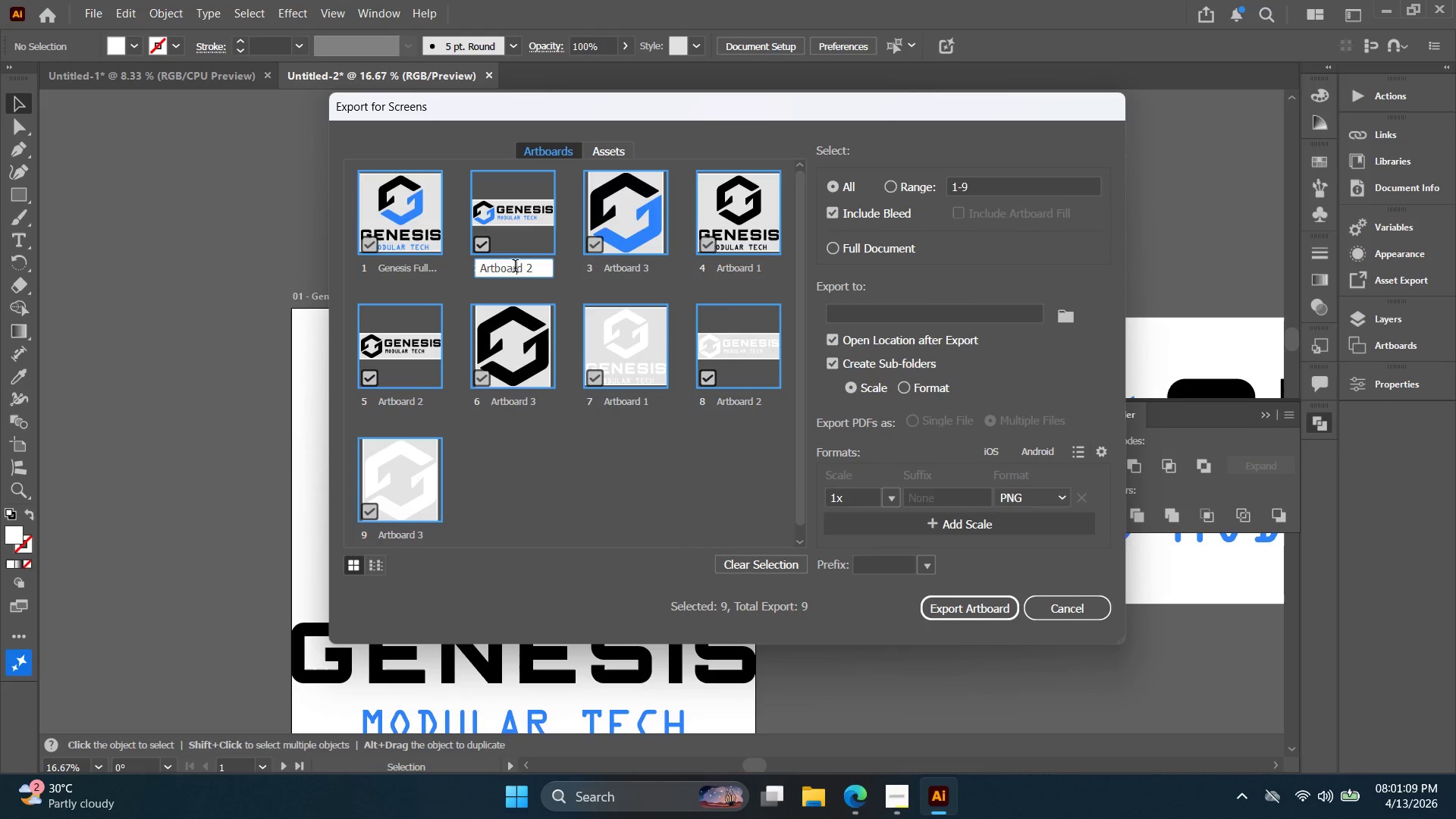 
triple_click([515, 268])
 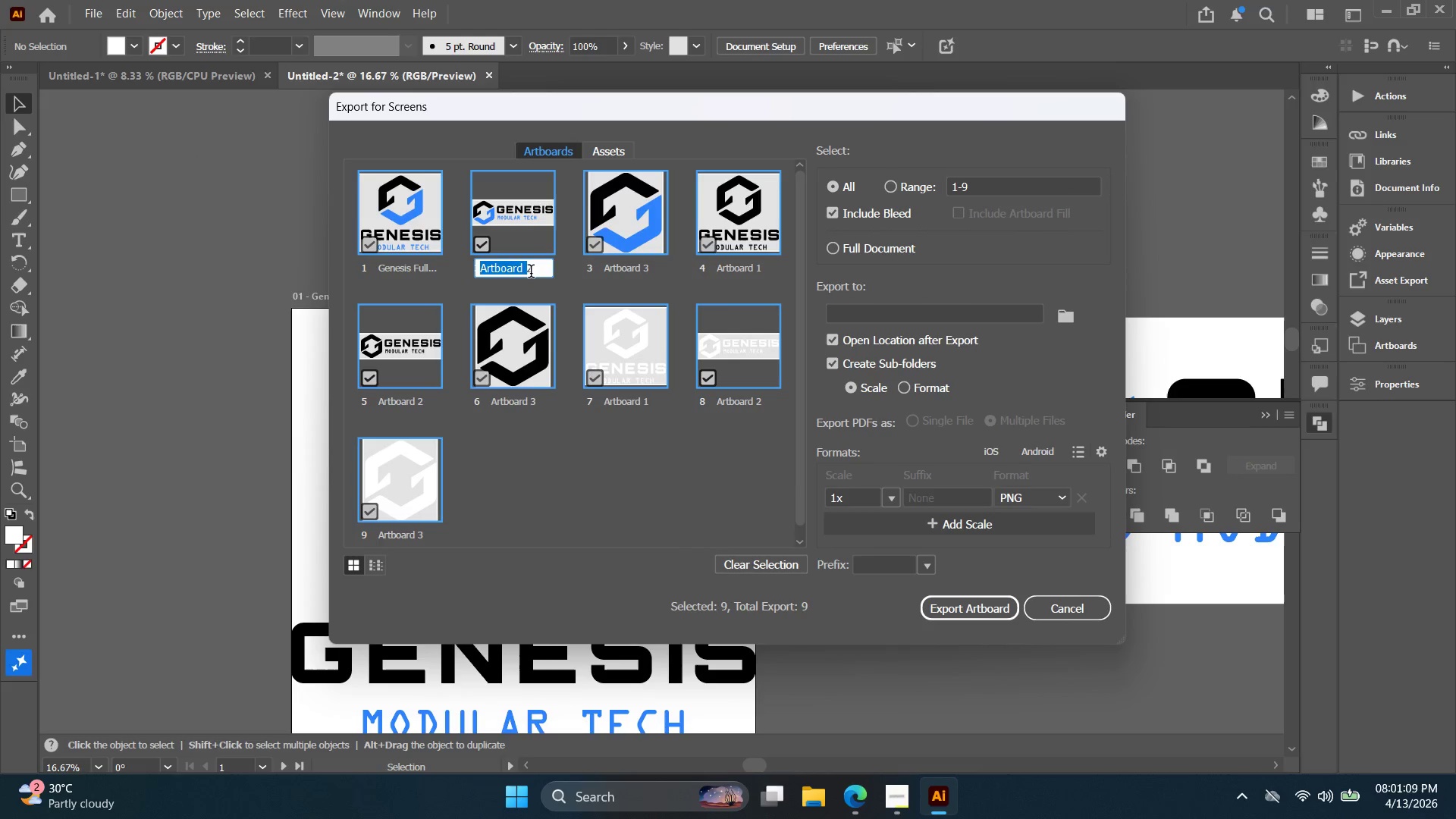 
left_click_drag(start_coordinate=[536, 273], to_coordinate=[470, 262])
 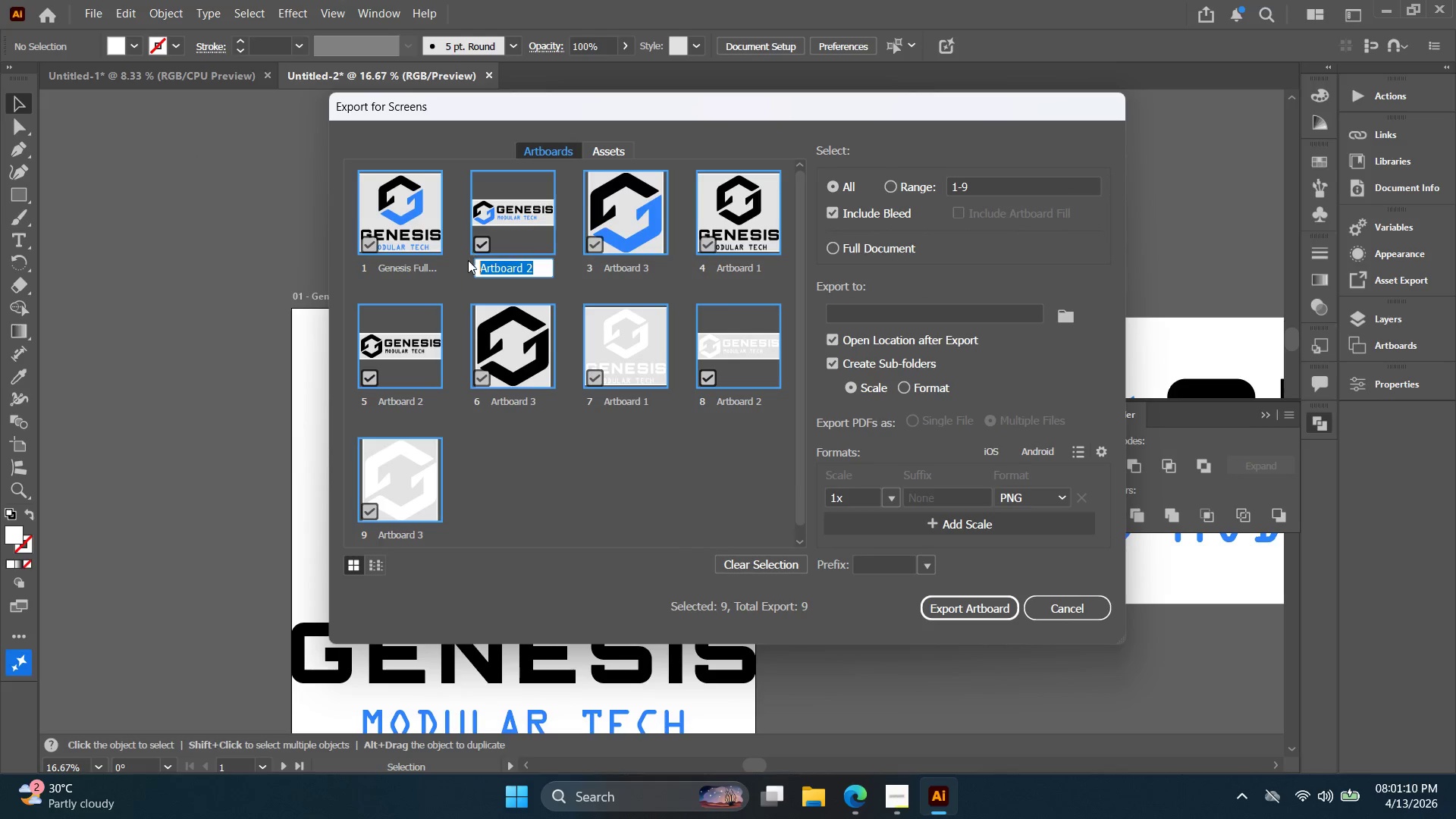 
key(Control+ControlLeft)
 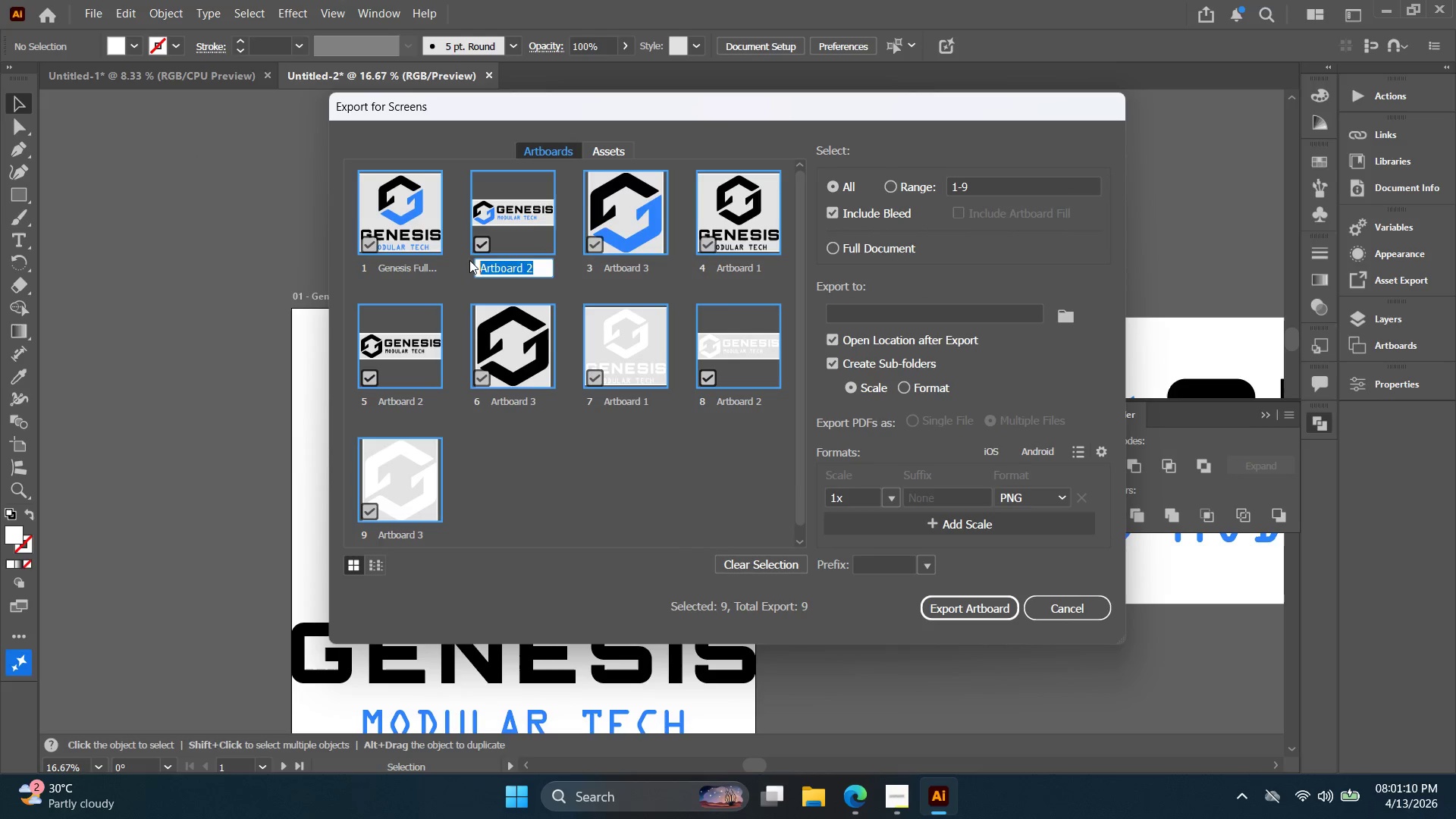 
key(Control+V)
 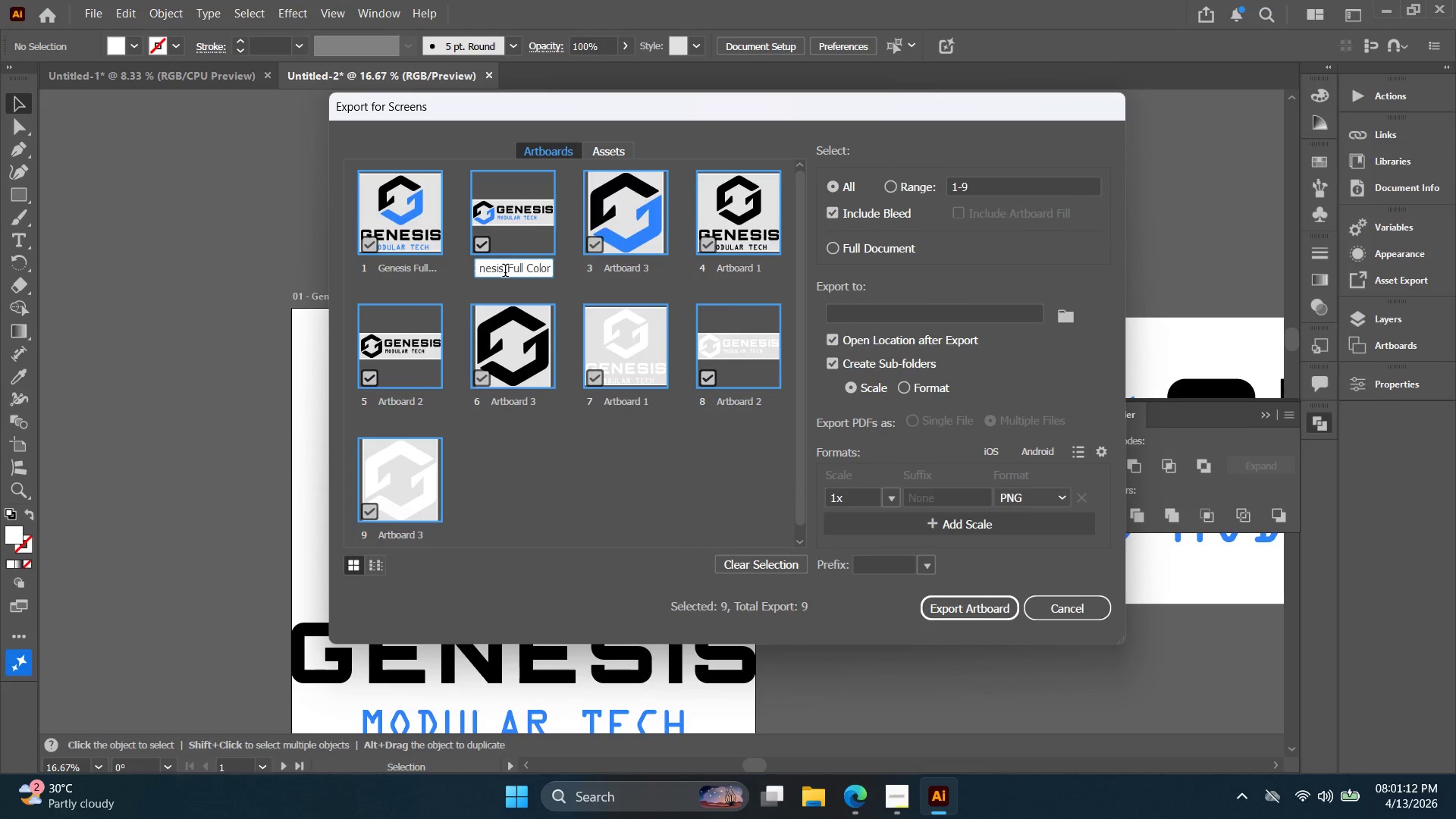 
left_click([406, 275])
 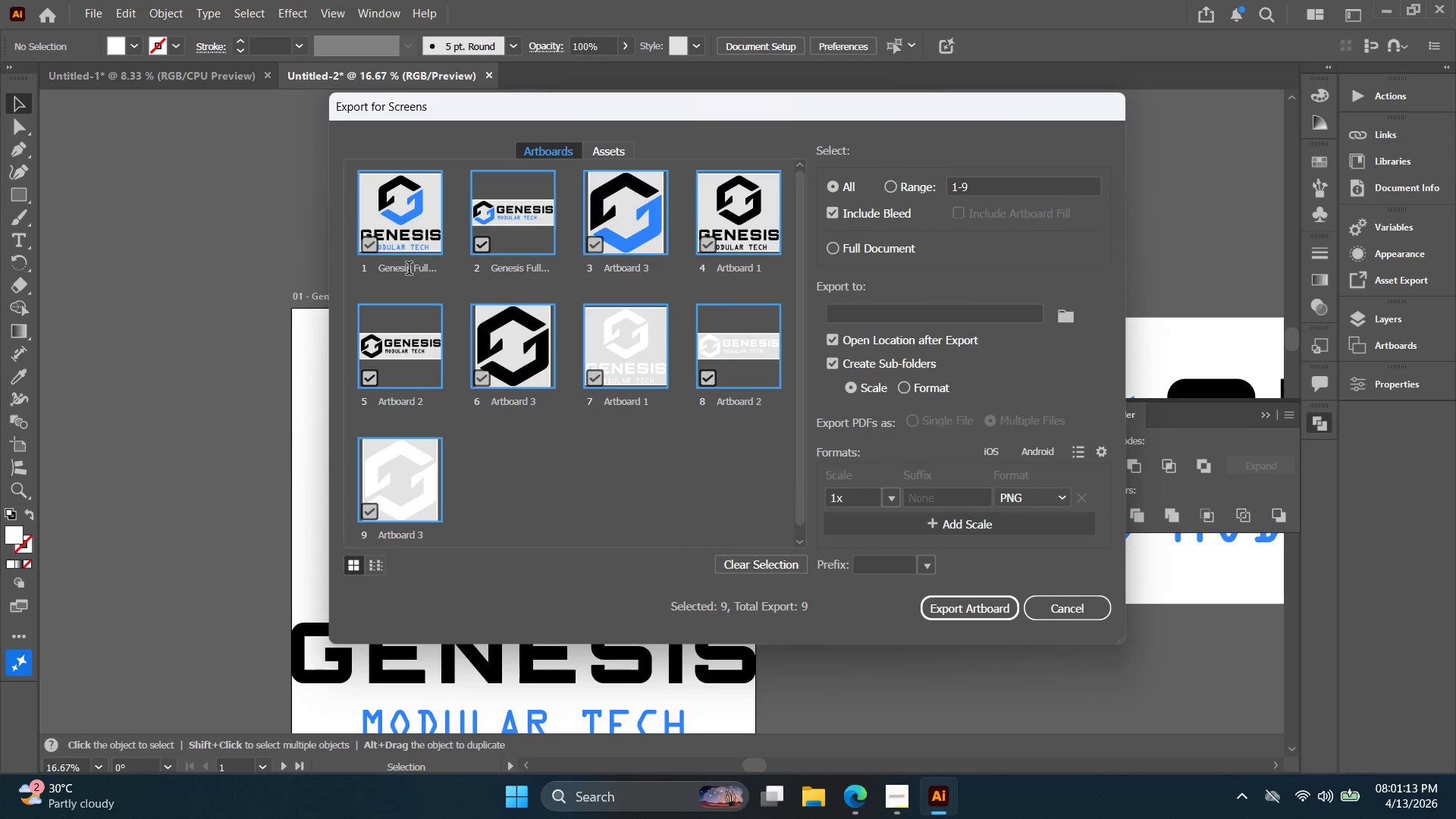 
triple_click([409, 270])
 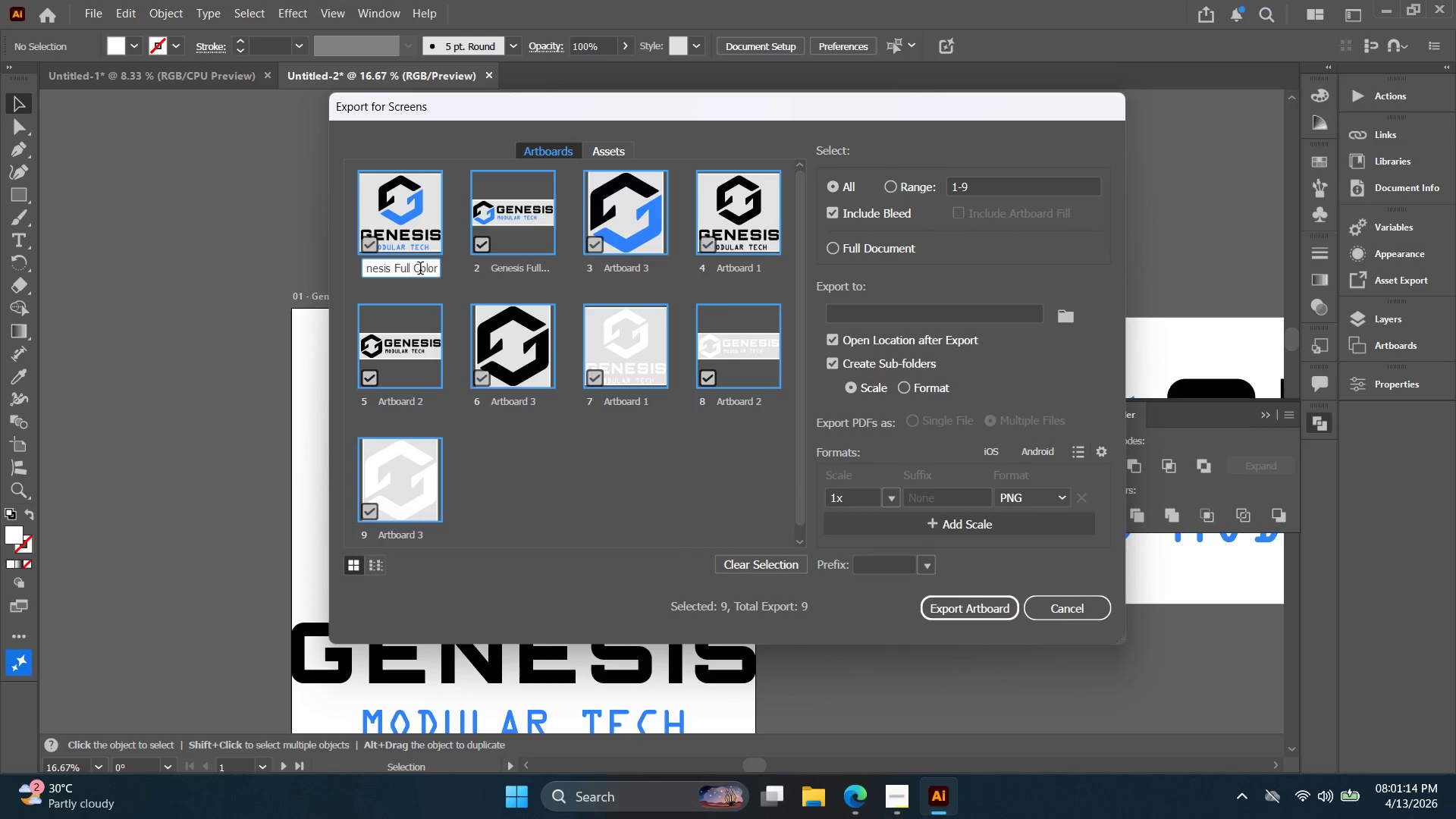 
left_click([420, 270])
 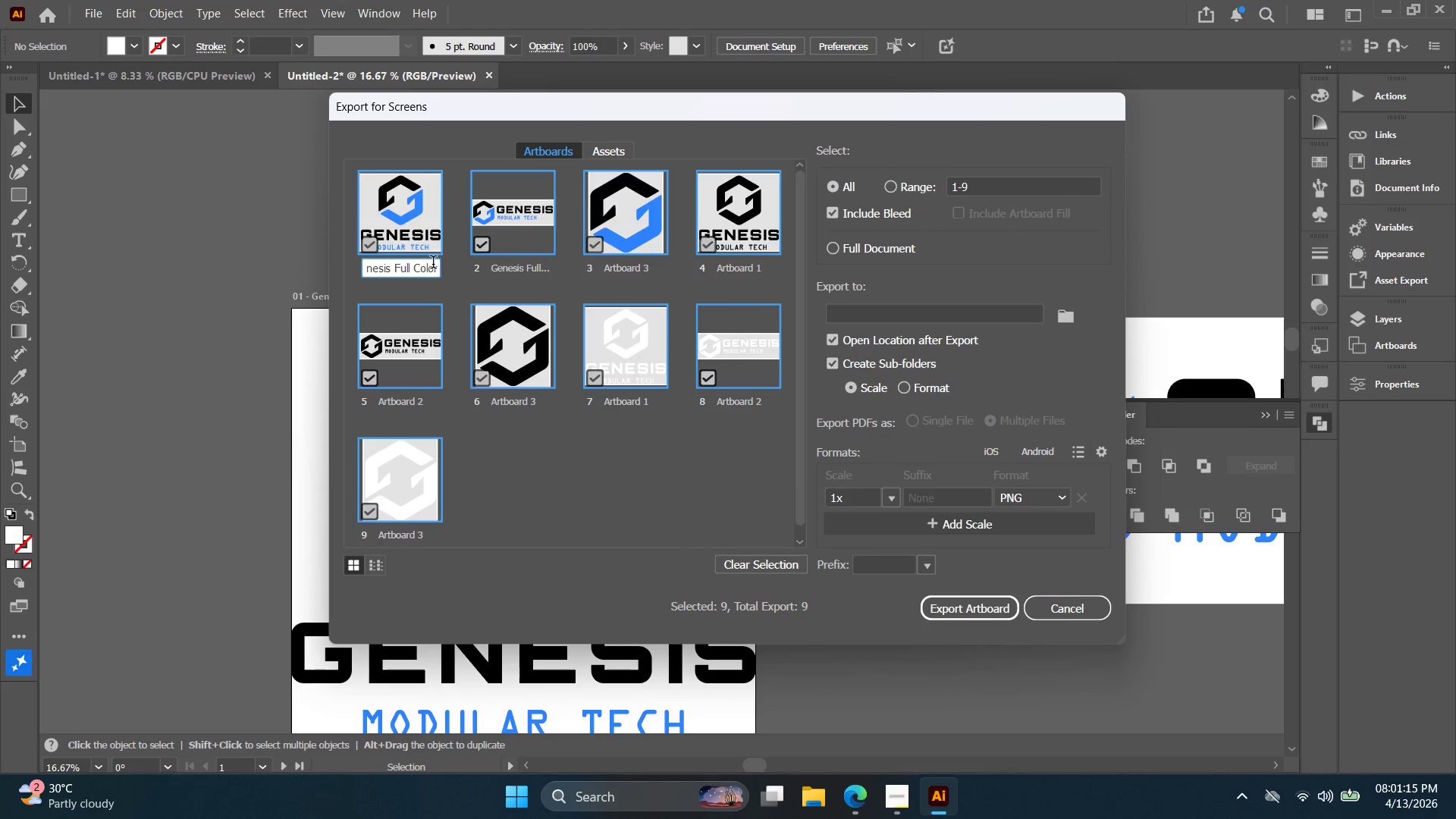 
left_click([436, 265])
 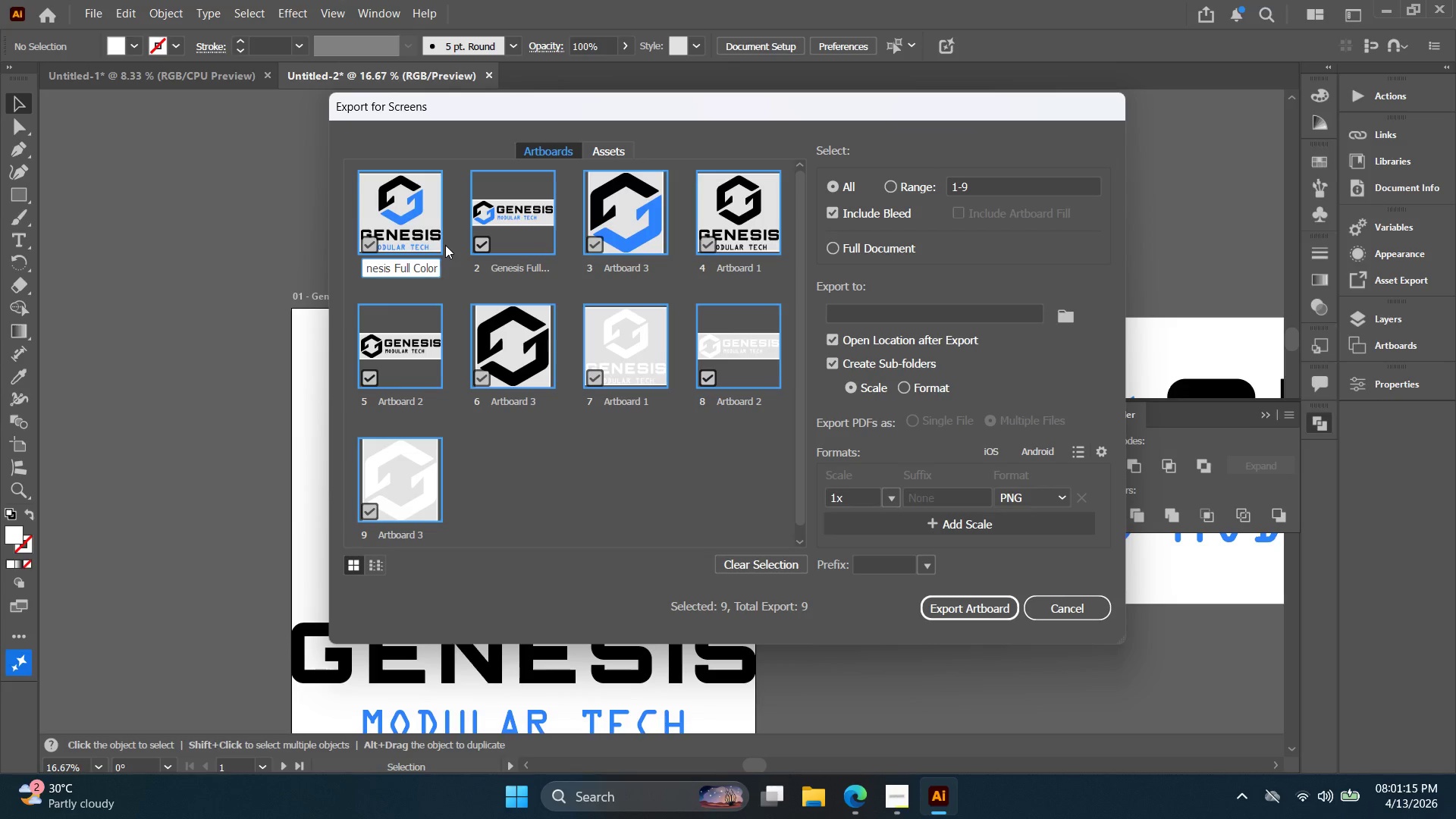 
type( Vertical)
 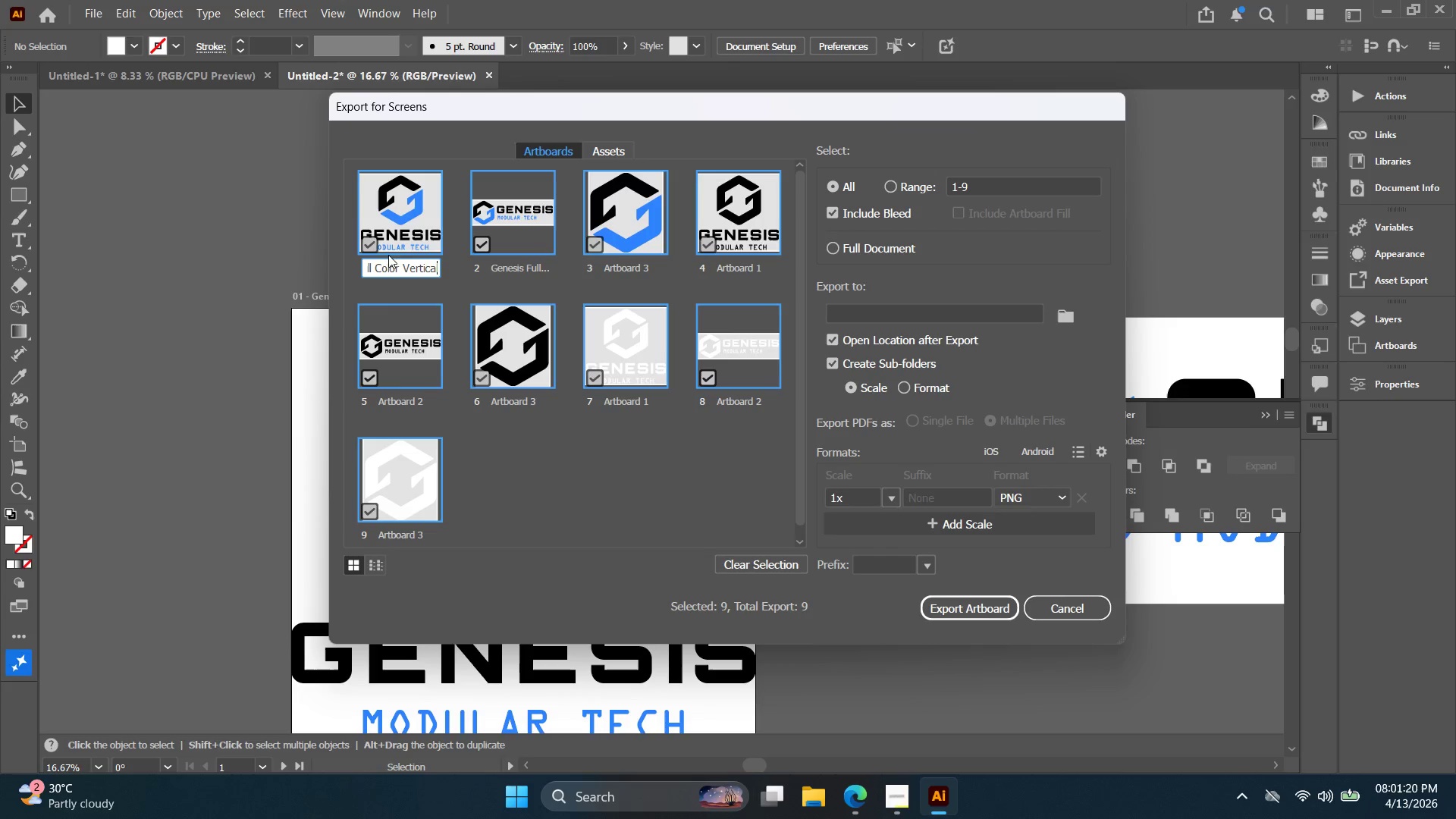 
left_click_drag(start_coordinate=[385, 265], to_coordinate=[270, 267])
 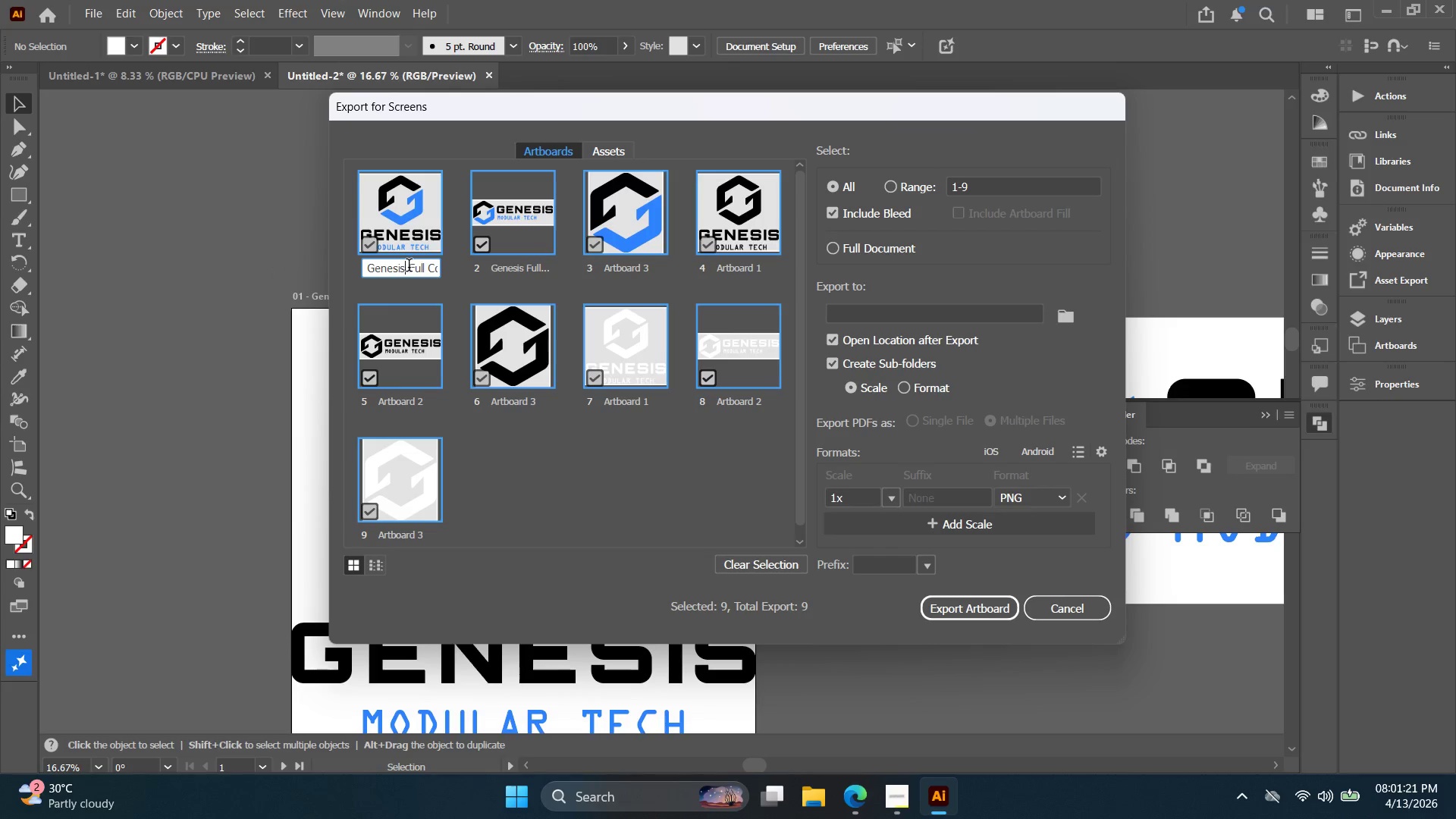 
left_click_drag(start_coordinate=[409, 267], to_coordinate=[283, 252])
 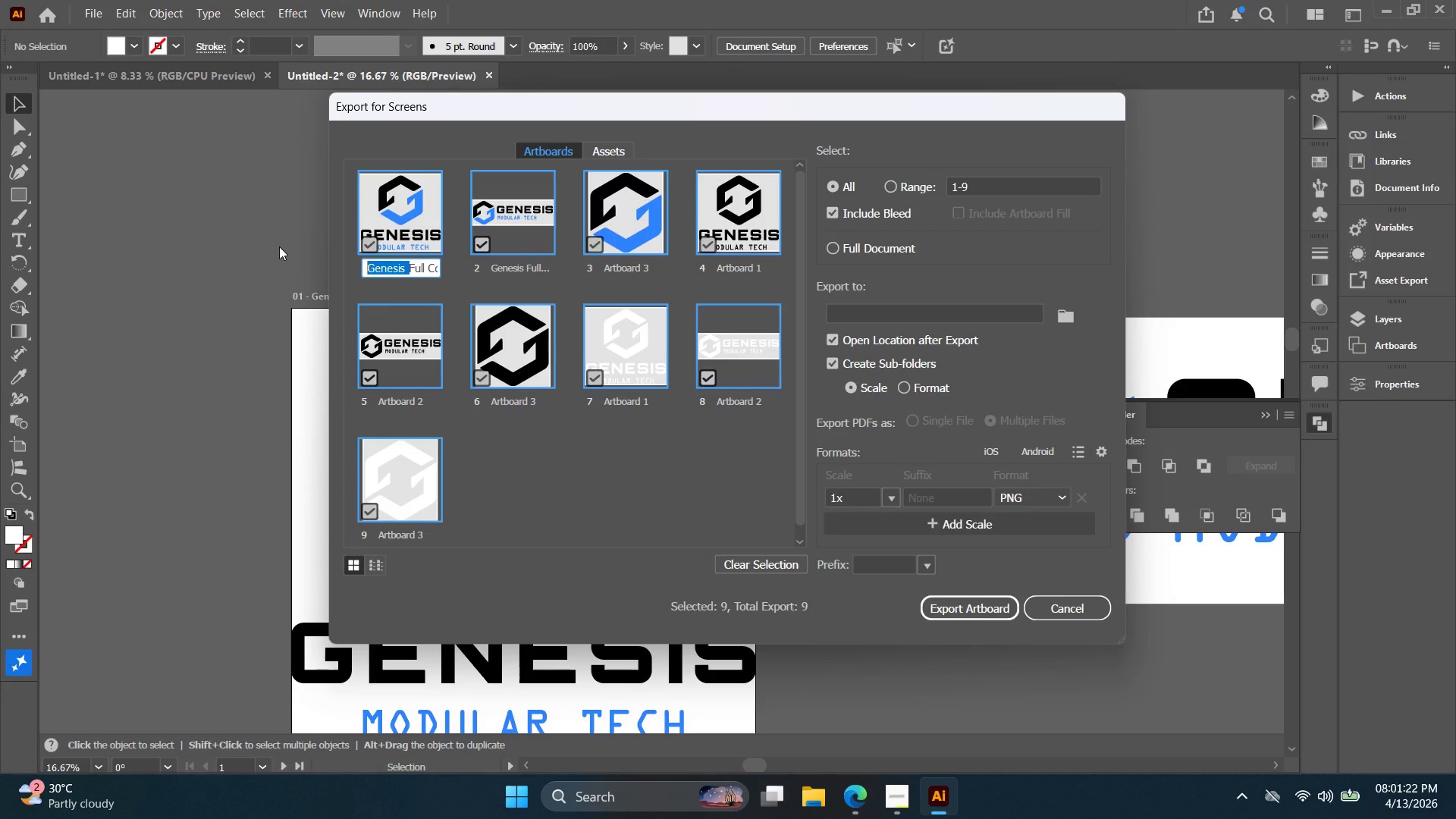 
key(Backspace)
 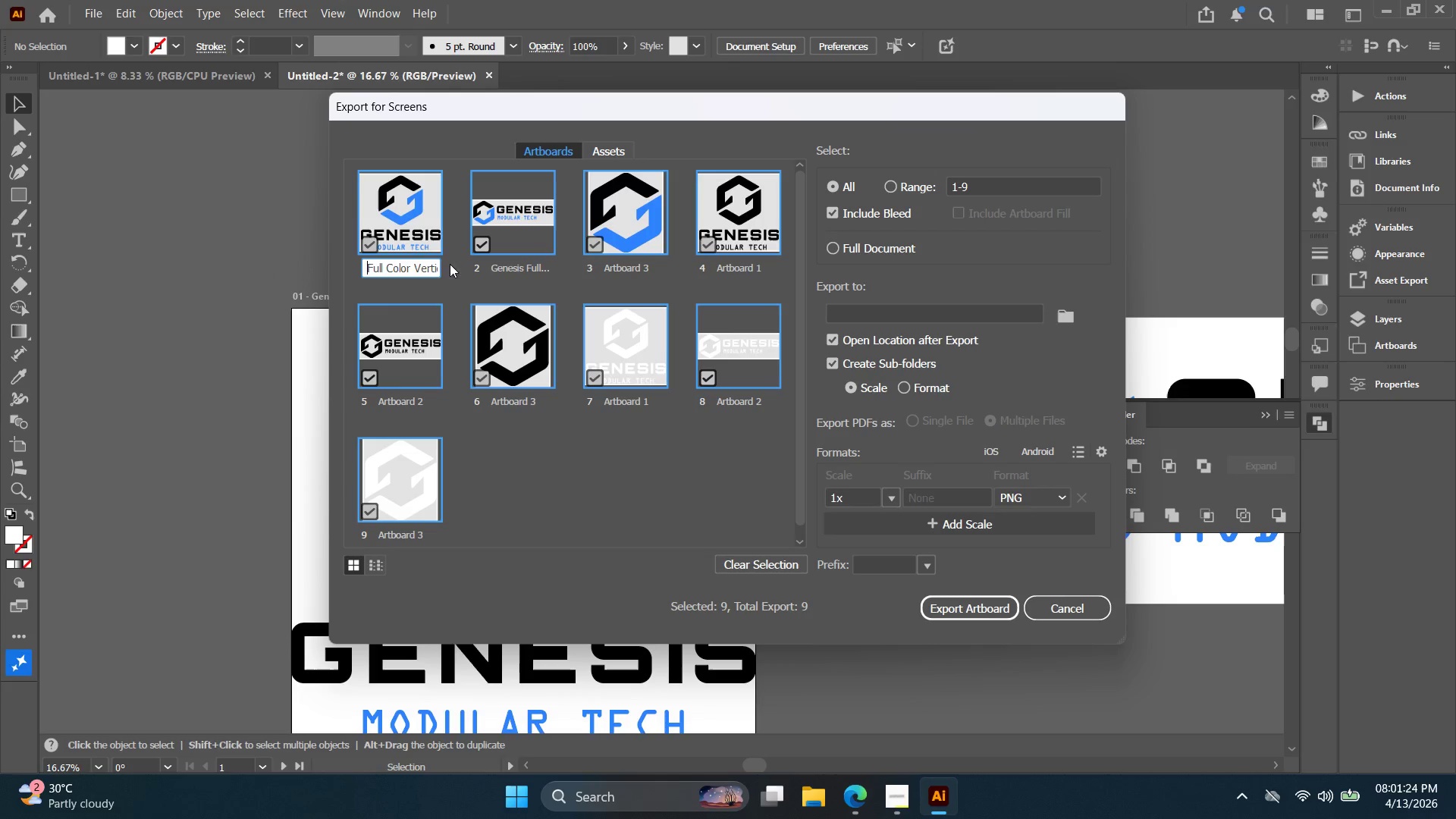 
double_click([424, 264])
 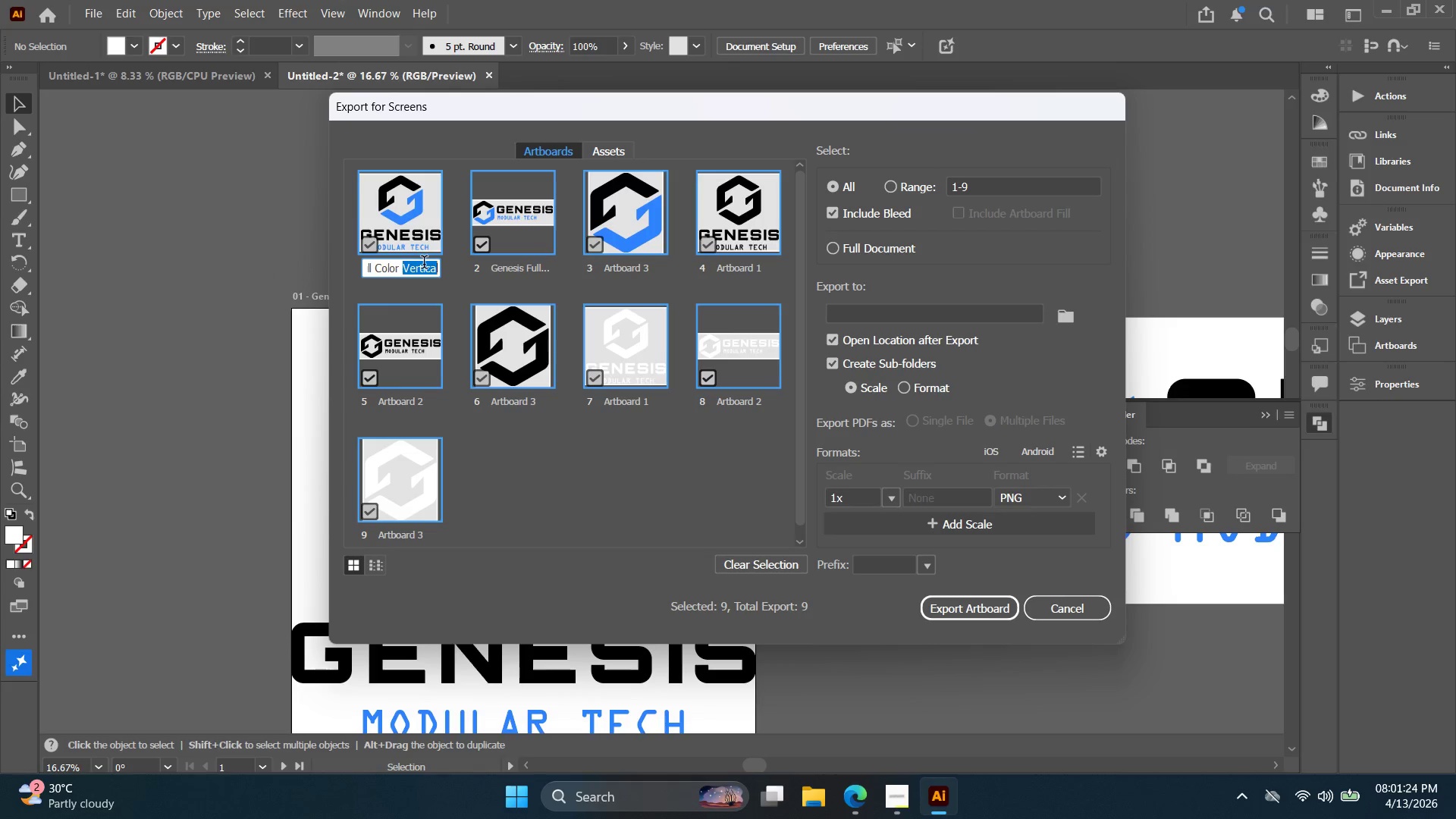 
triple_click([424, 264])
 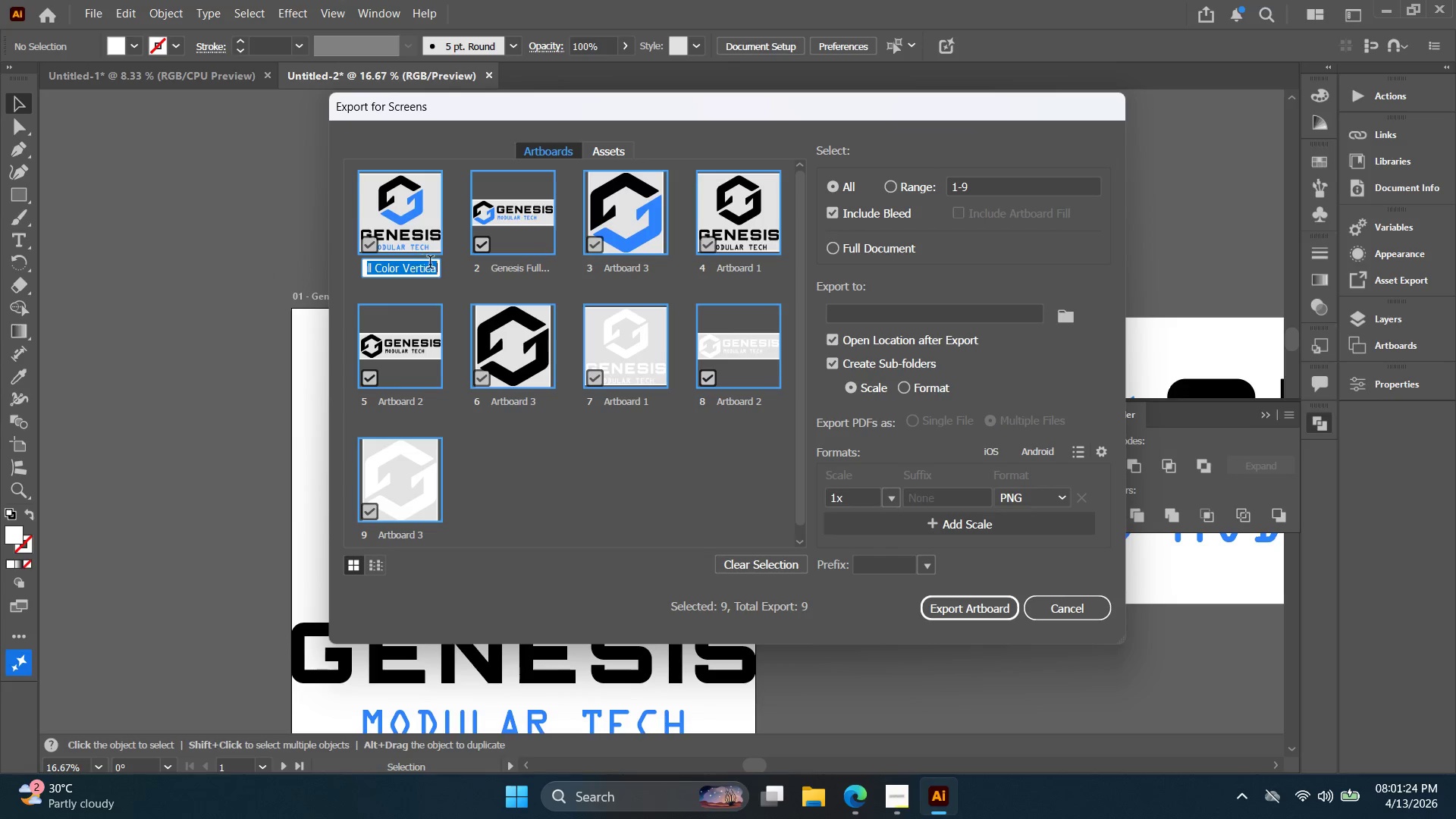 
key(Control+ControlLeft)
 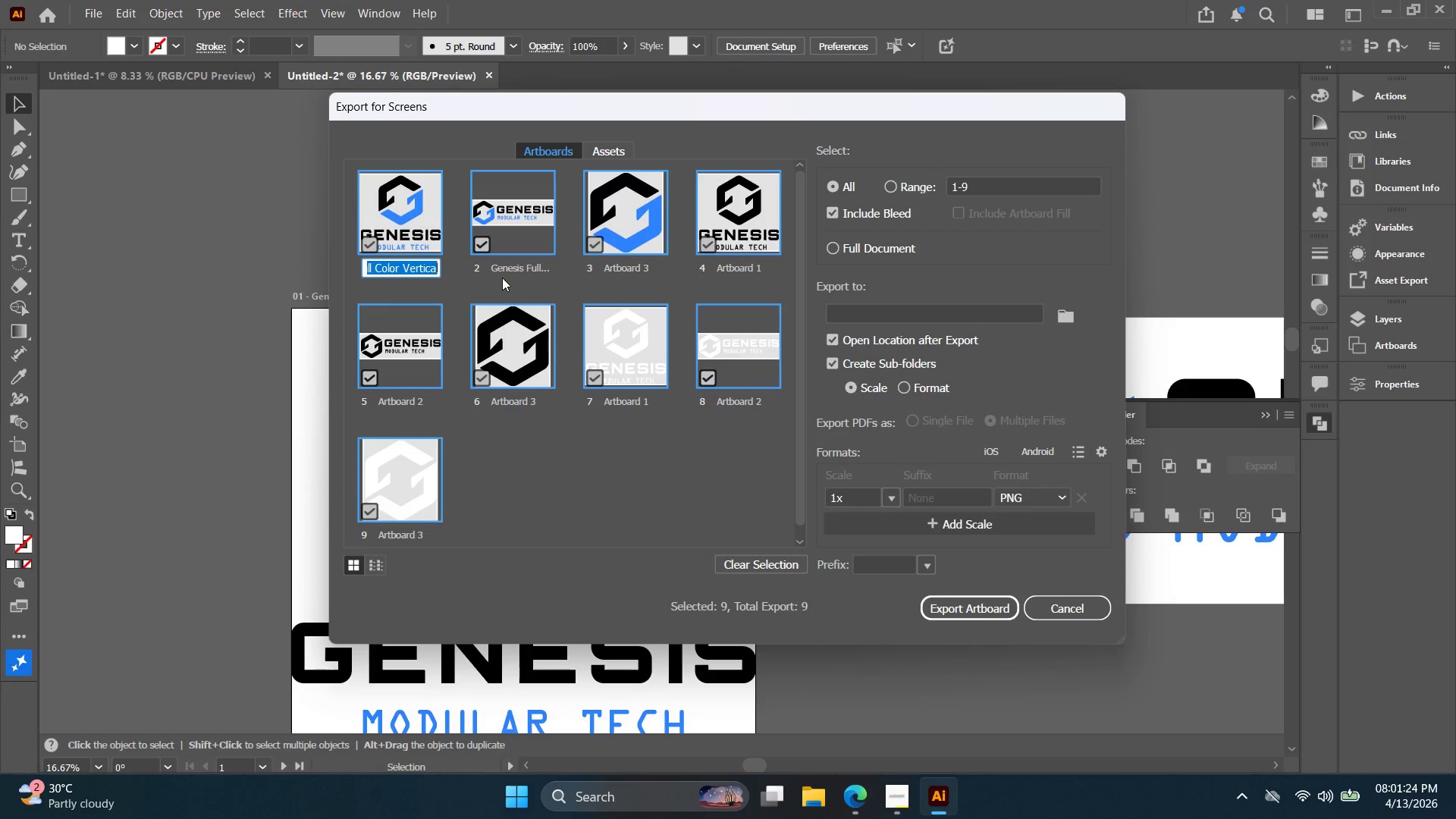 
key(Control+C)
 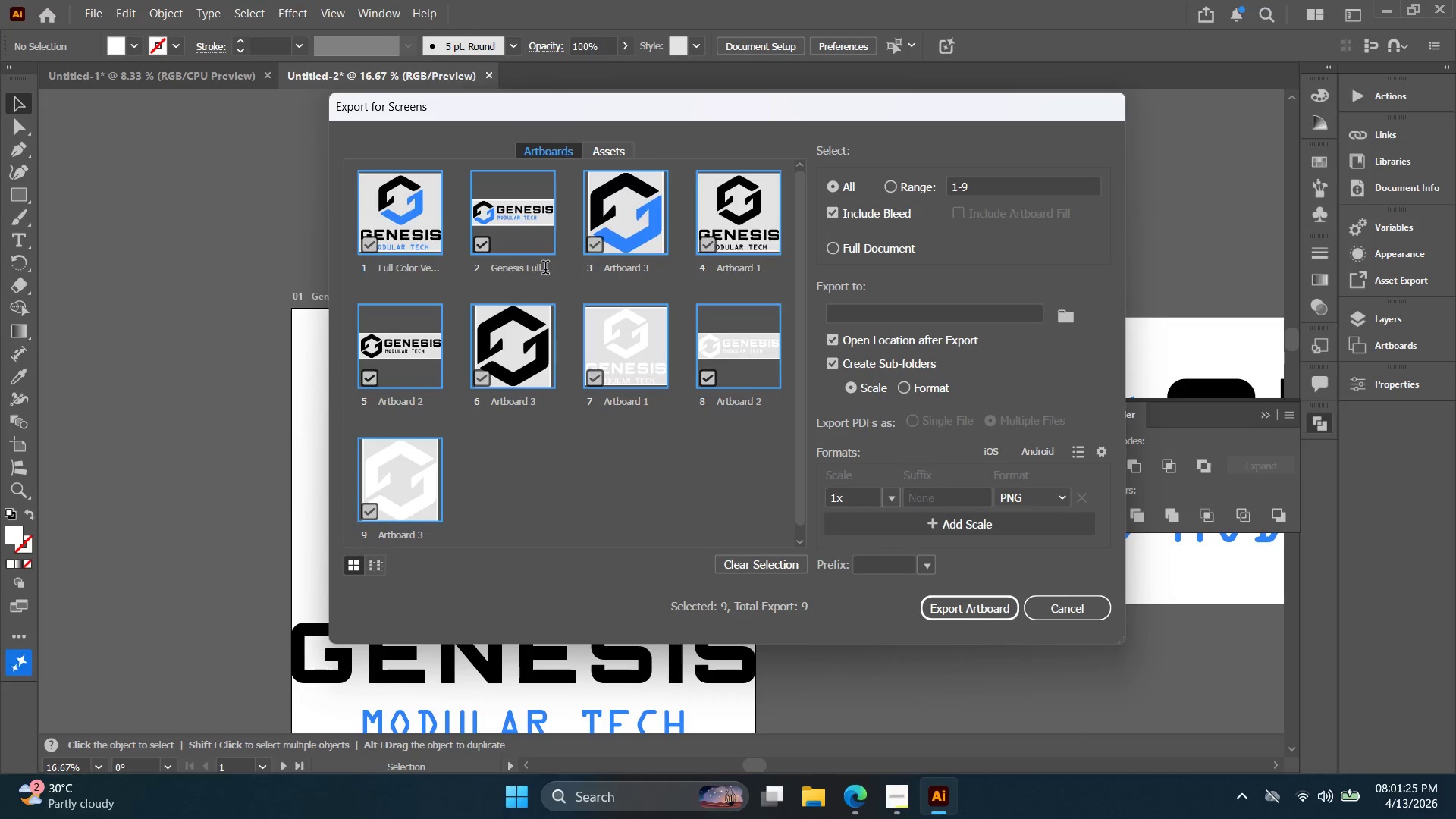 
double_click([545, 269])
 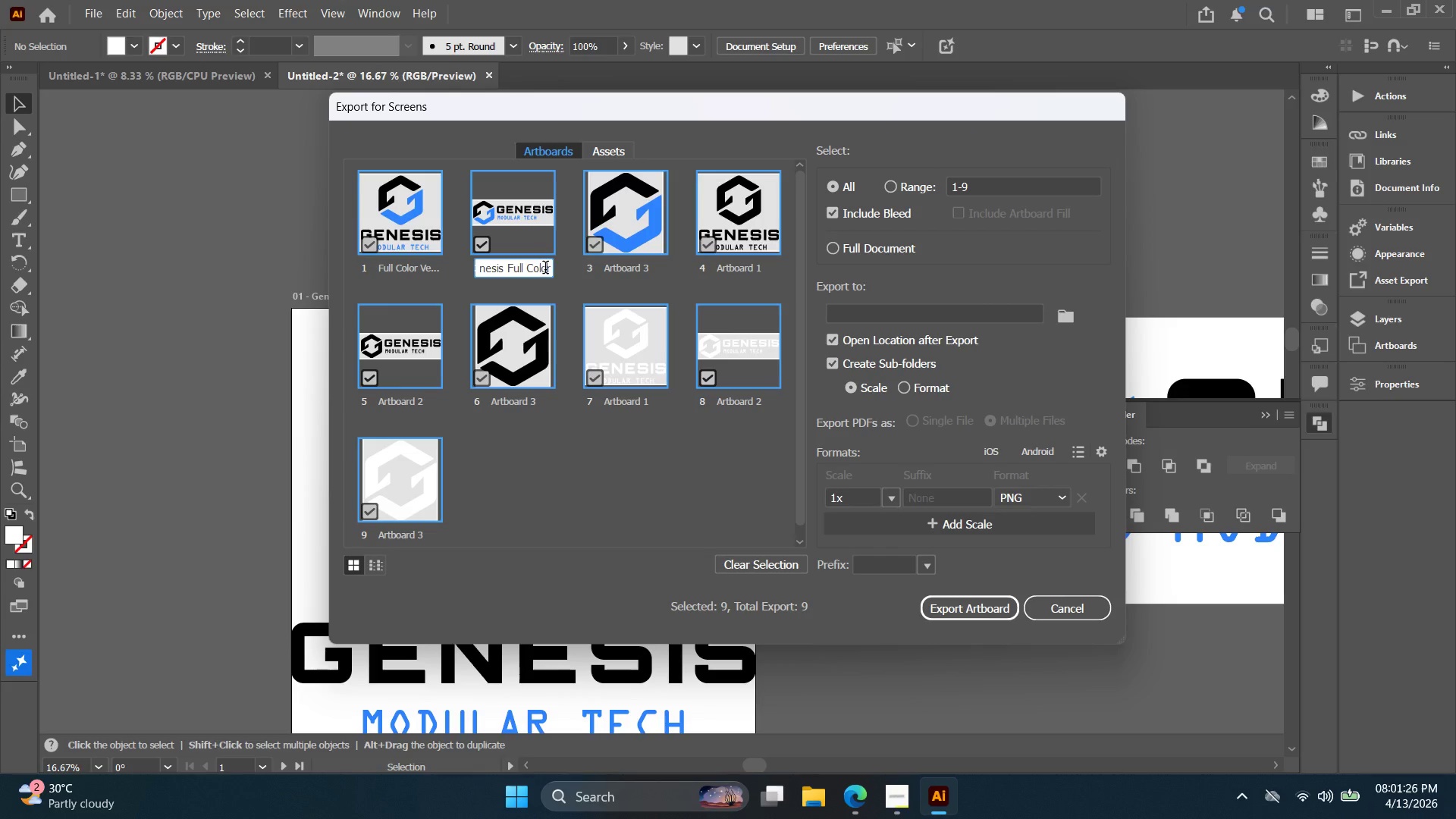 
triple_click([545, 269])
 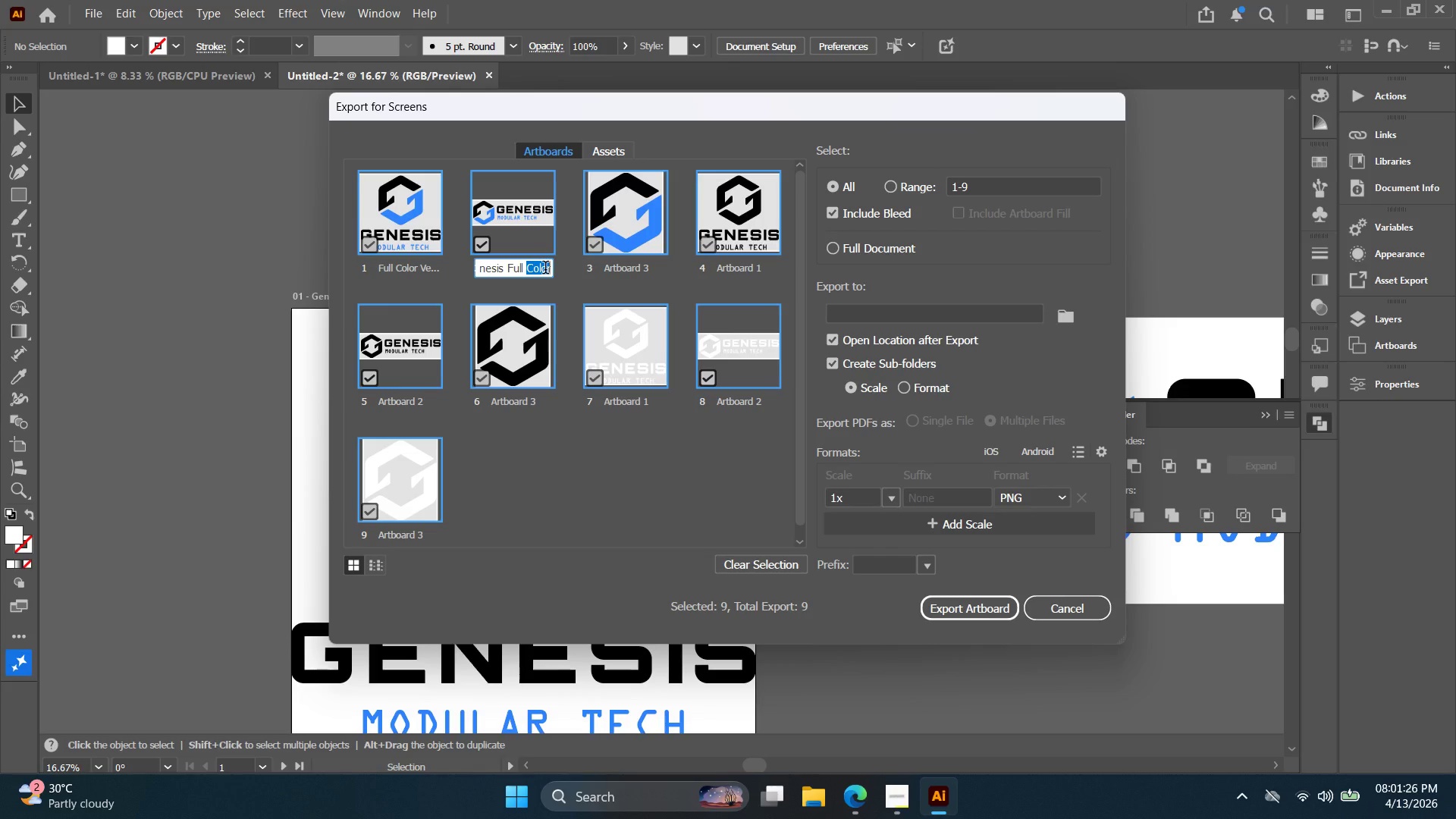 
key(Control+A)
 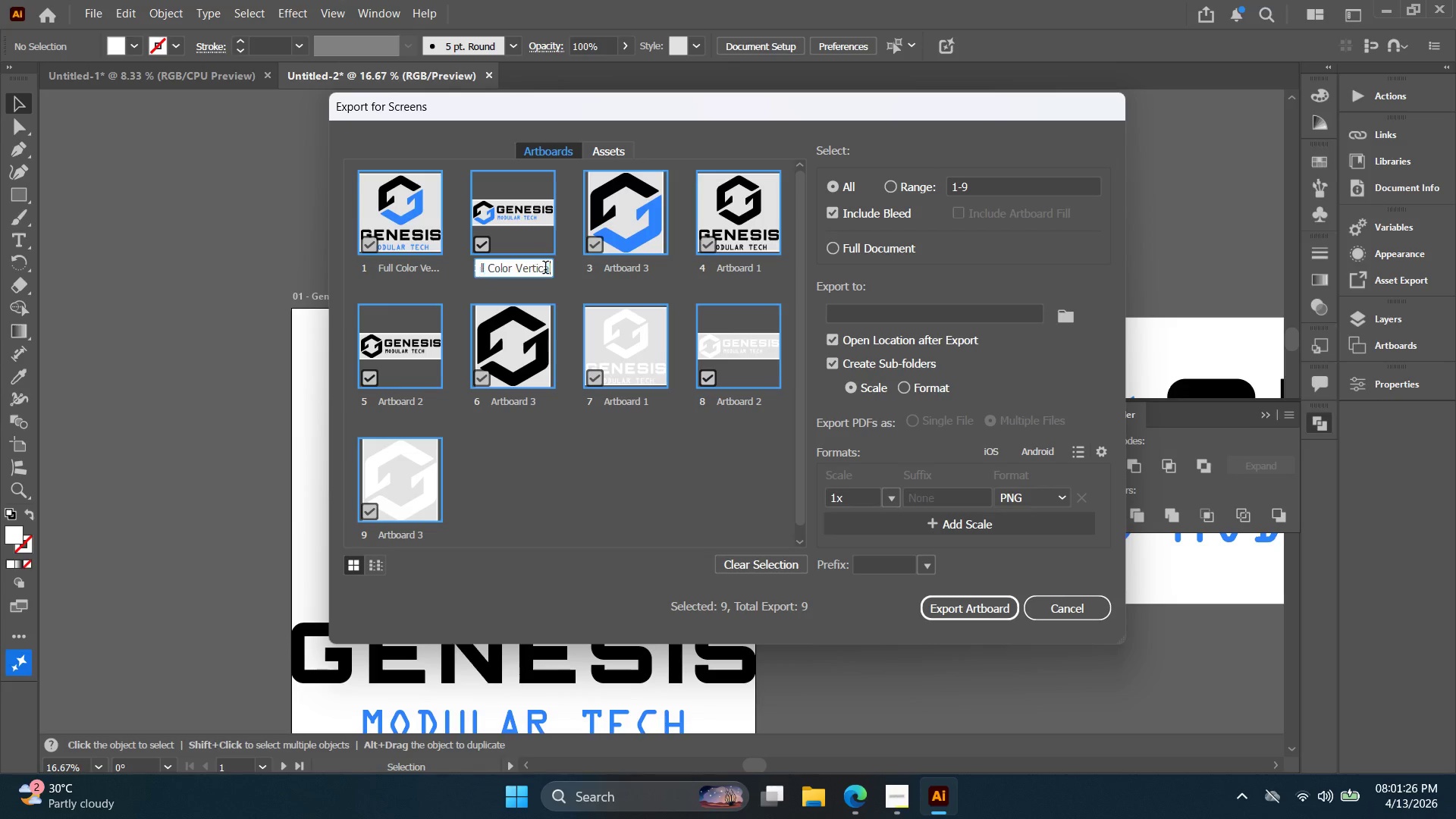 
key(Control+V)
 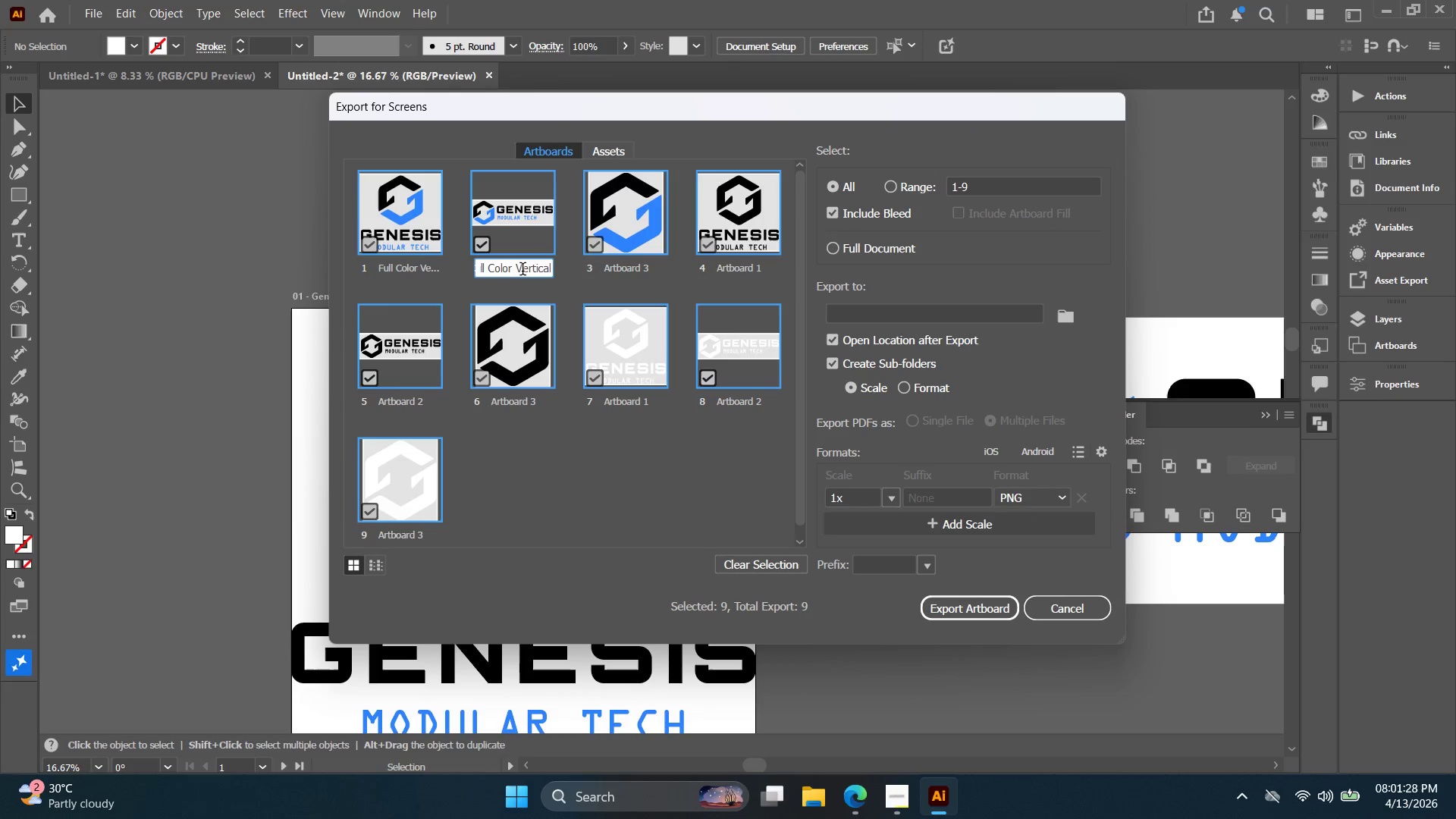 
left_click_drag(start_coordinate=[520, 271], to_coordinate=[591, 276])
 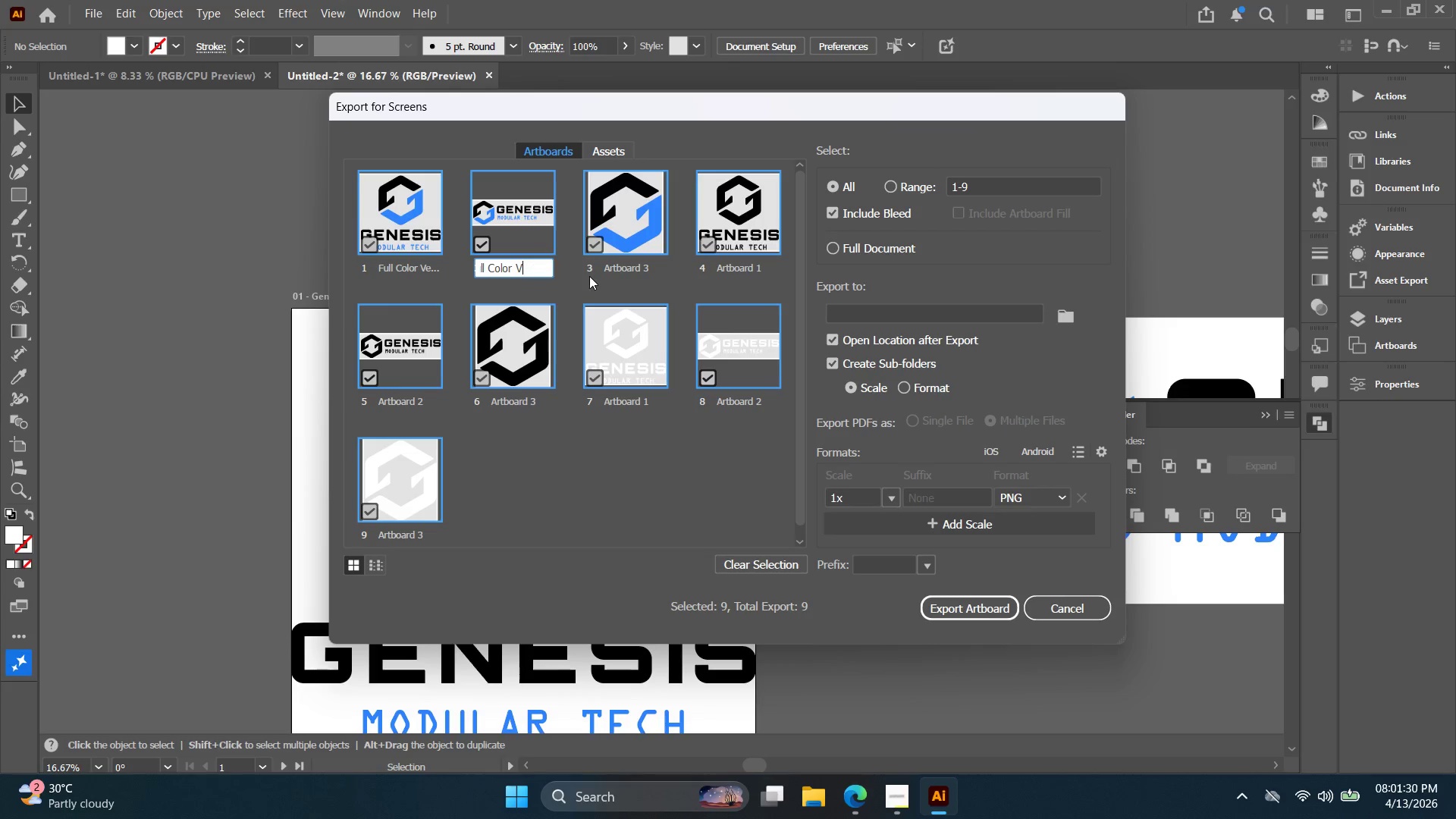 
key(Backspace)
key(Backspace)
type(Horizontal)
 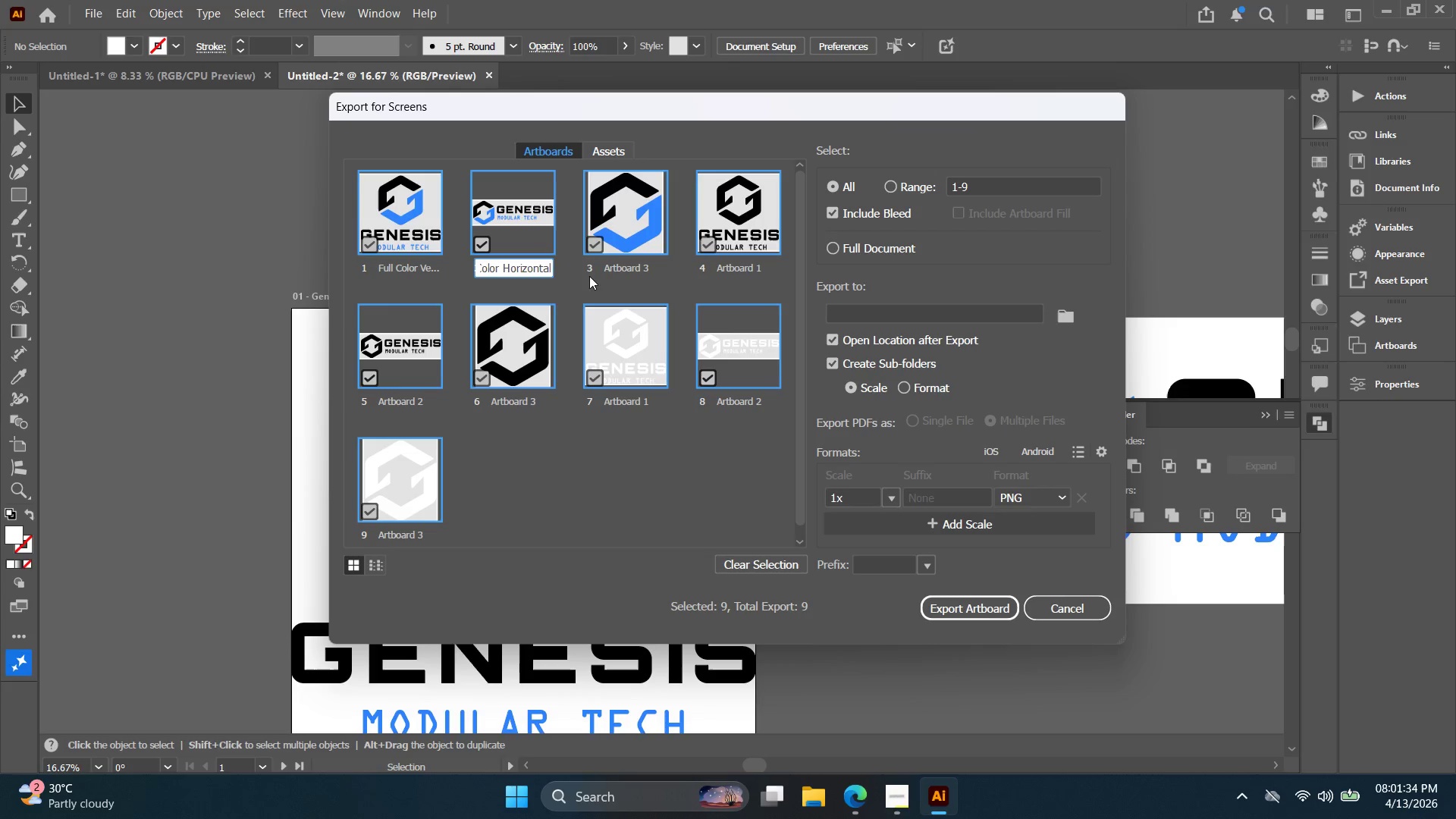 
double_click([621, 269])
 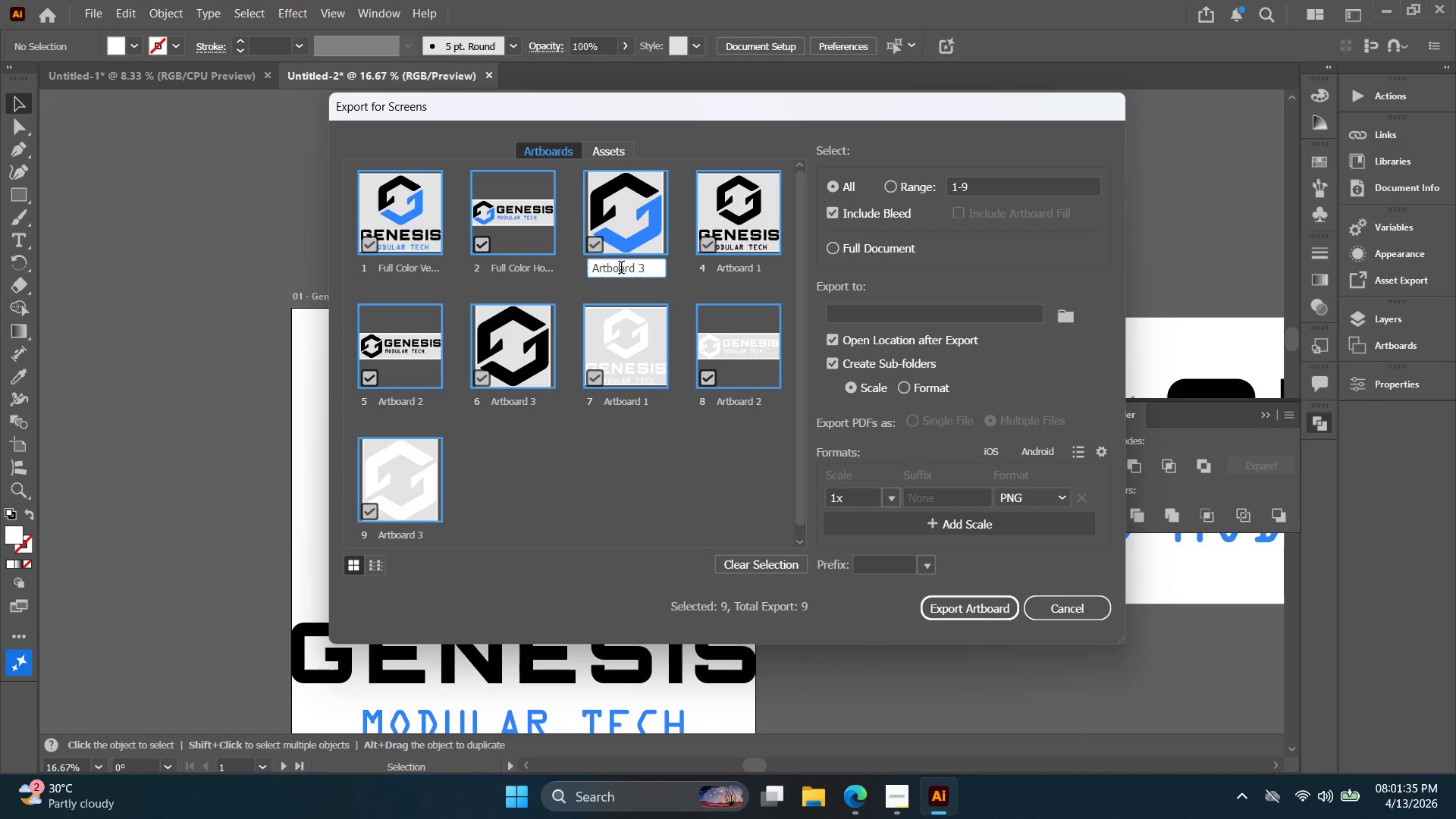 
triple_click([621, 269])
 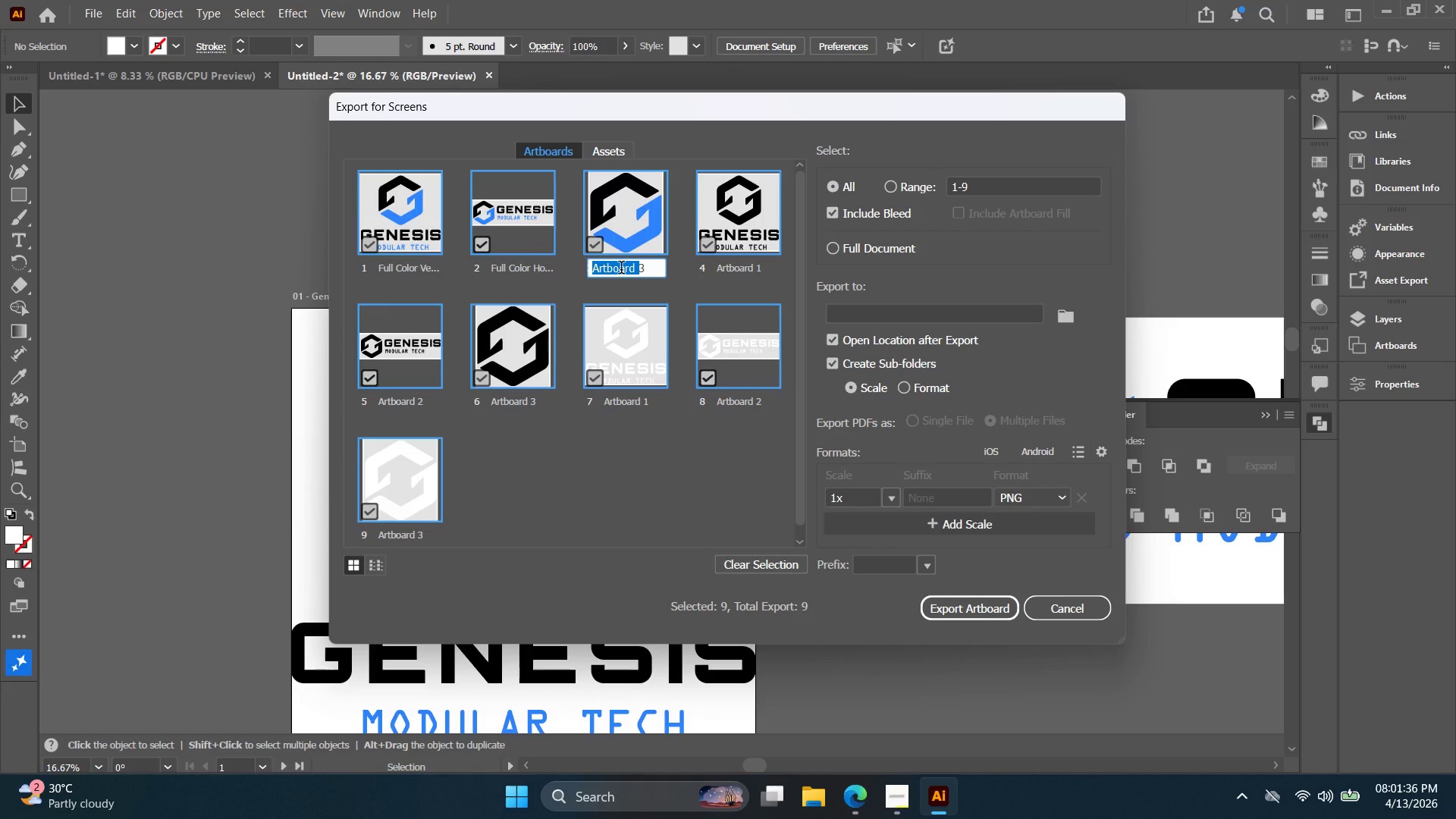 
key(Control+A)
 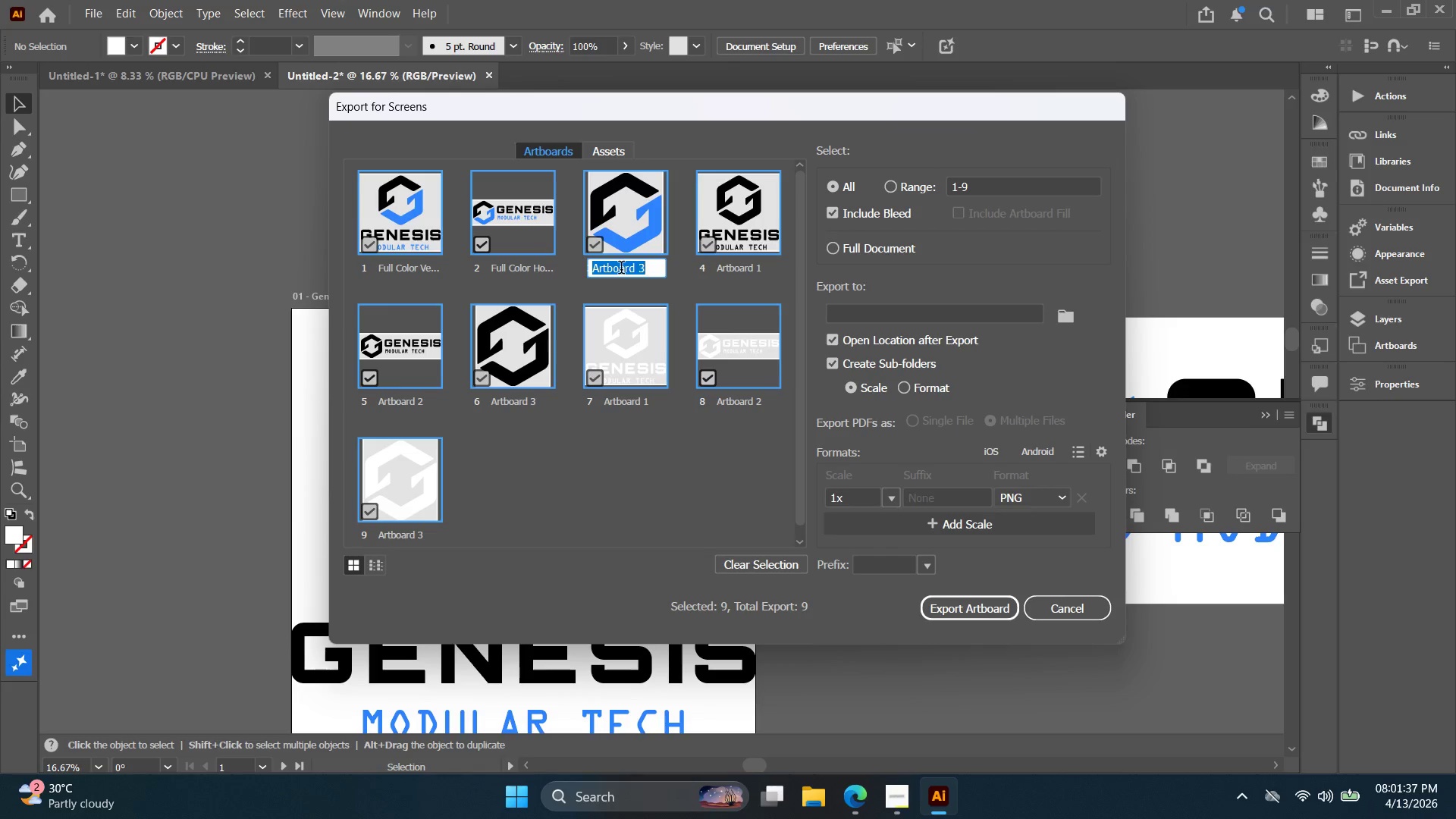 
type(Full col)
key(Backspace)
key(Backspace)
key(Backspace)
type(Color i)
key(Backspace)
type(Icon)
 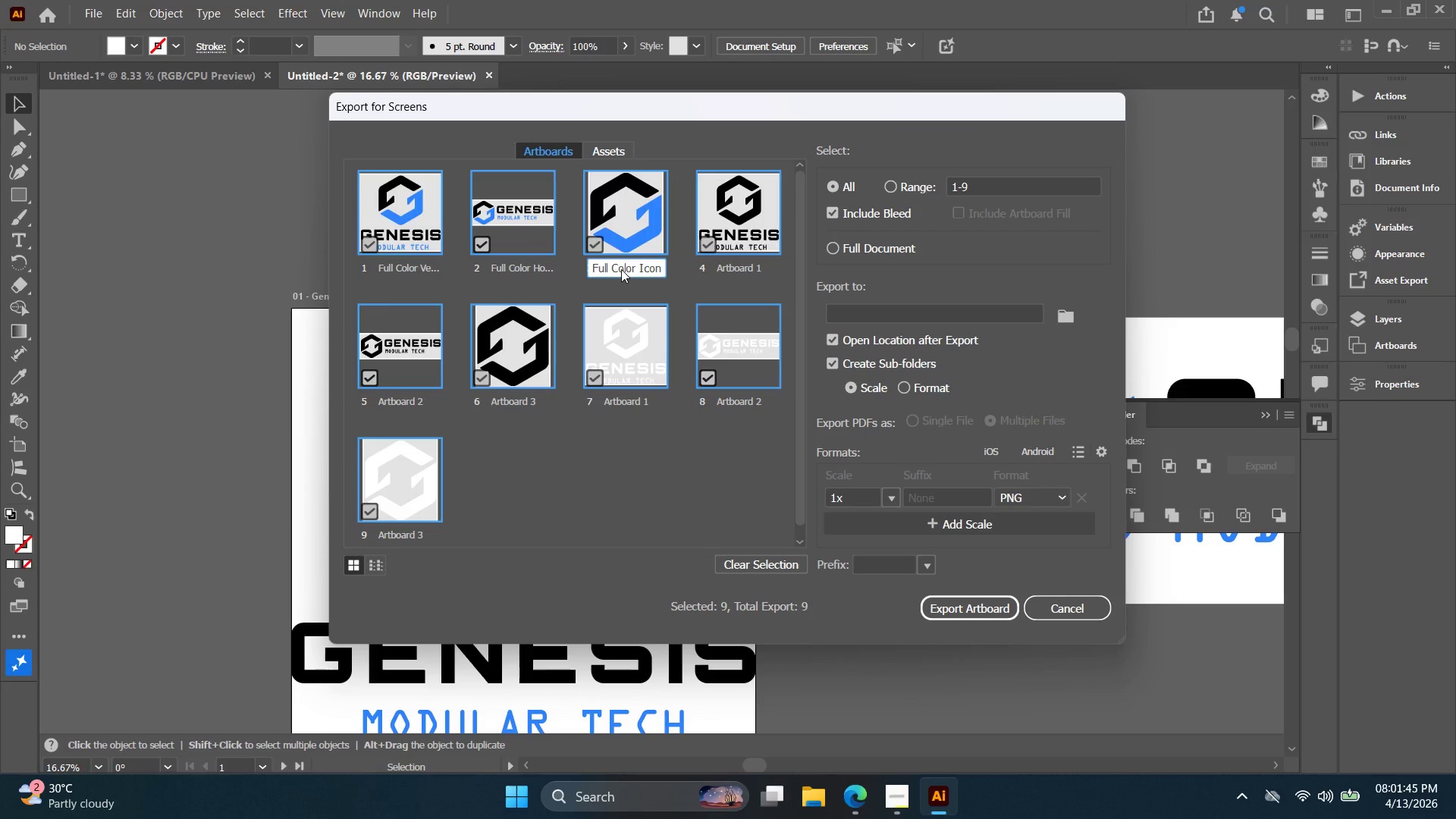 
double_click([730, 273])
 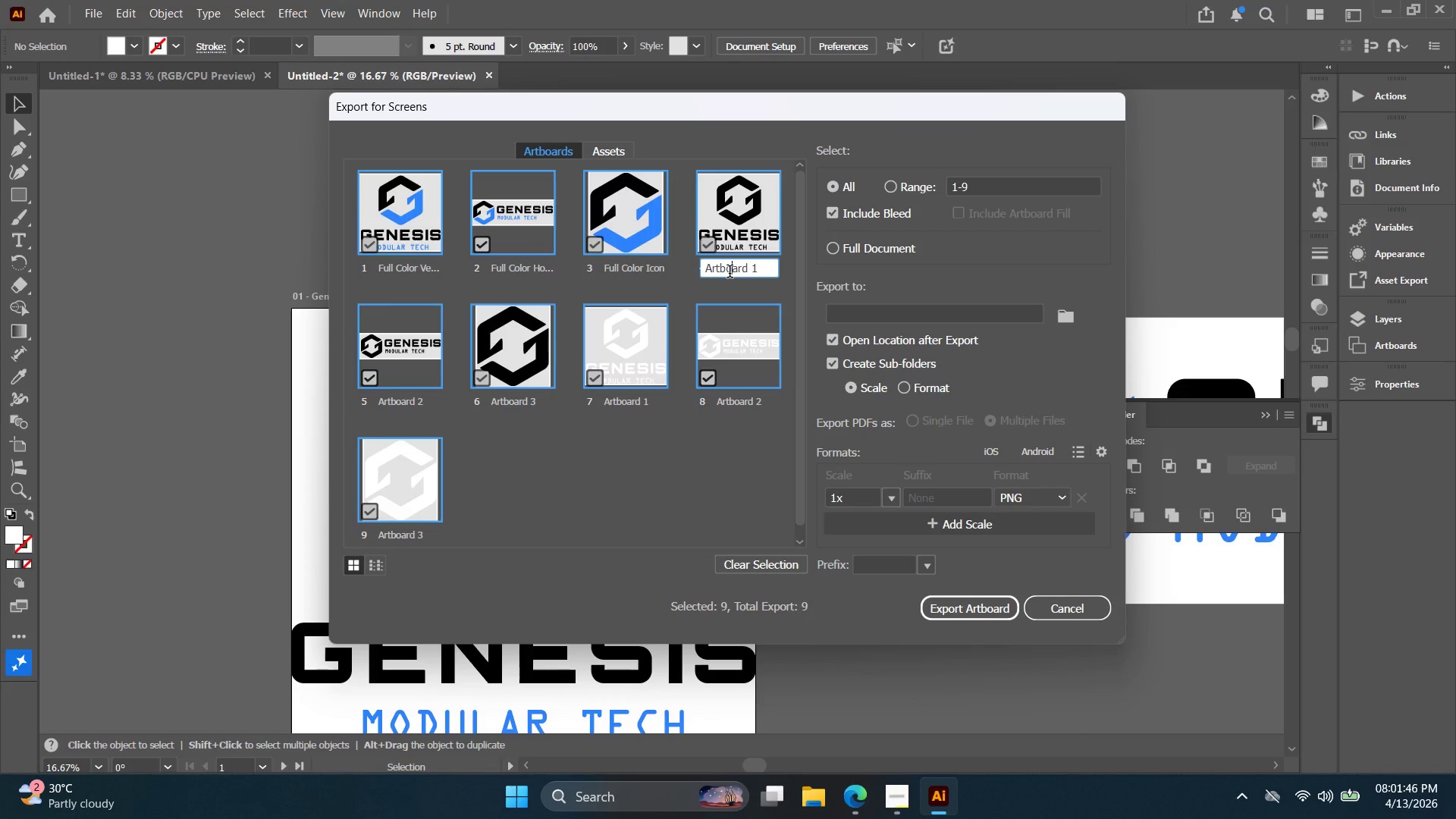 
triple_click([730, 273])
 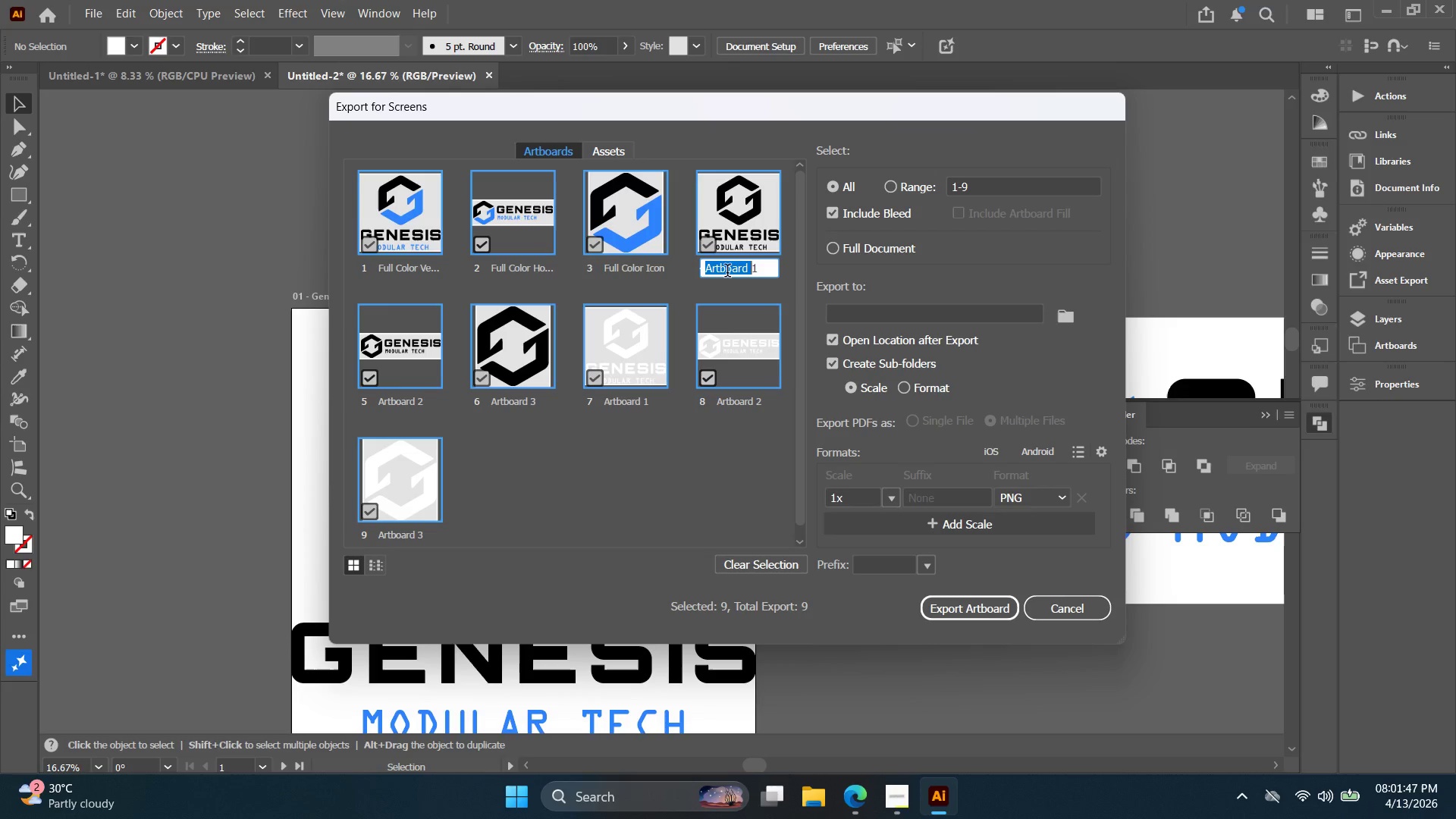 
triple_click([727, 272])
 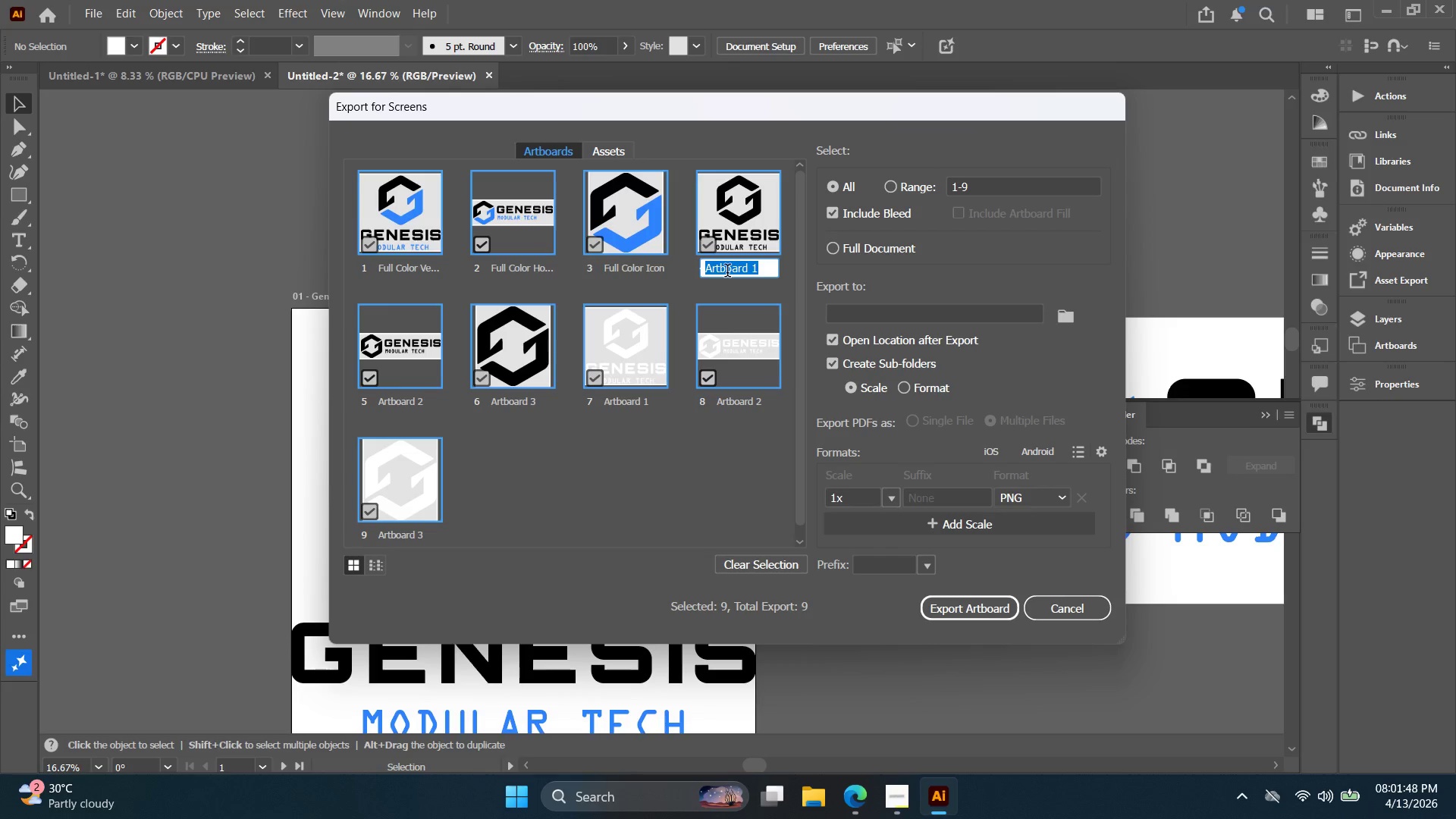 
type(Black Vertical)
 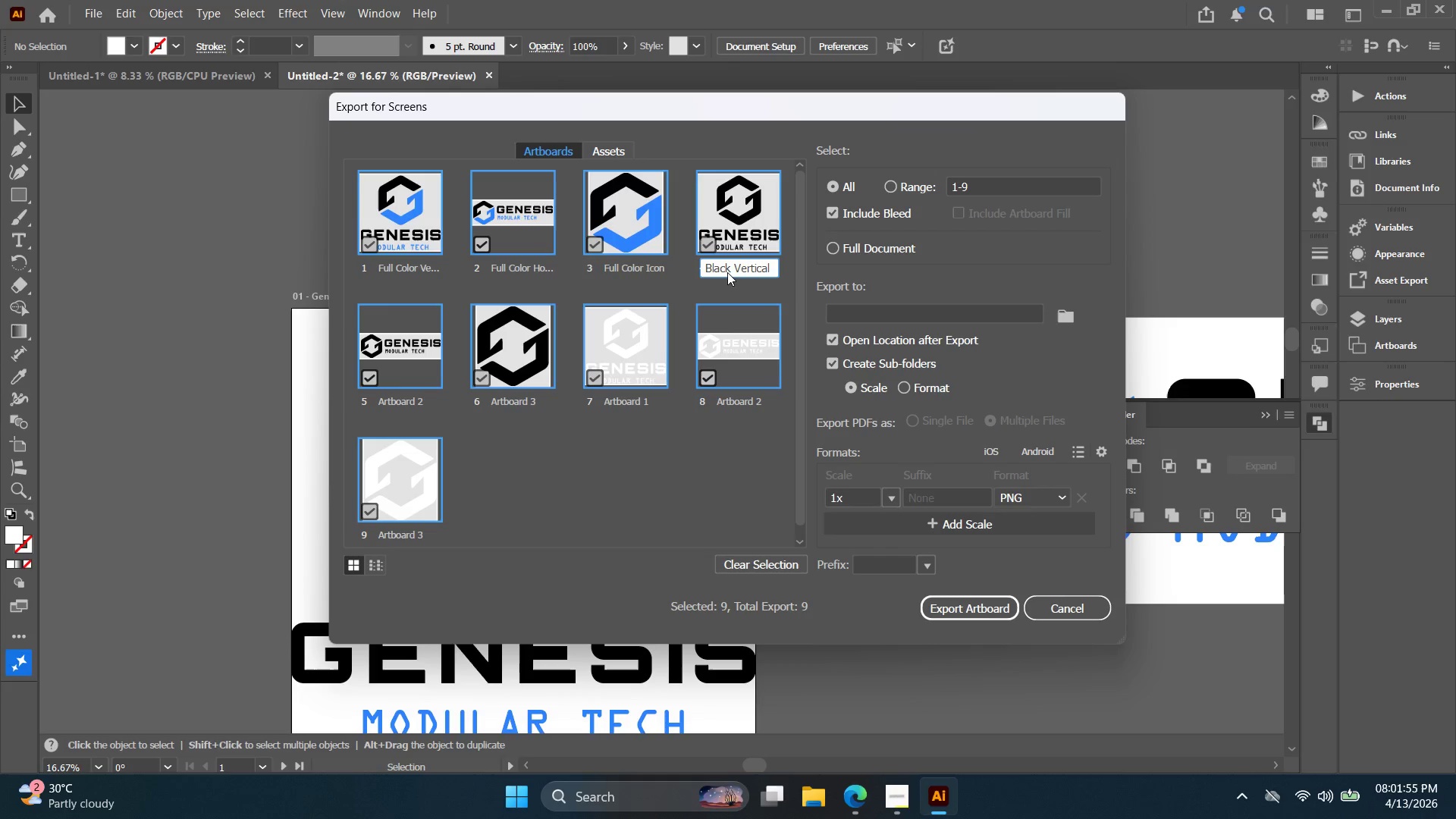 
left_click_drag(start_coordinate=[774, 266], to_coordinate=[738, 269])
 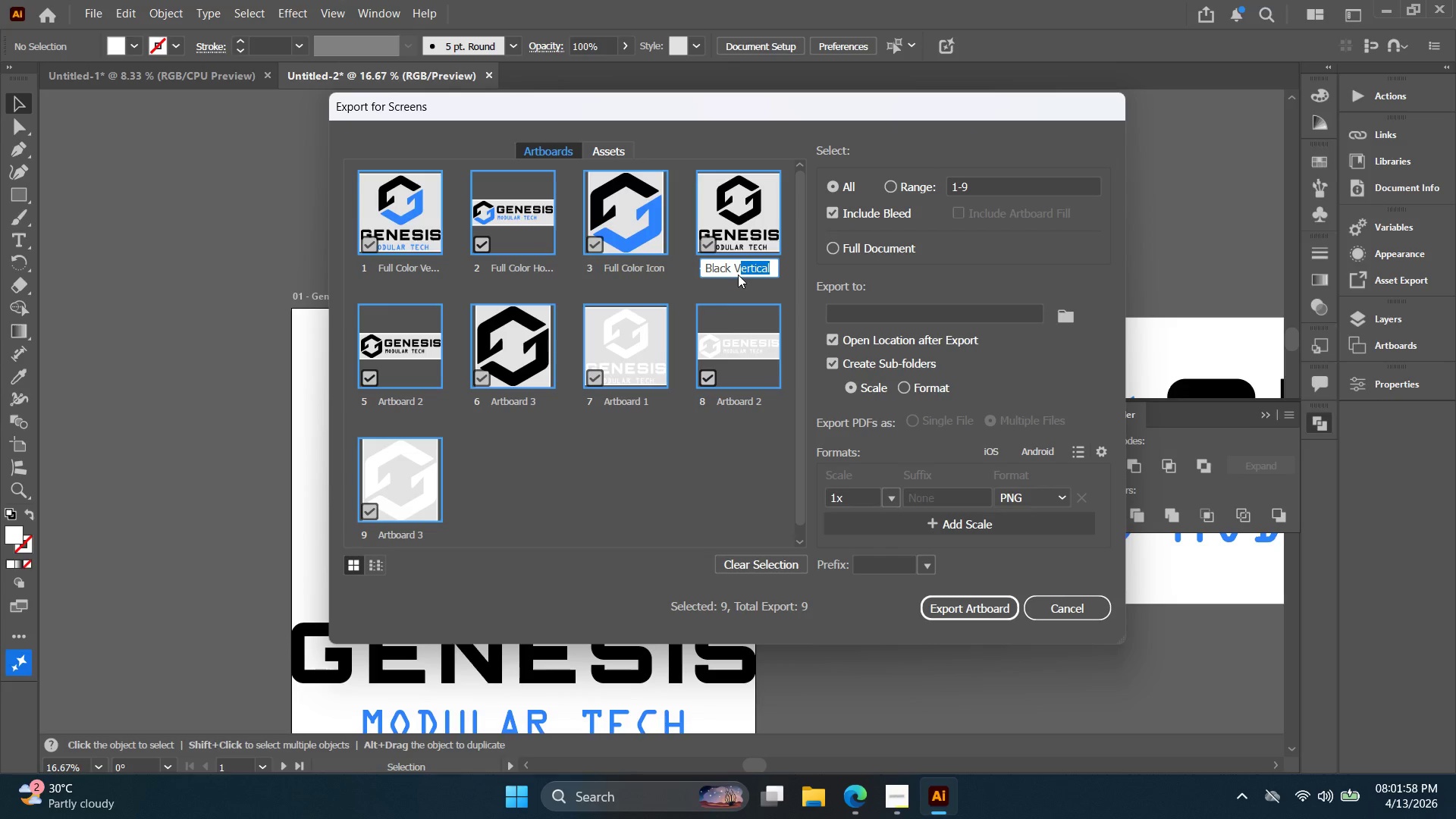 
key(Control+ControlLeft)
 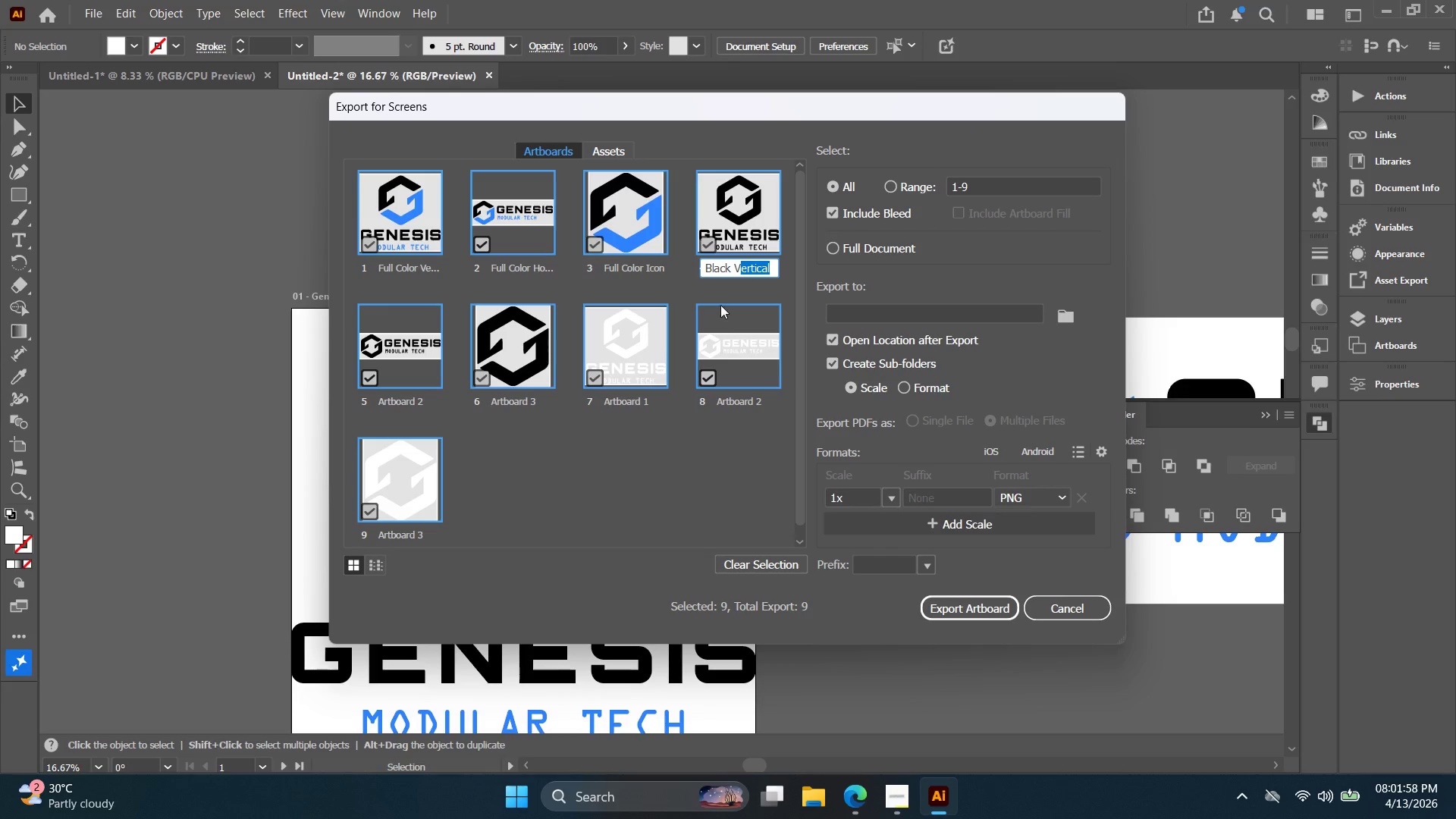 
key(Control+C)
 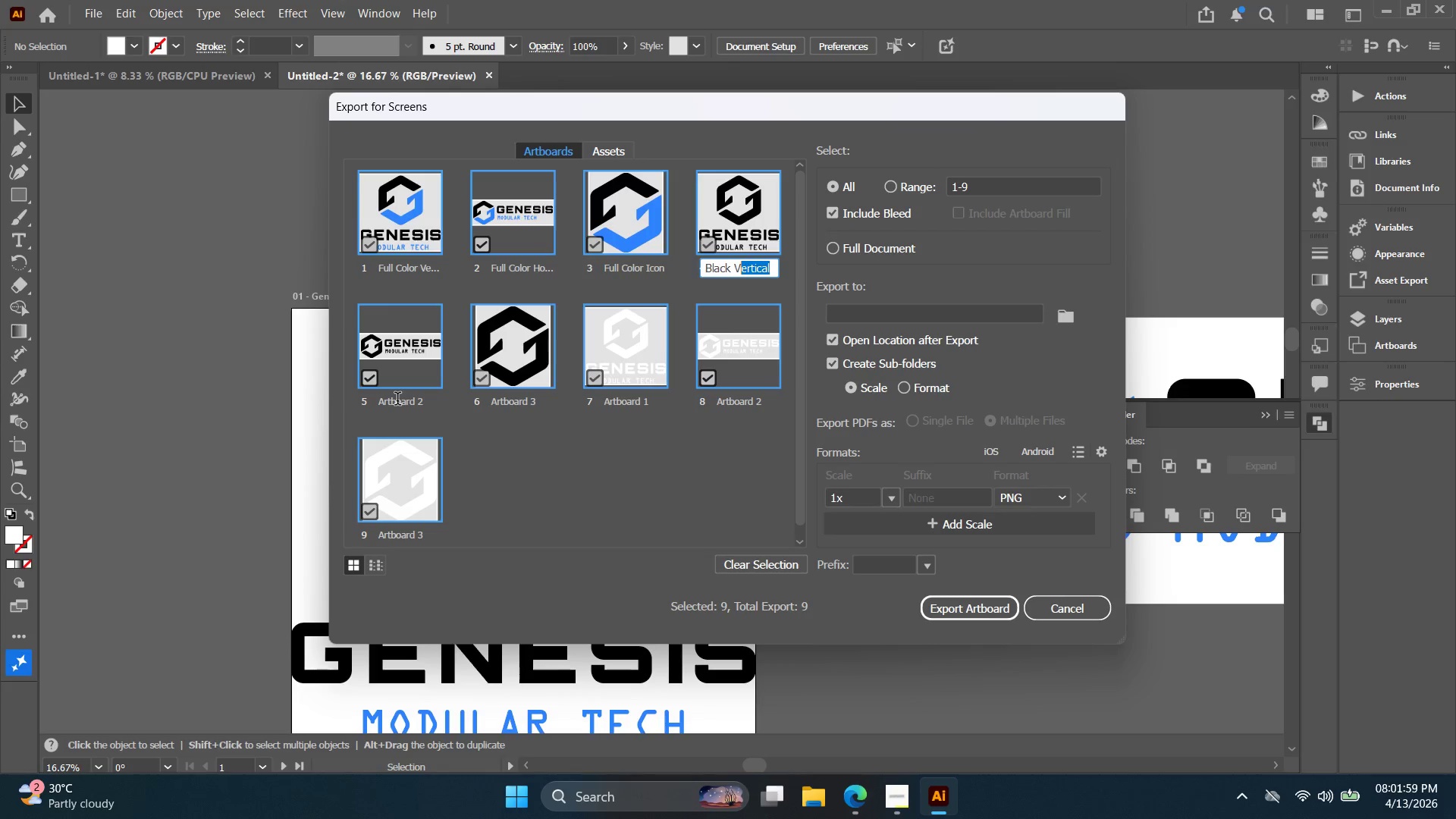 
double_click([397, 400])
 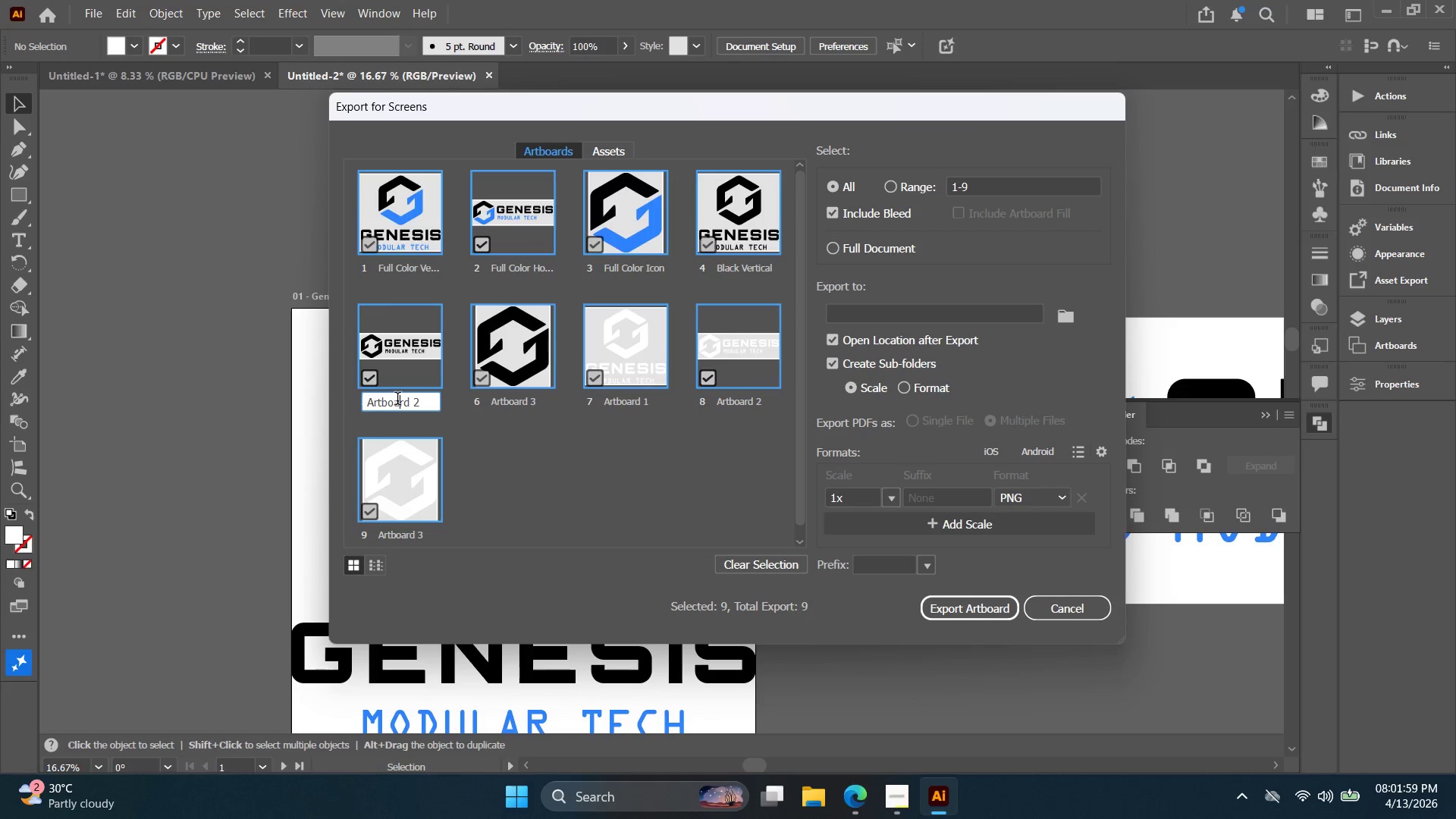 
triple_click([397, 400])
 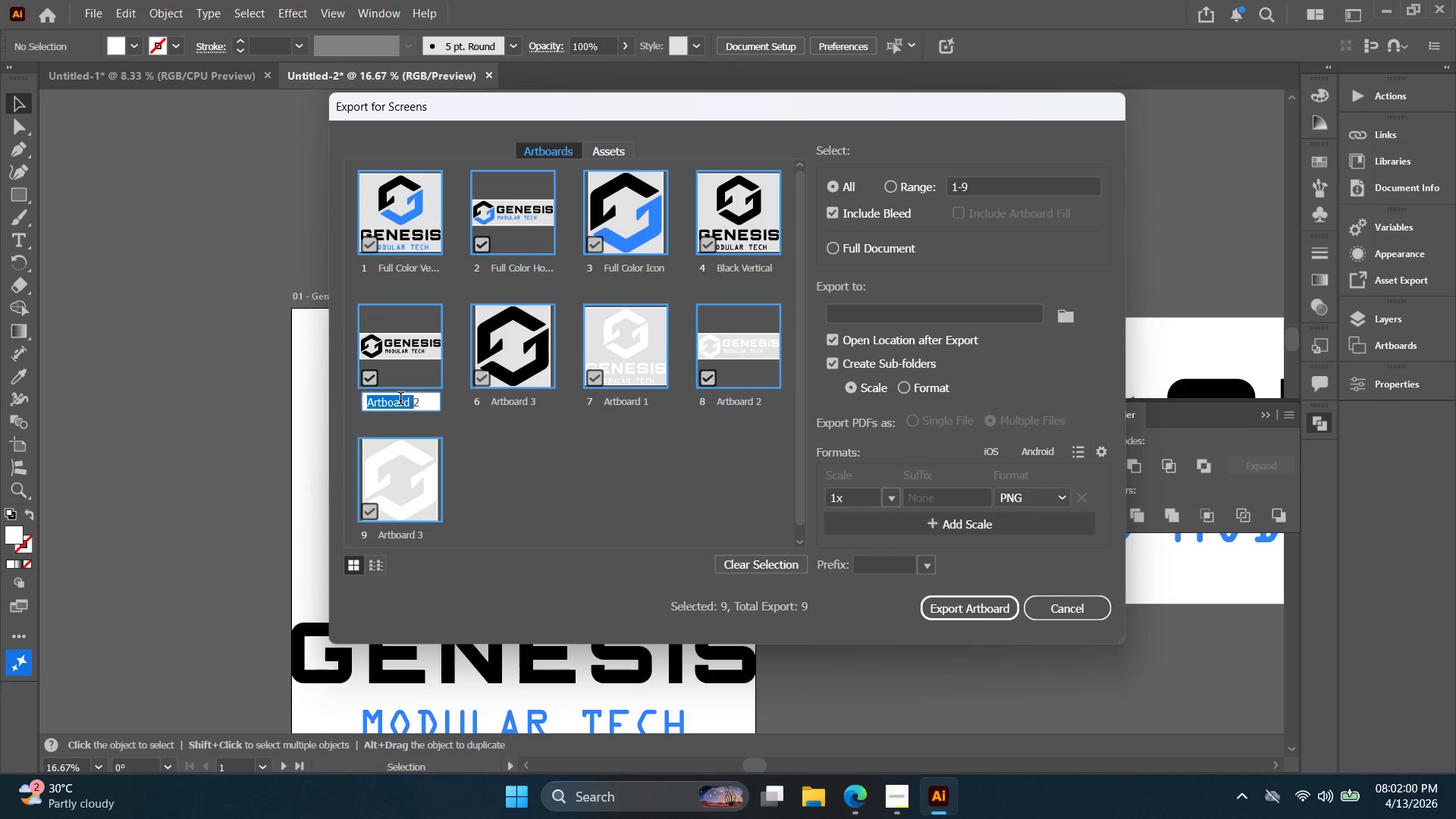 
key(Control+A)
 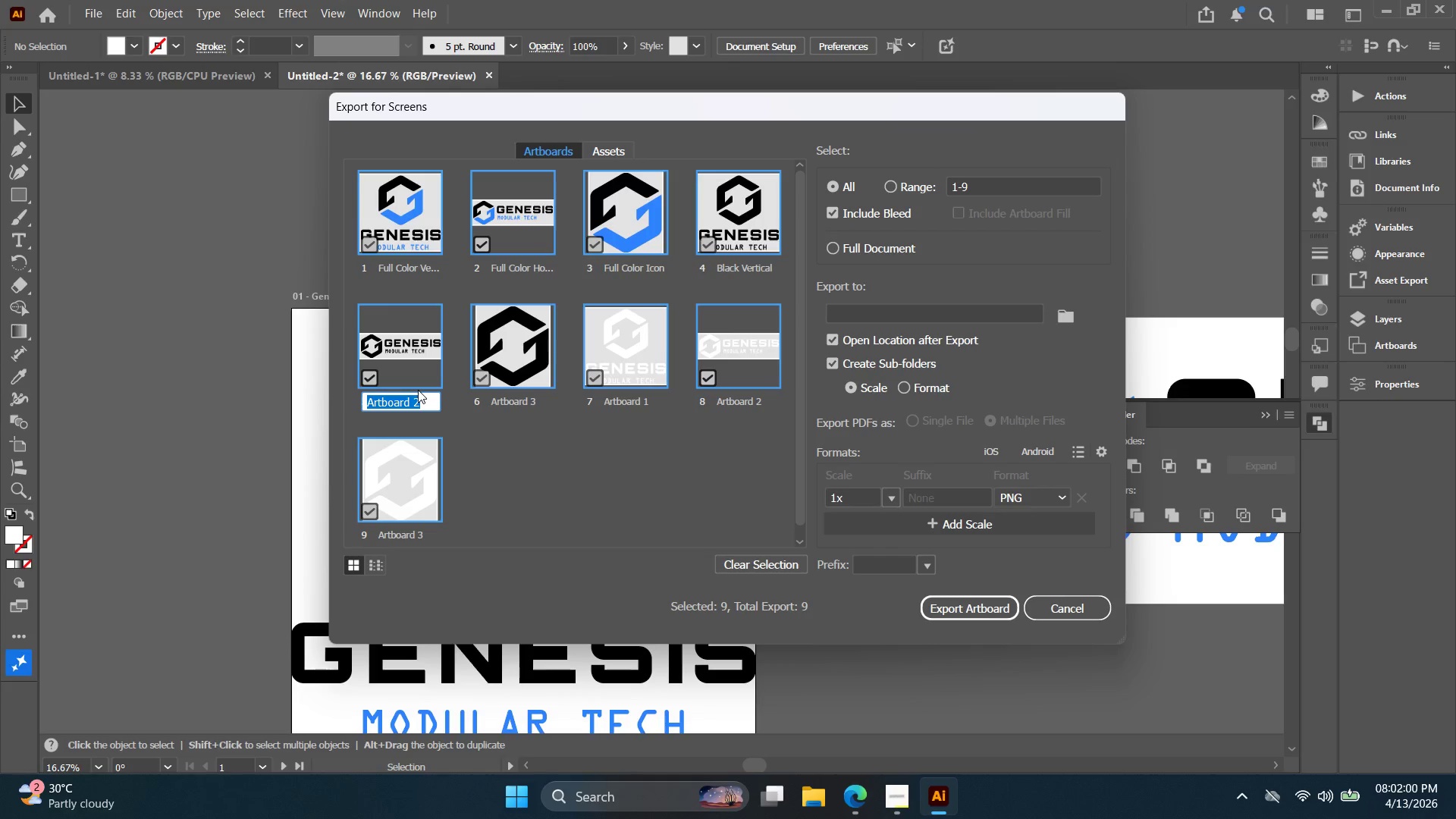 
hold_key(key=ShiftRight, duration=0.72)
 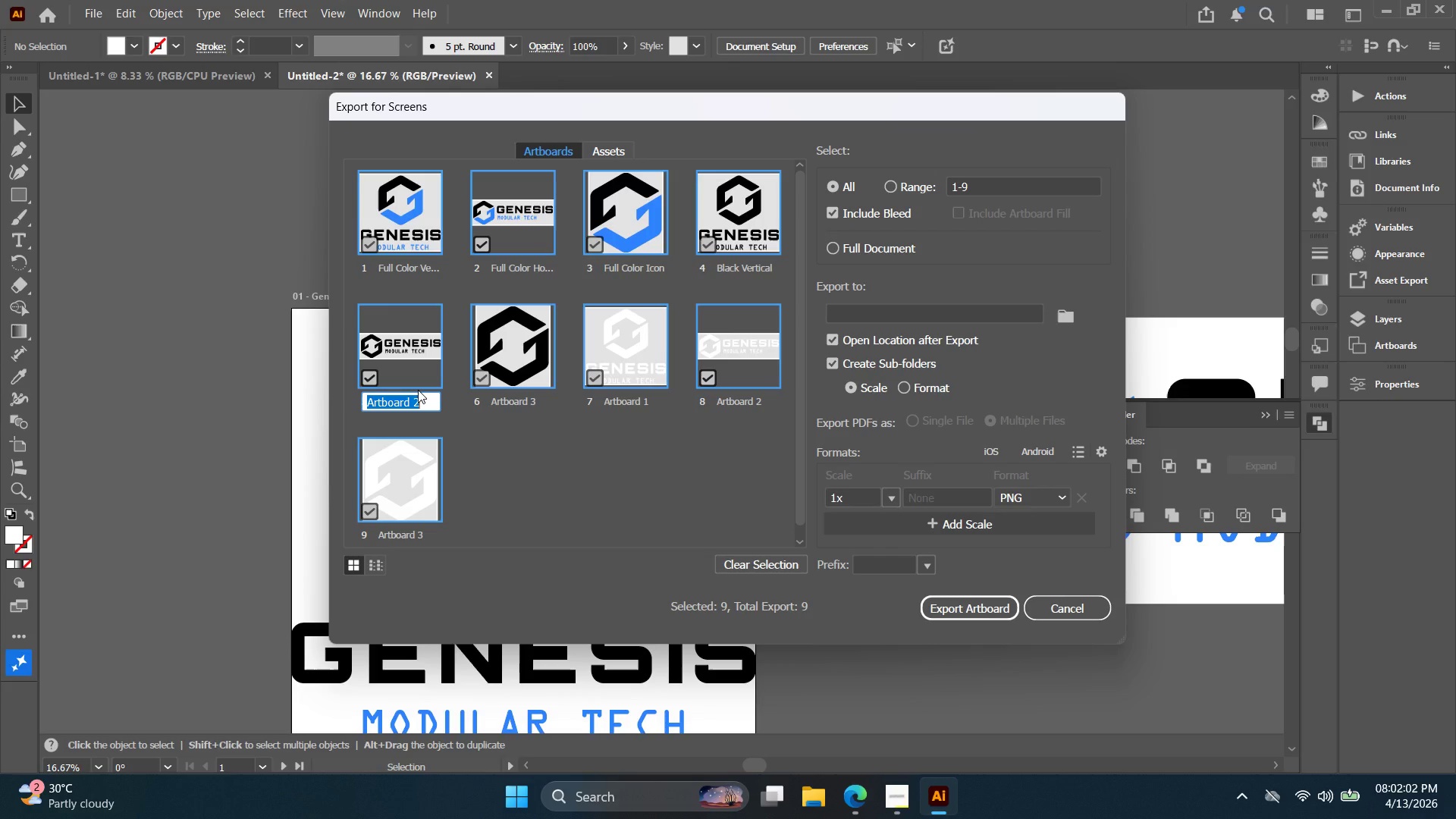 
type(Bal)
key(Backspace)
key(Backspace)
type(lack )
 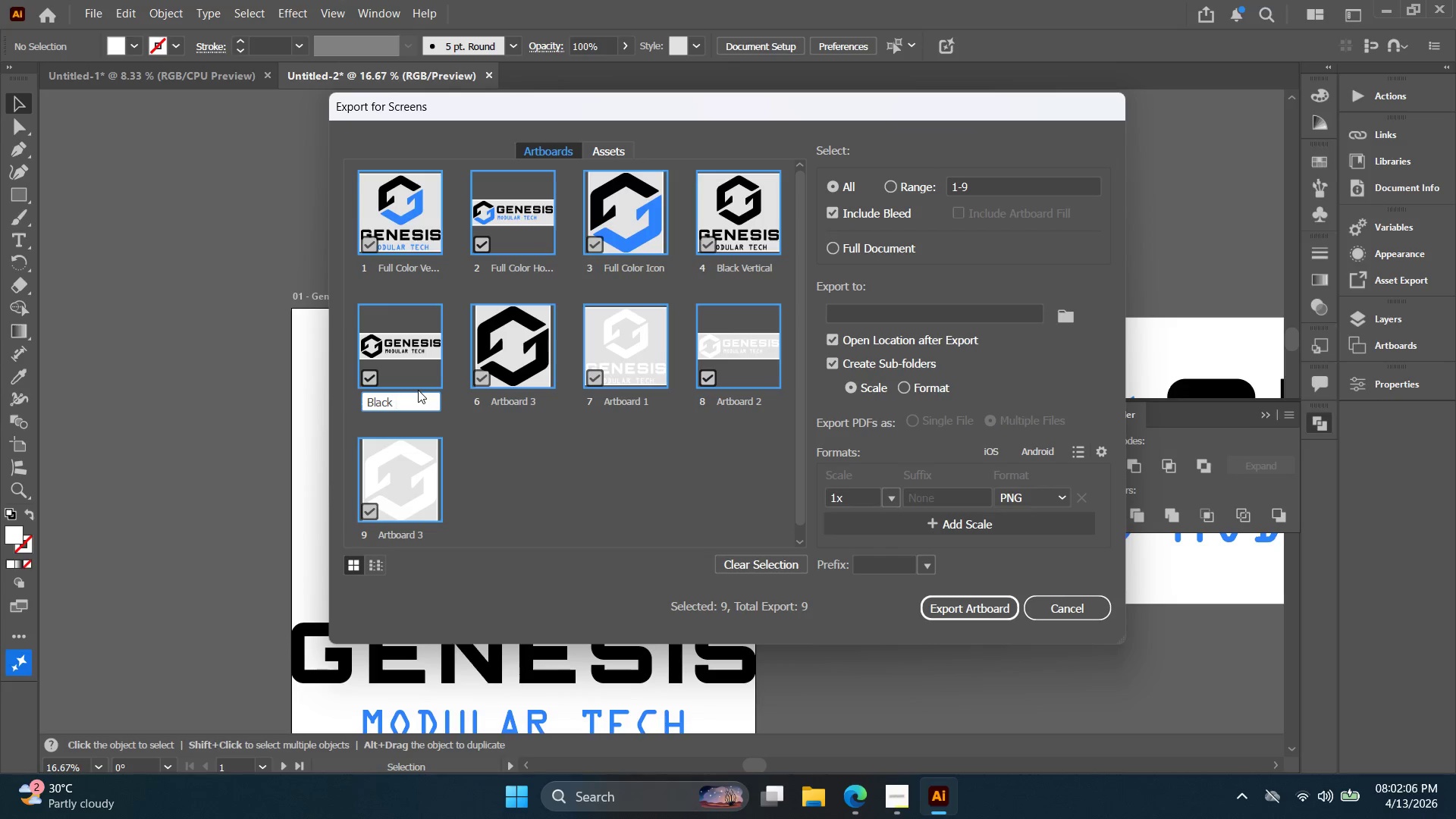 
key(Control+V)
 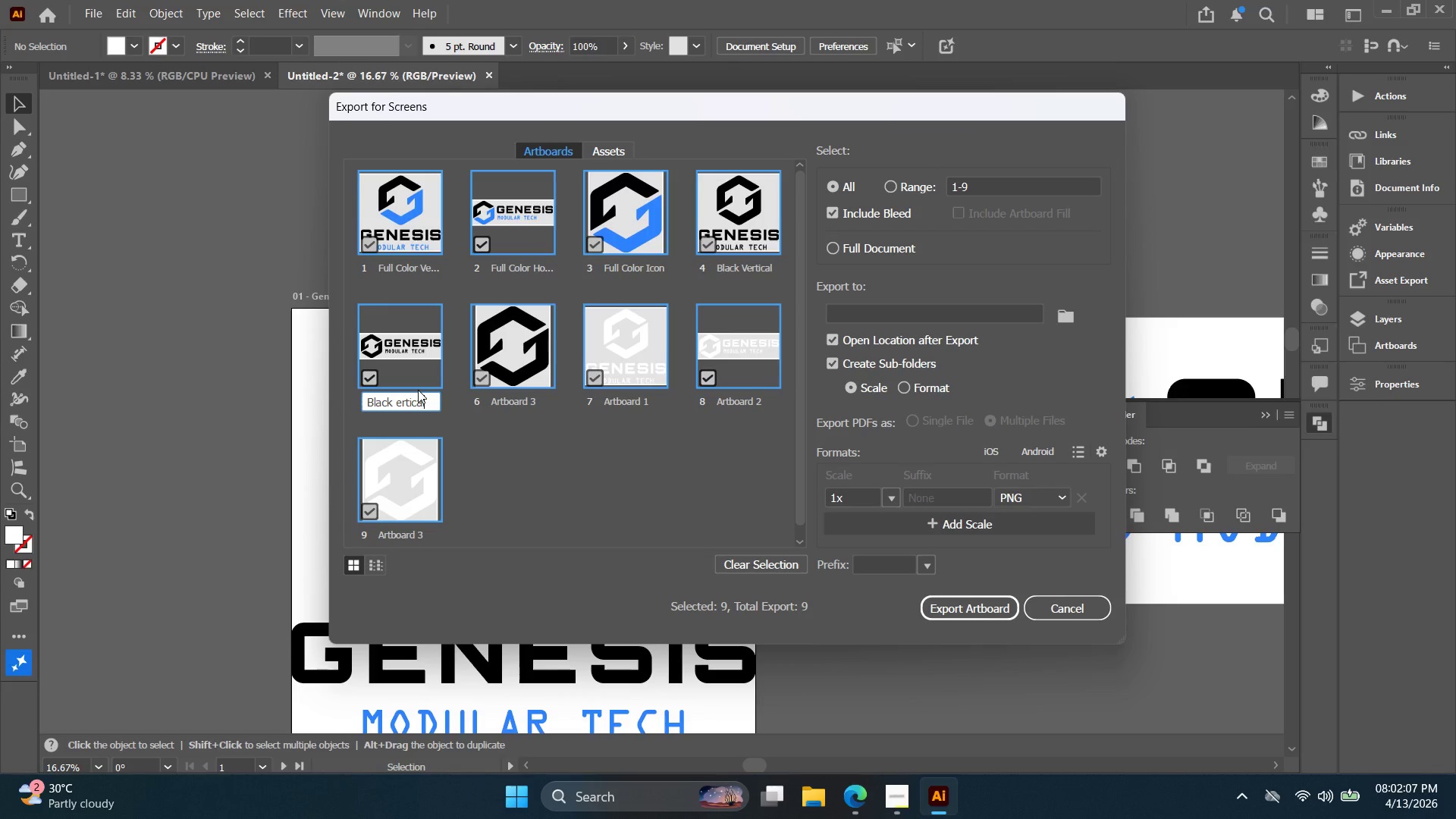 
hold_key(key=ArrowLeft, duration=0.78)
 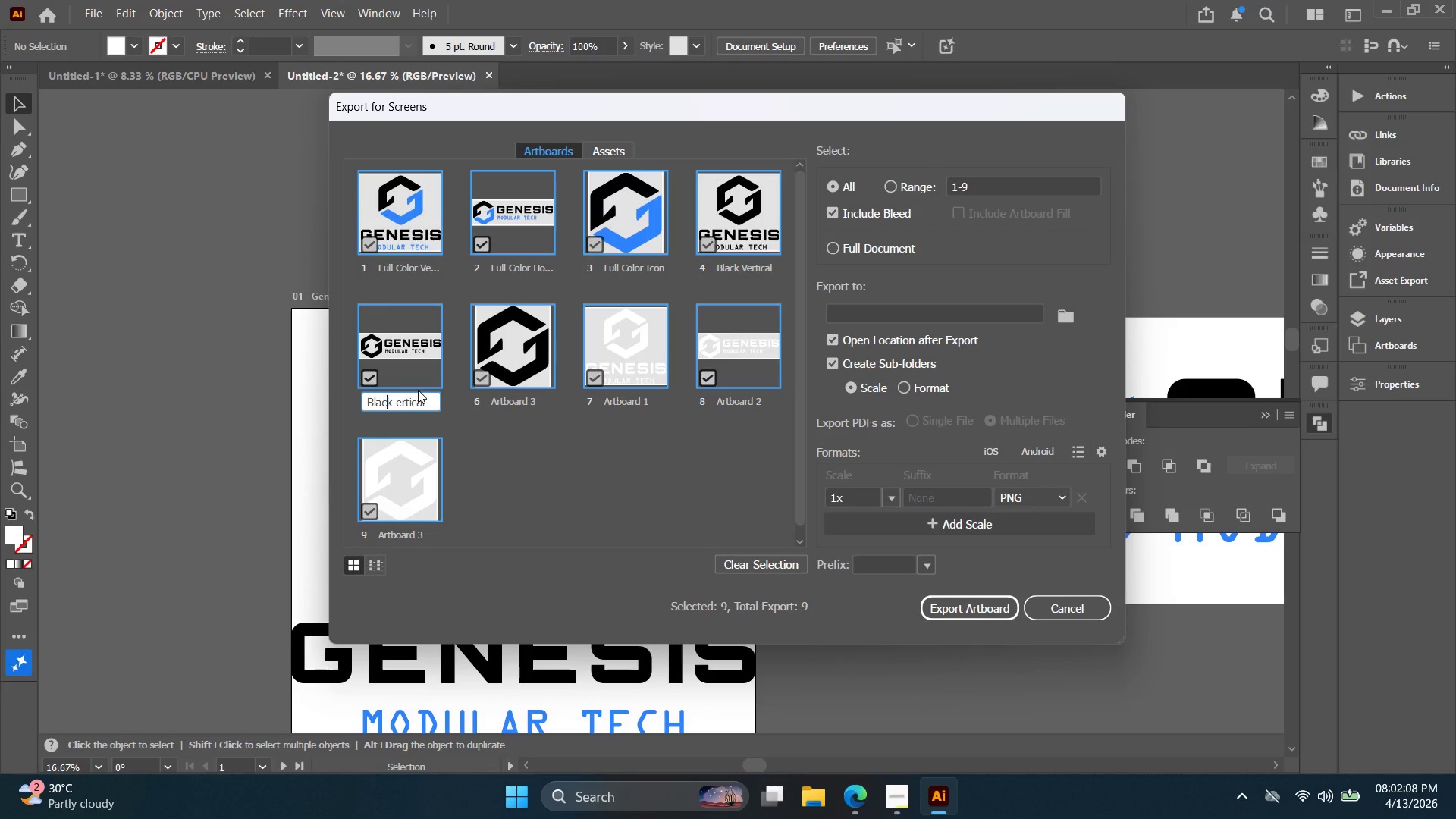 
key(ArrowRight)
 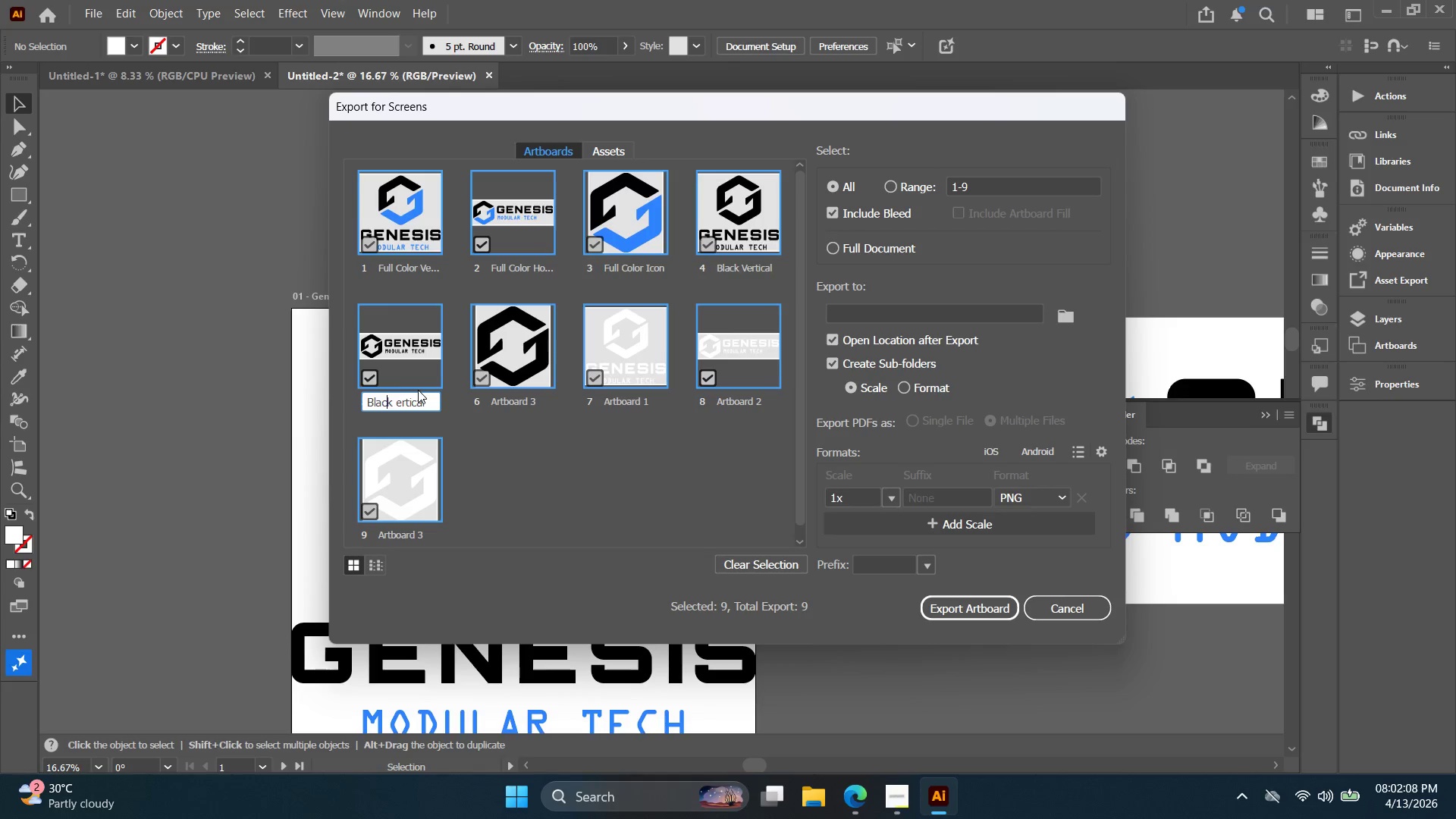 
key(ArrowRight)
 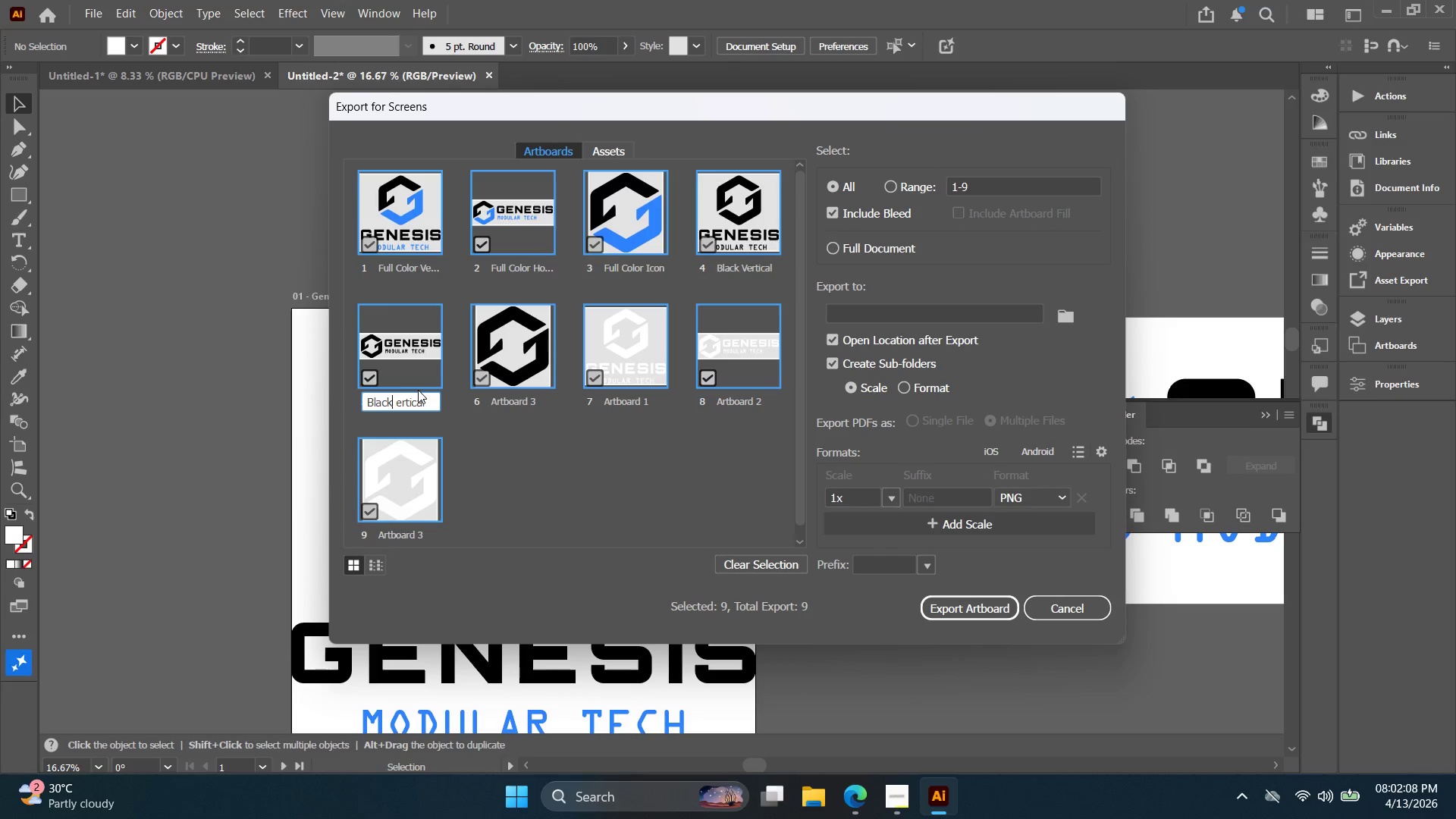 
key(ArrowRight)
 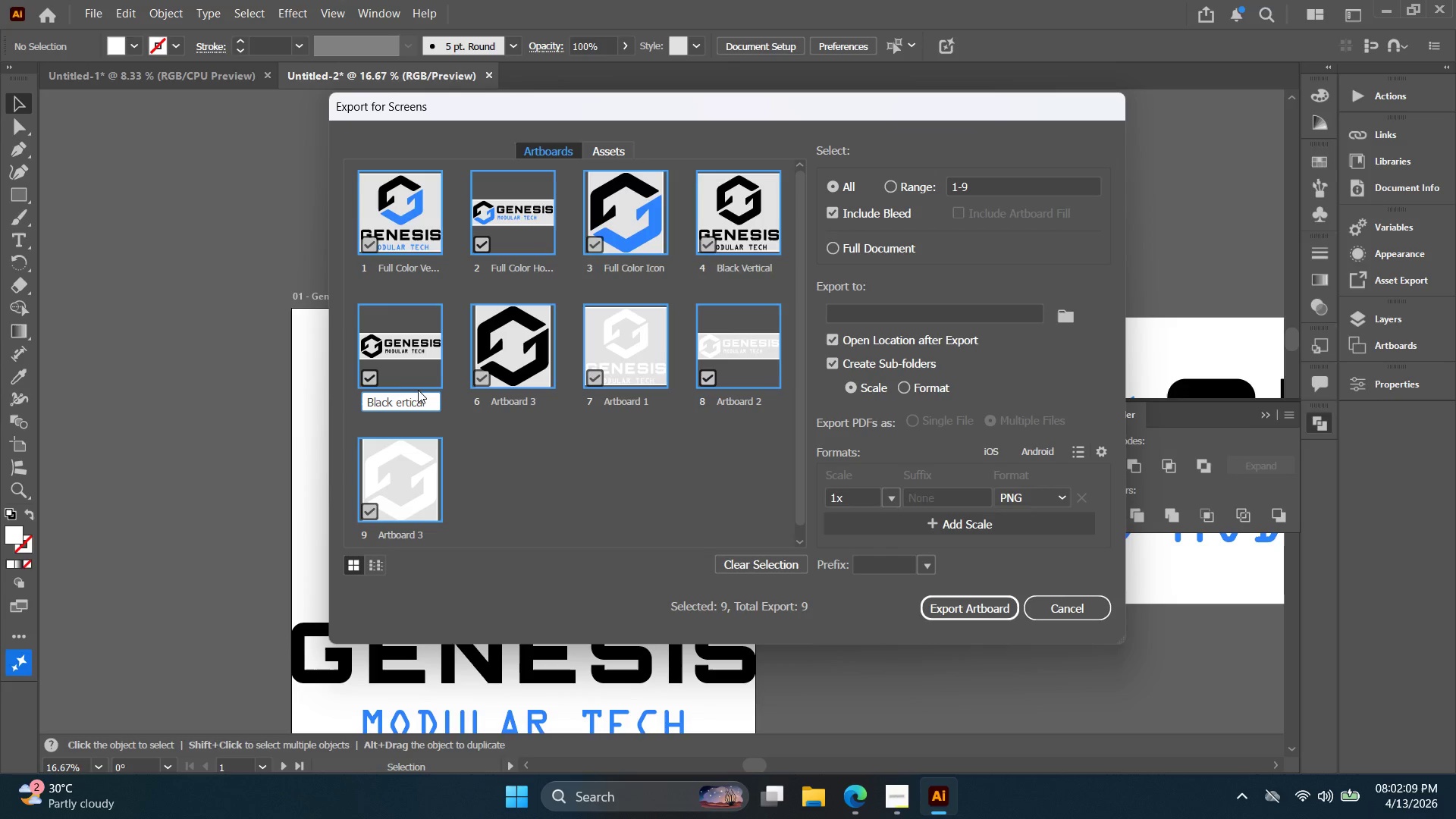 
key(Shift+V)
 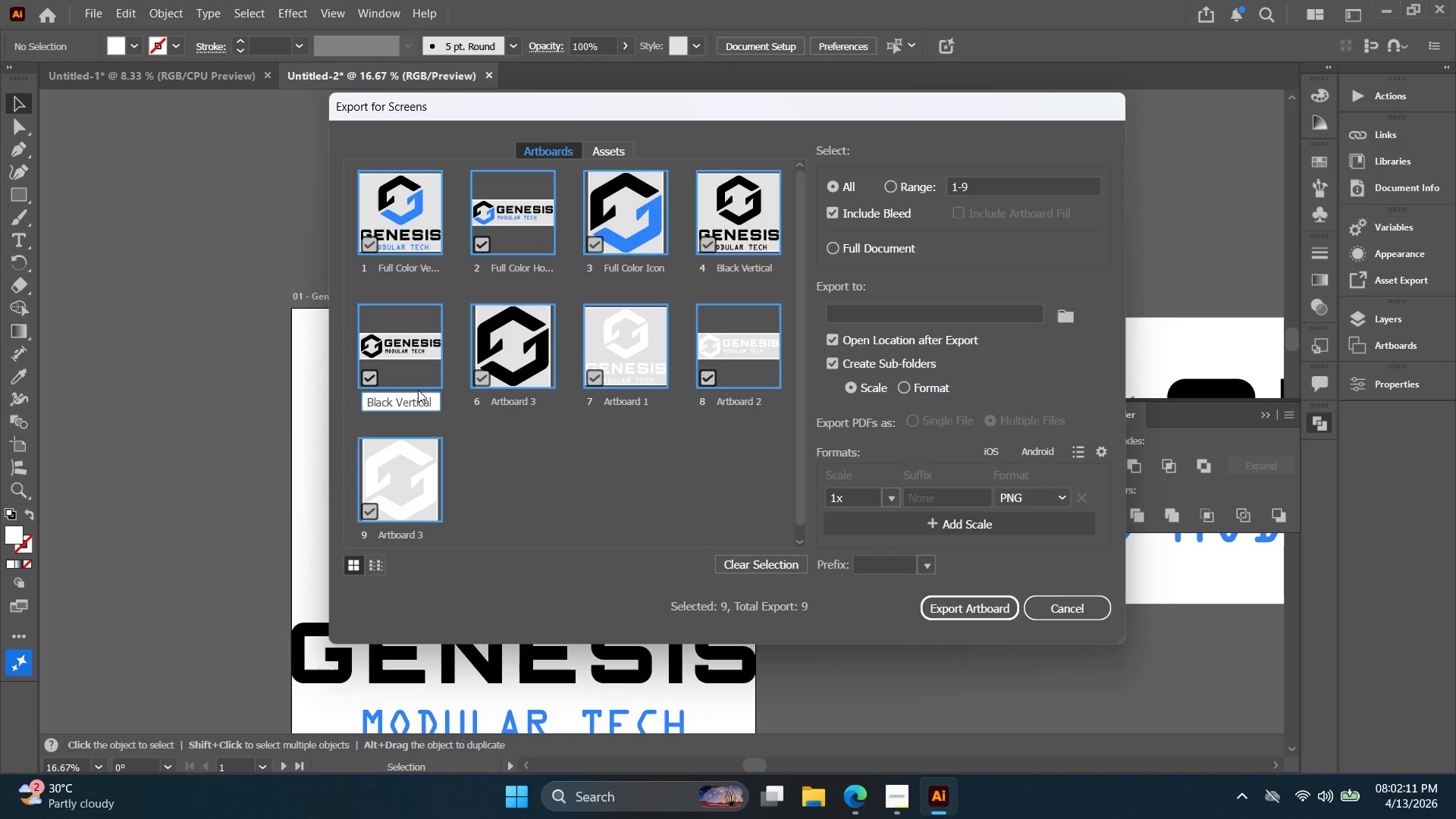 
key(ArrowRight)
 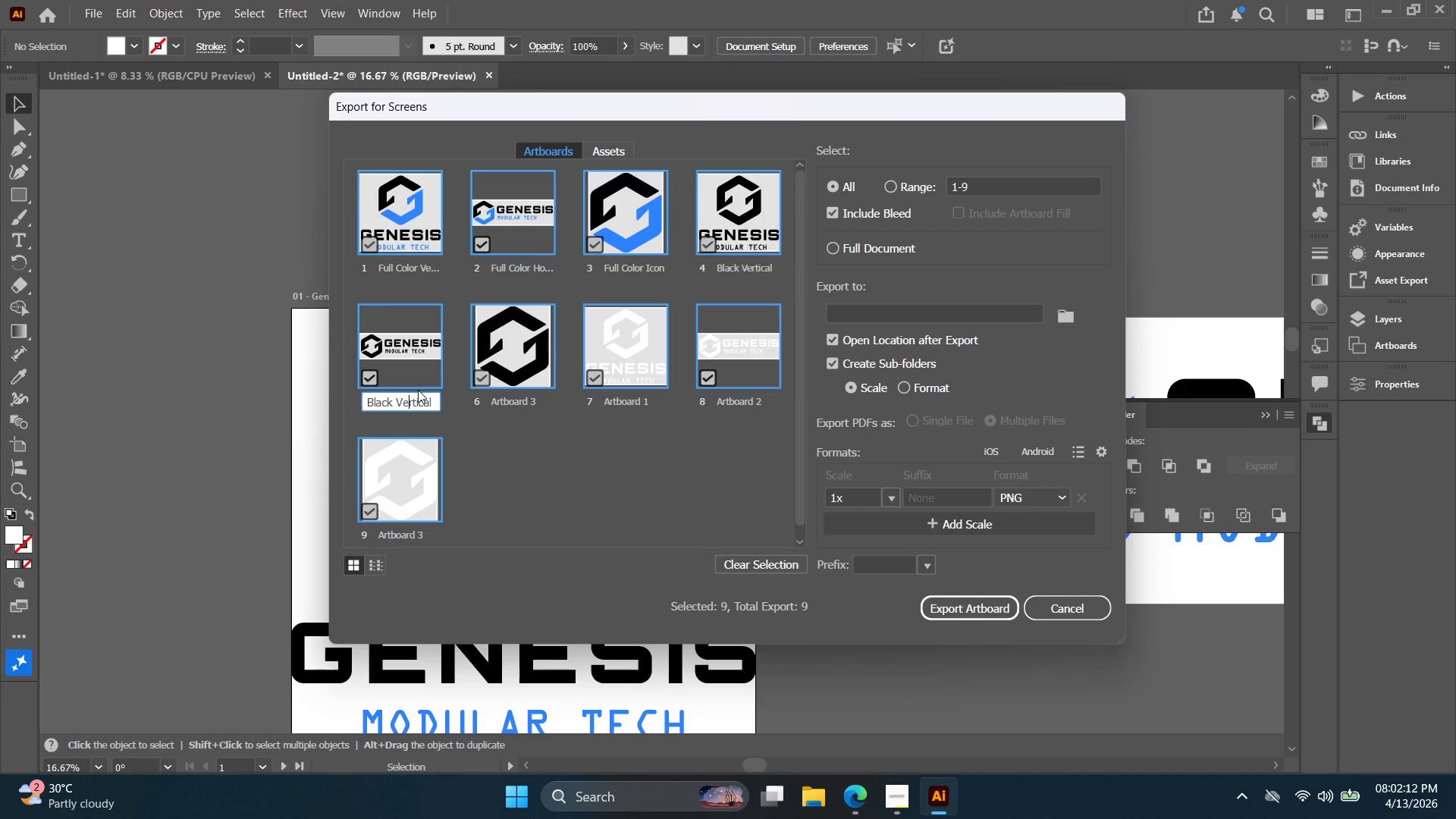 
key(ArrowRight)
 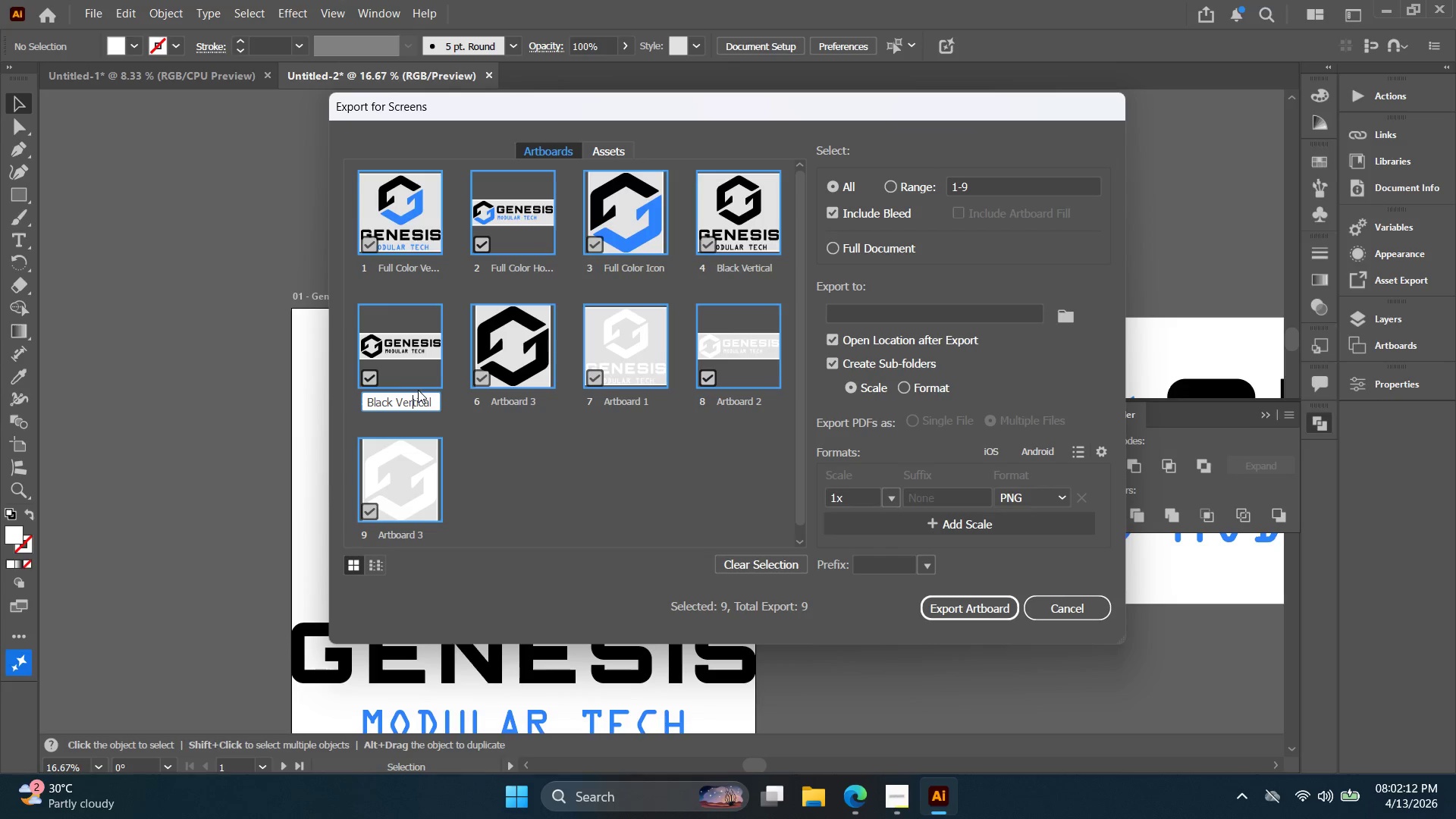 
key(ArrowRight)
 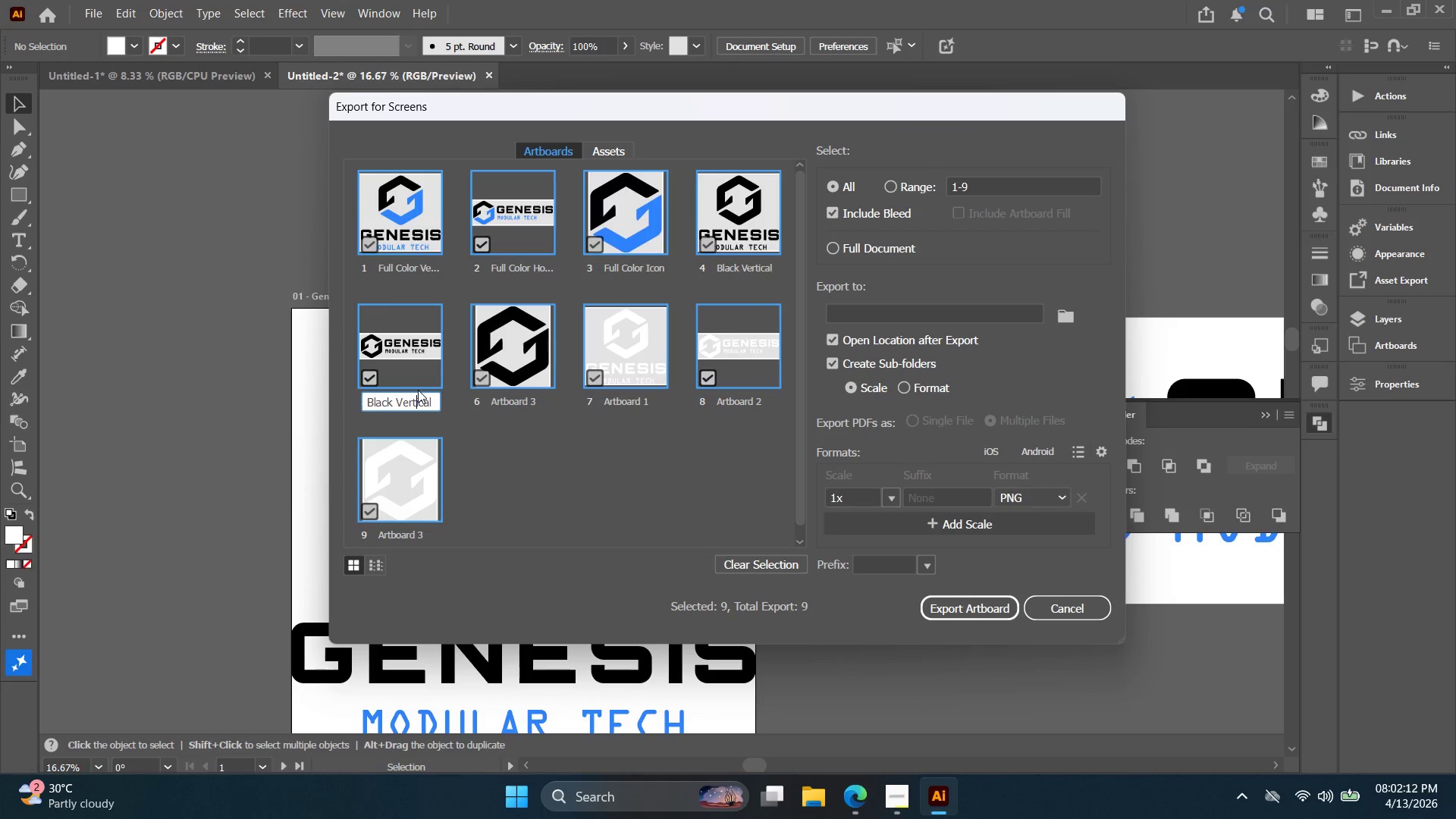 
key(ArrowRight)
 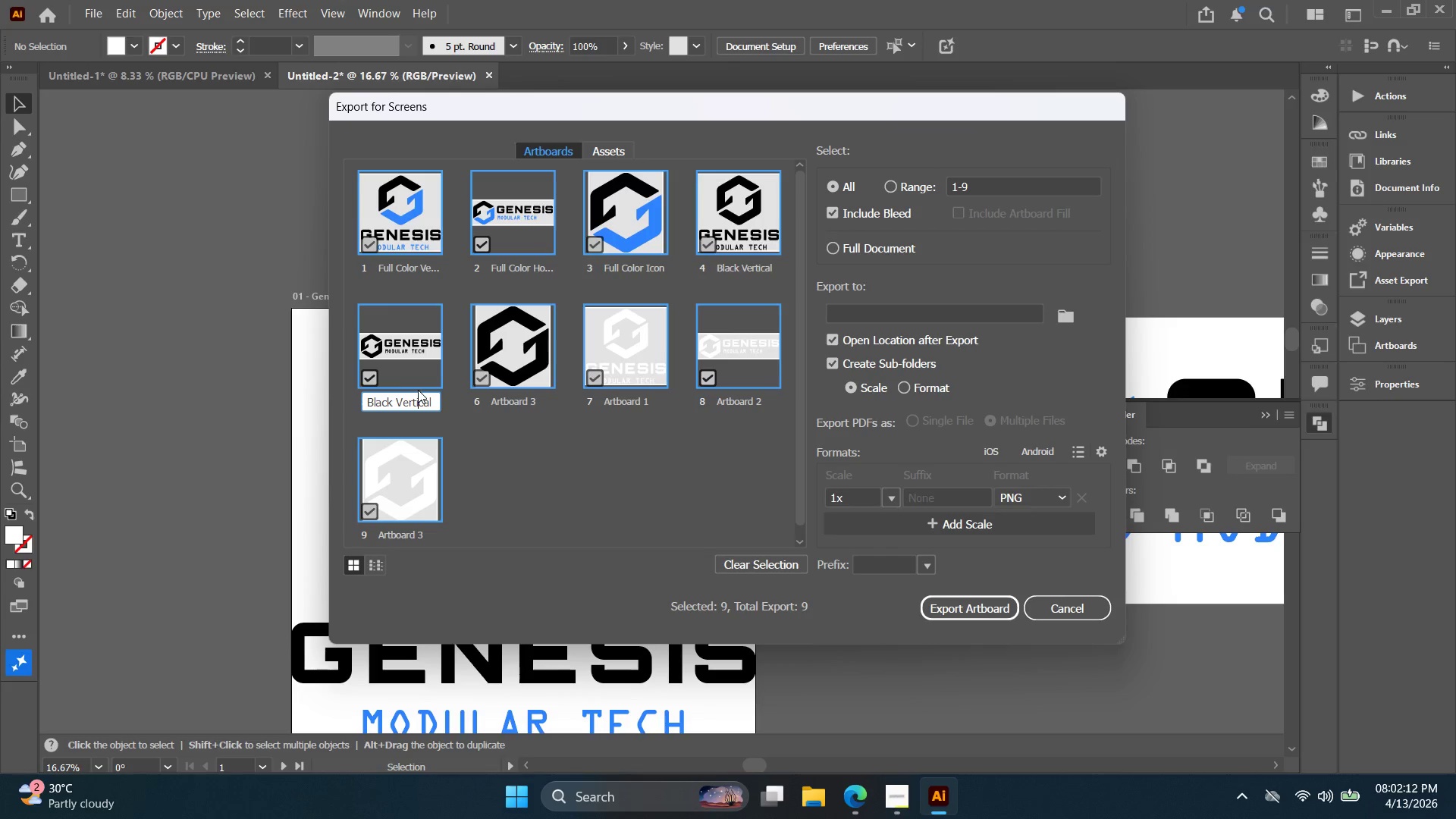 
key(ArrowRight)
 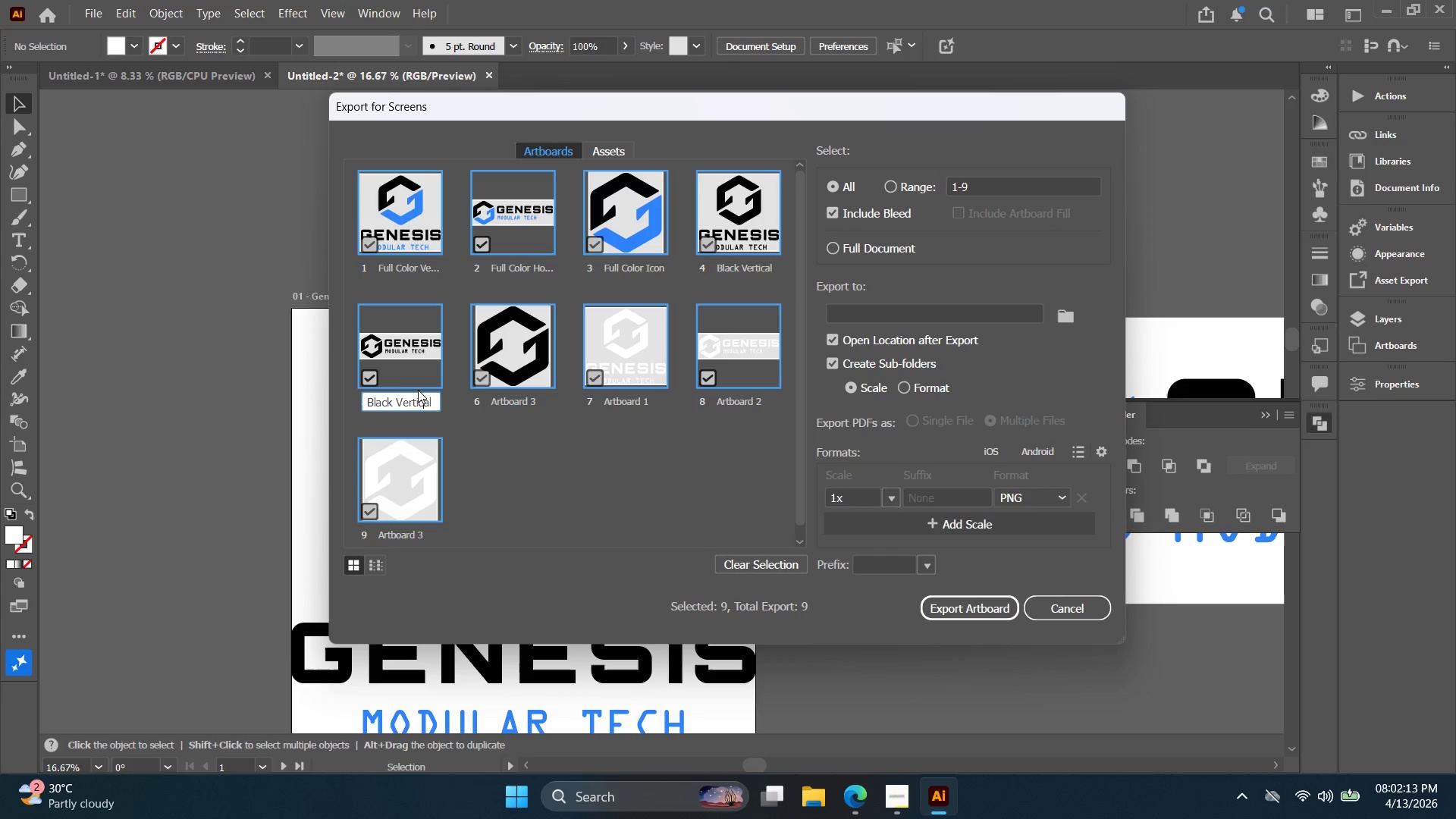 
key(ArrowRight)
 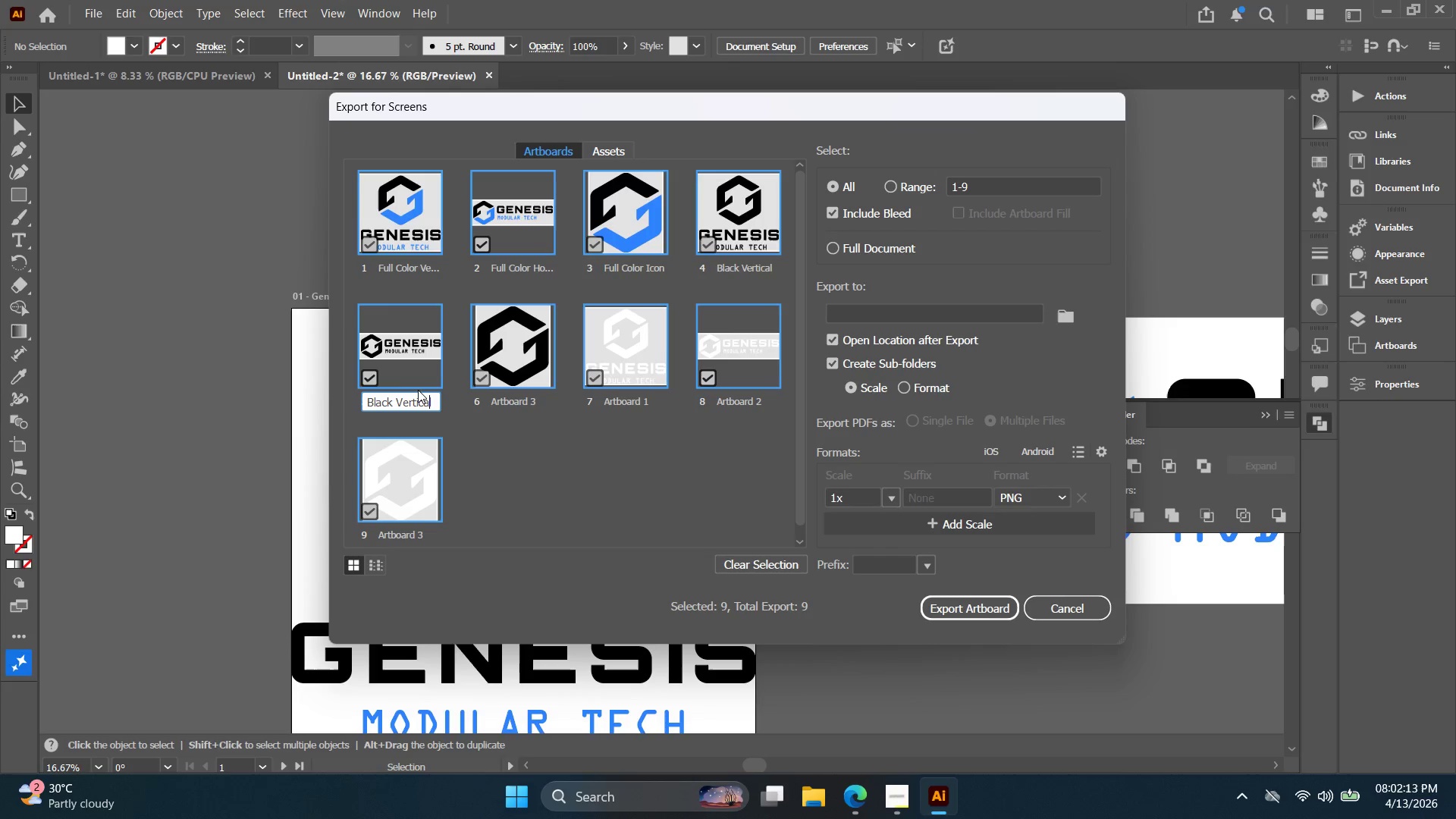 
key(ArrowRight)
 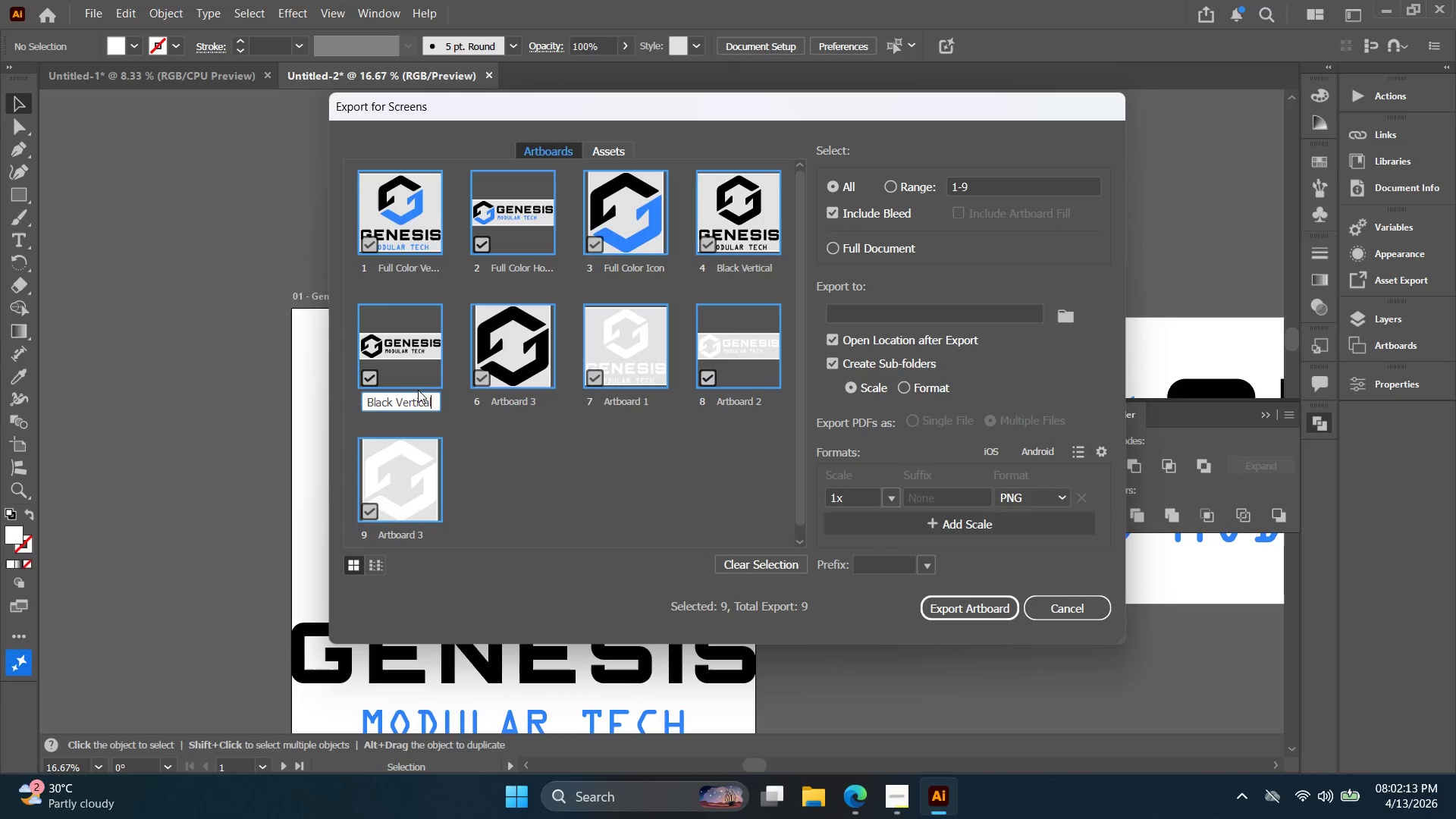 
key(Backspace)
key(Backspace)
key(Backspace)
key(Backspace)
key(Backspace)
key(Backspace)
key(Backspace)
key(Backspace)
type(Horizontal)
 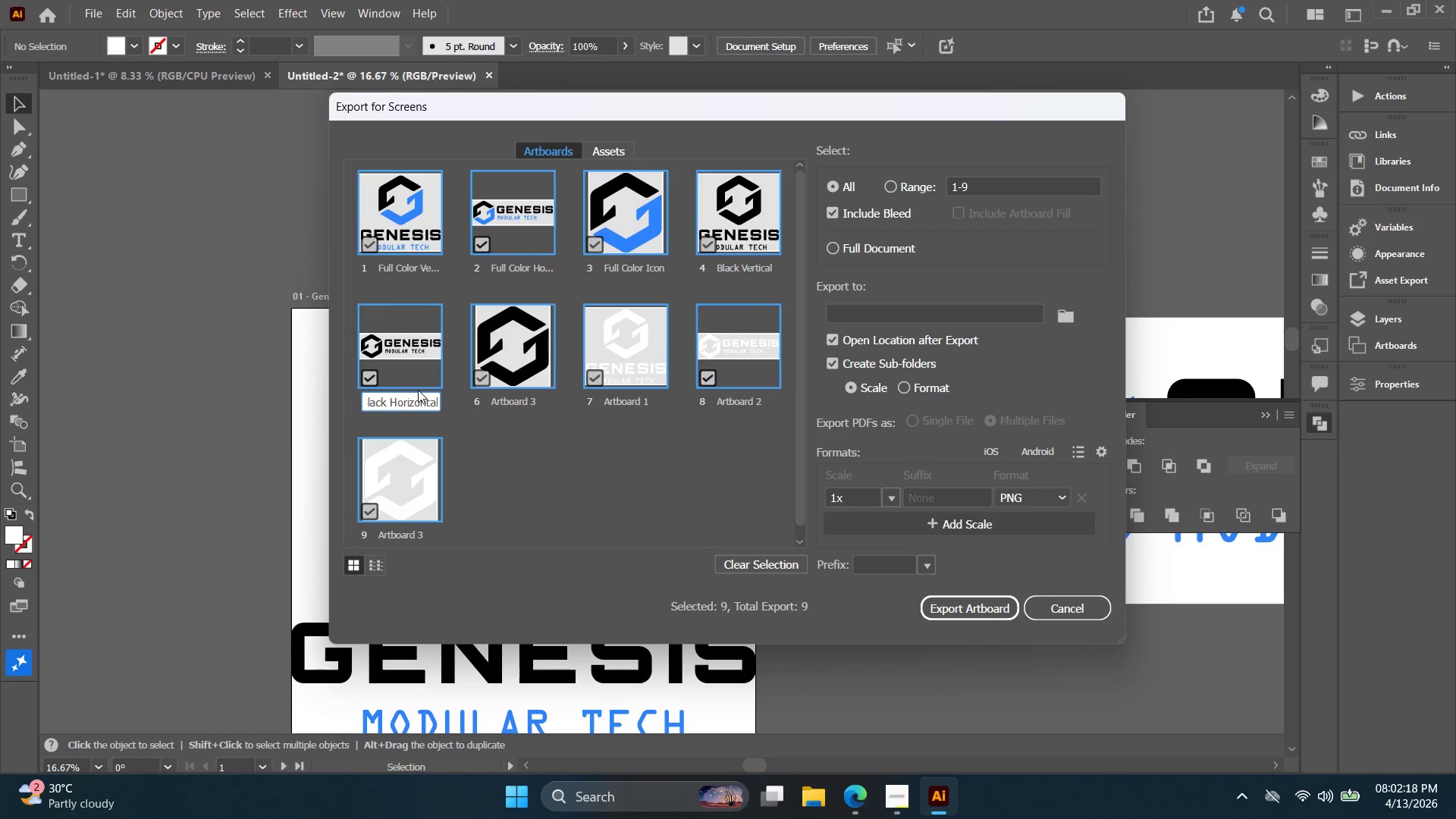 
double_click([506, 399])
 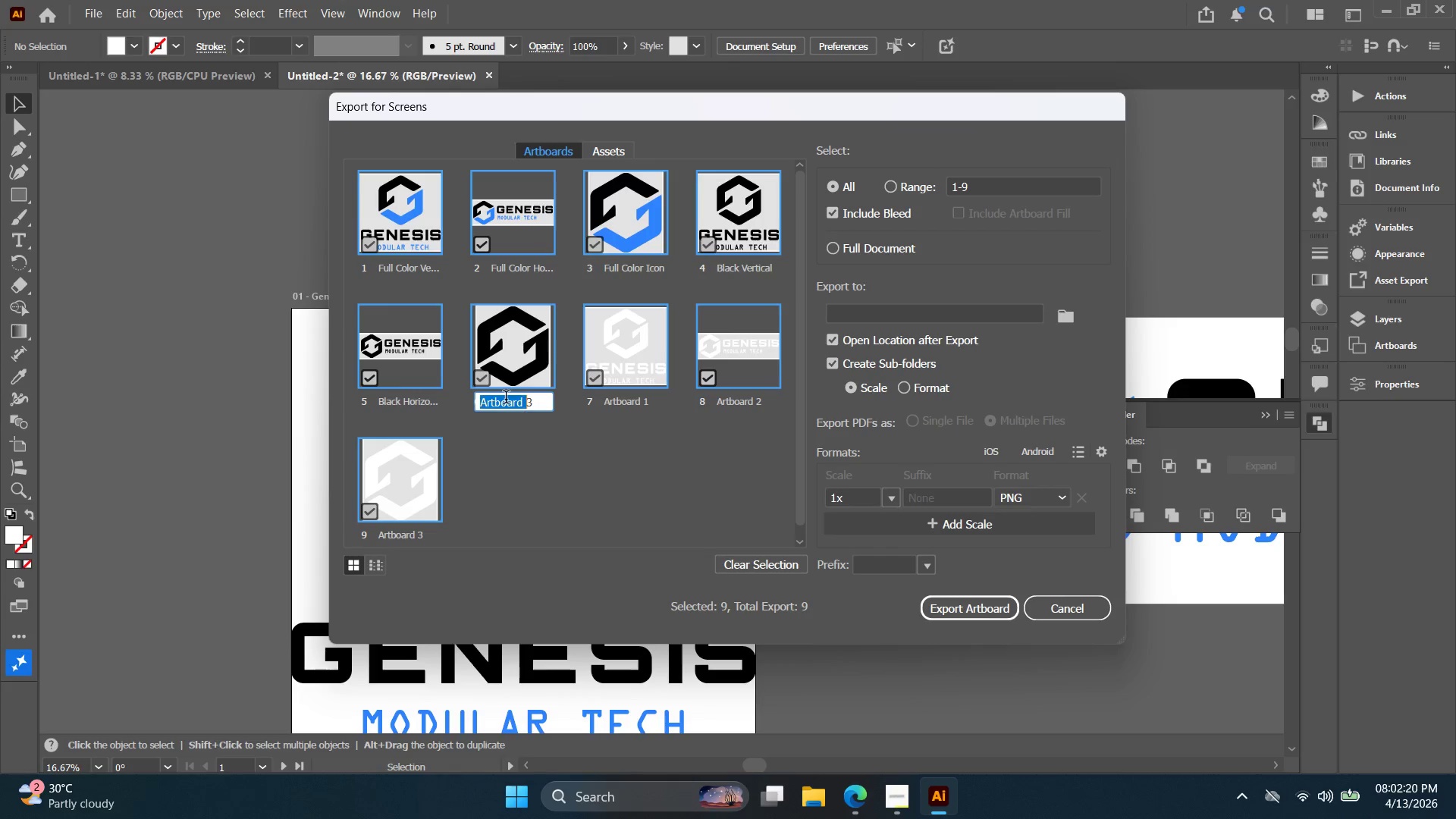 
triple_click([506, 399])
 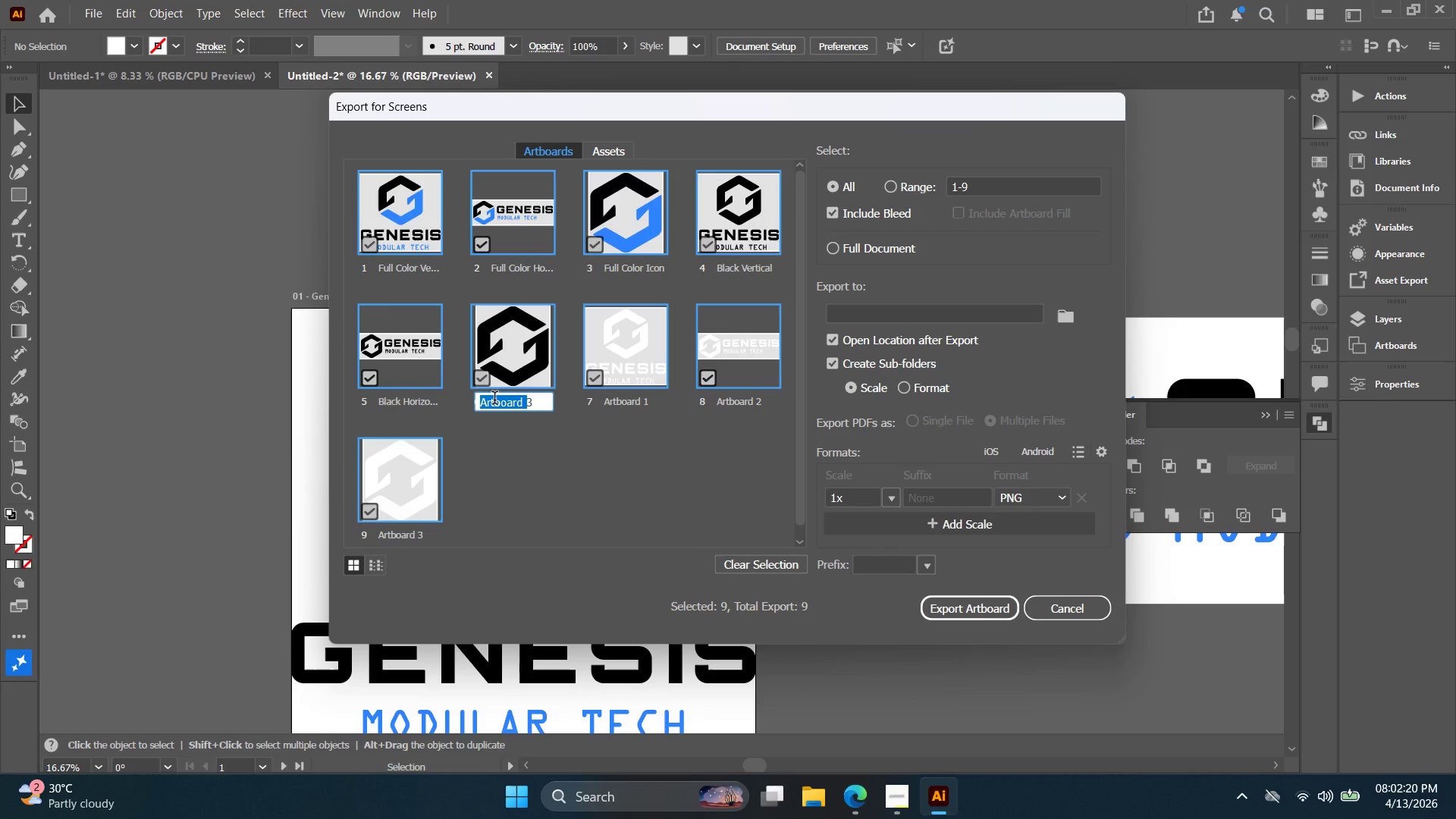 
key(Control+A)
 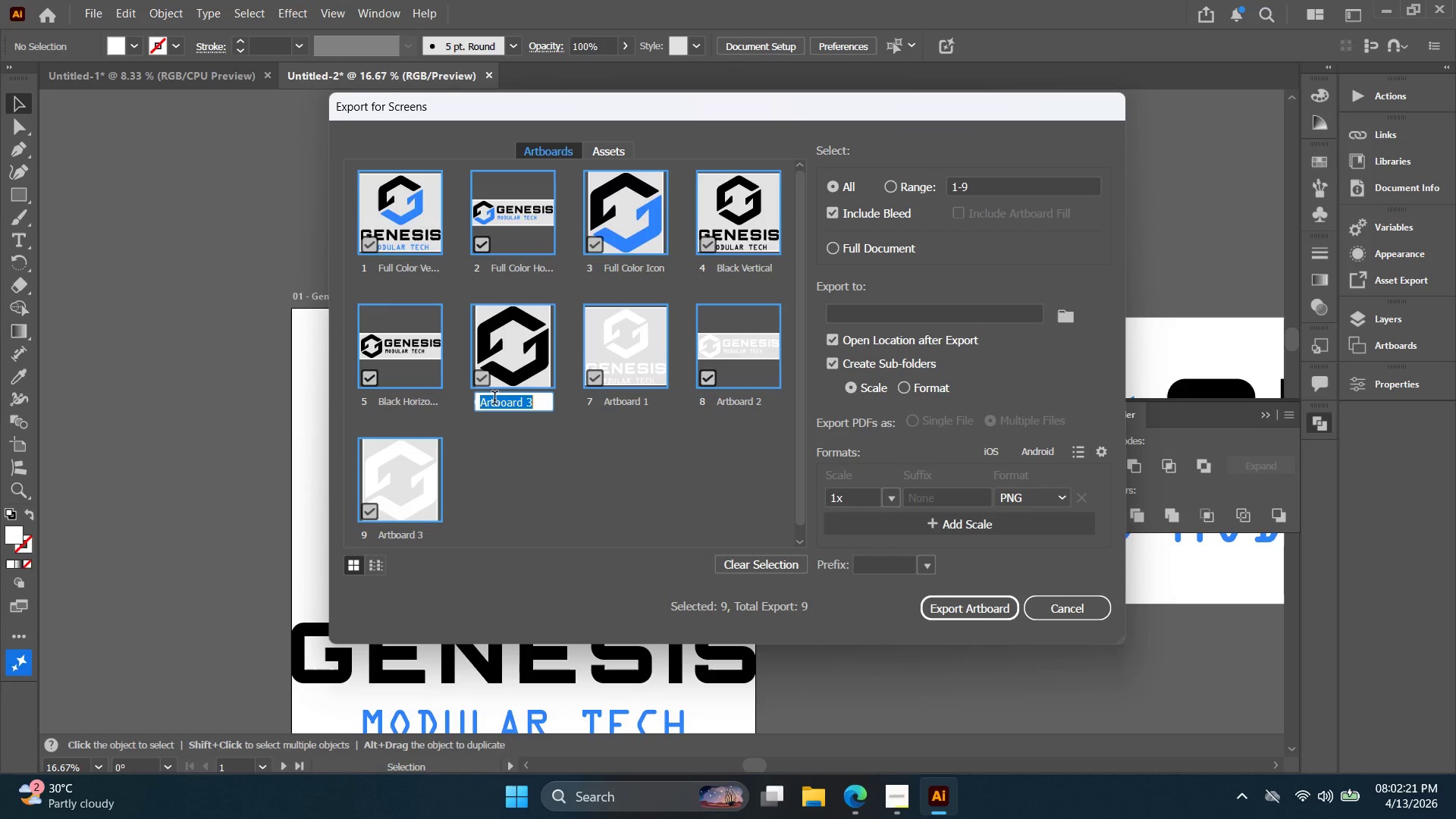 
type(Black Ixco)
key(Backspace)
key(Backspace)
key(Backspace)
type(con)
 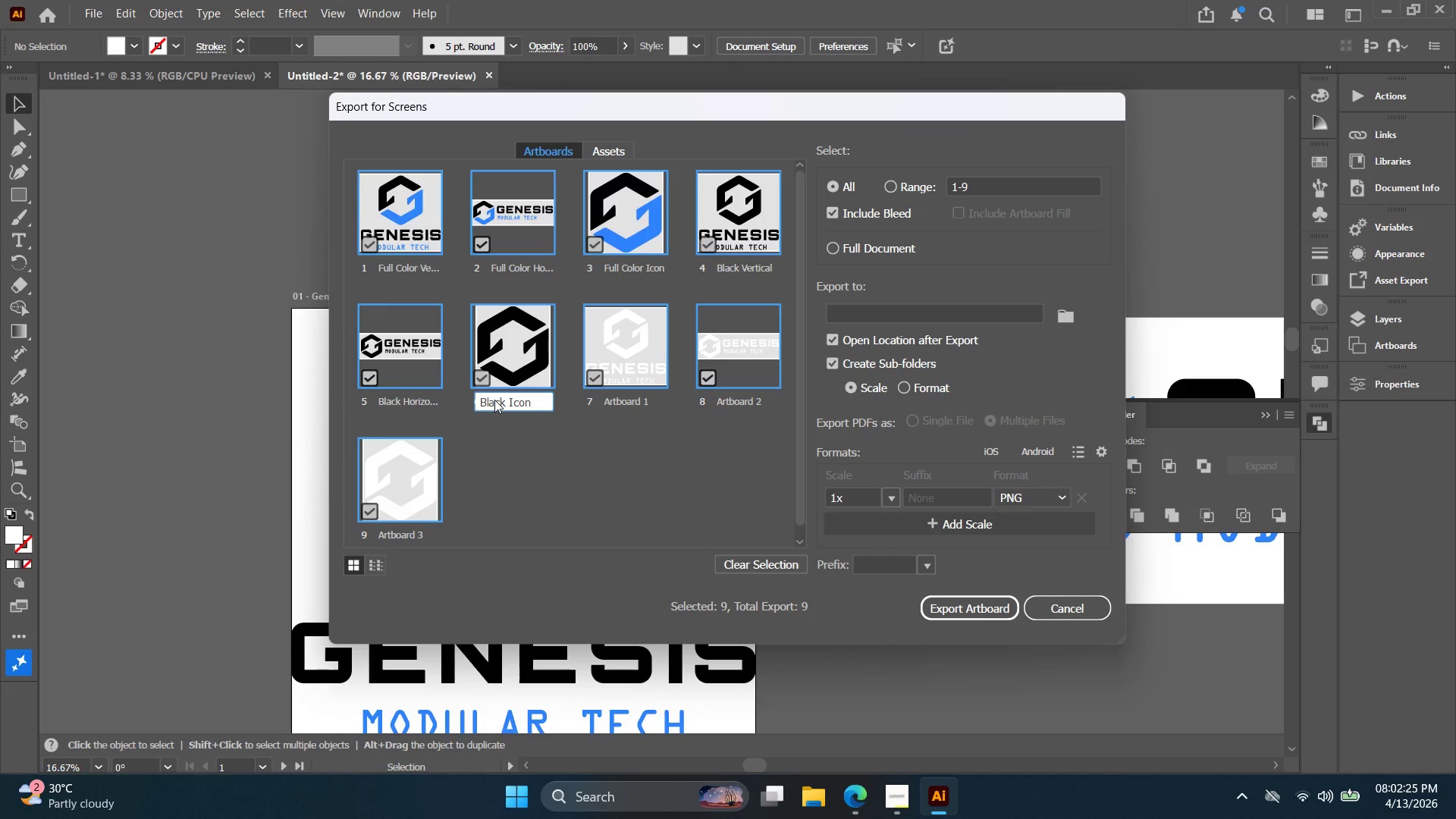 
double_click([607, 400])
 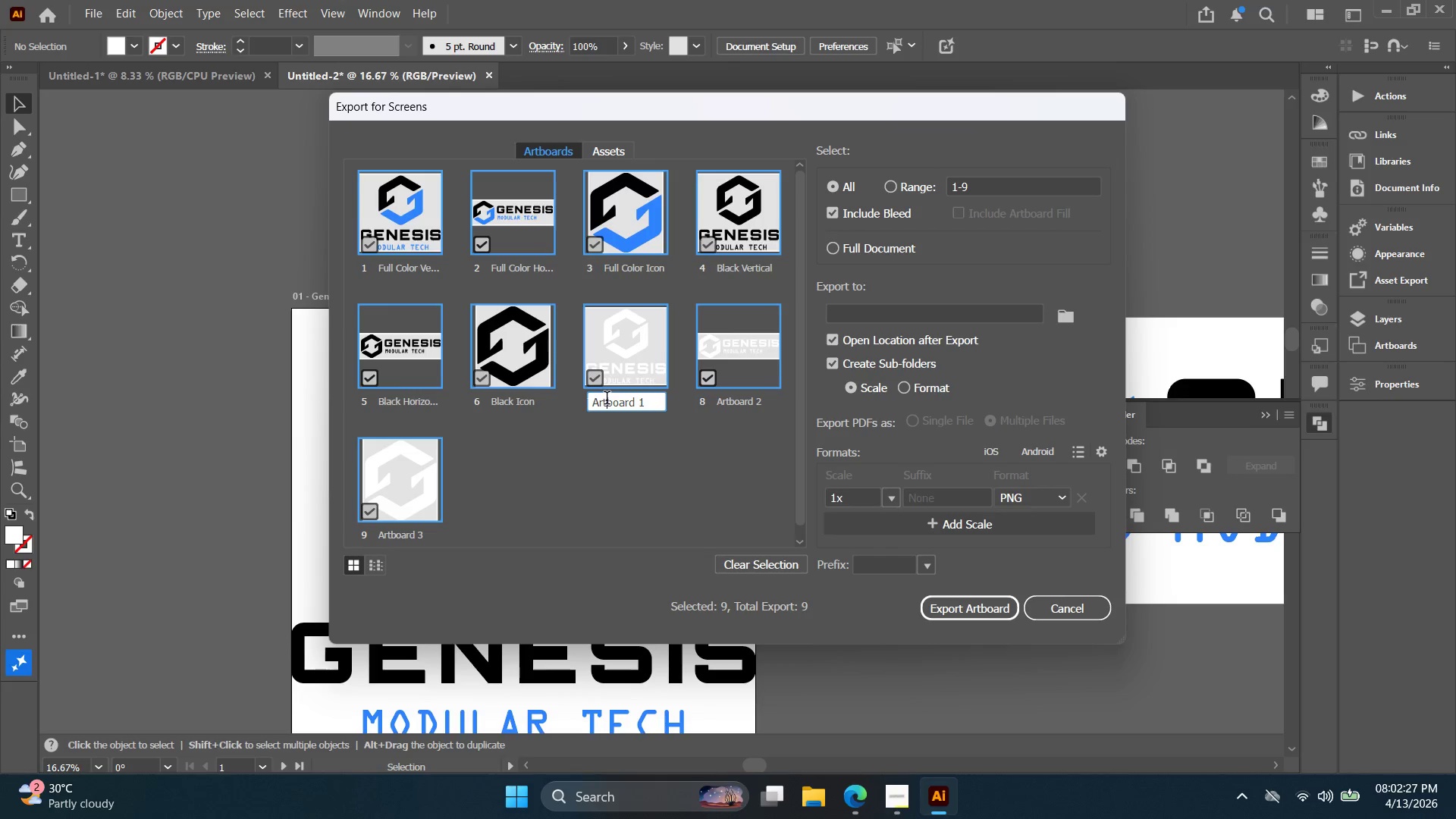 
triple_click([607, 400])
 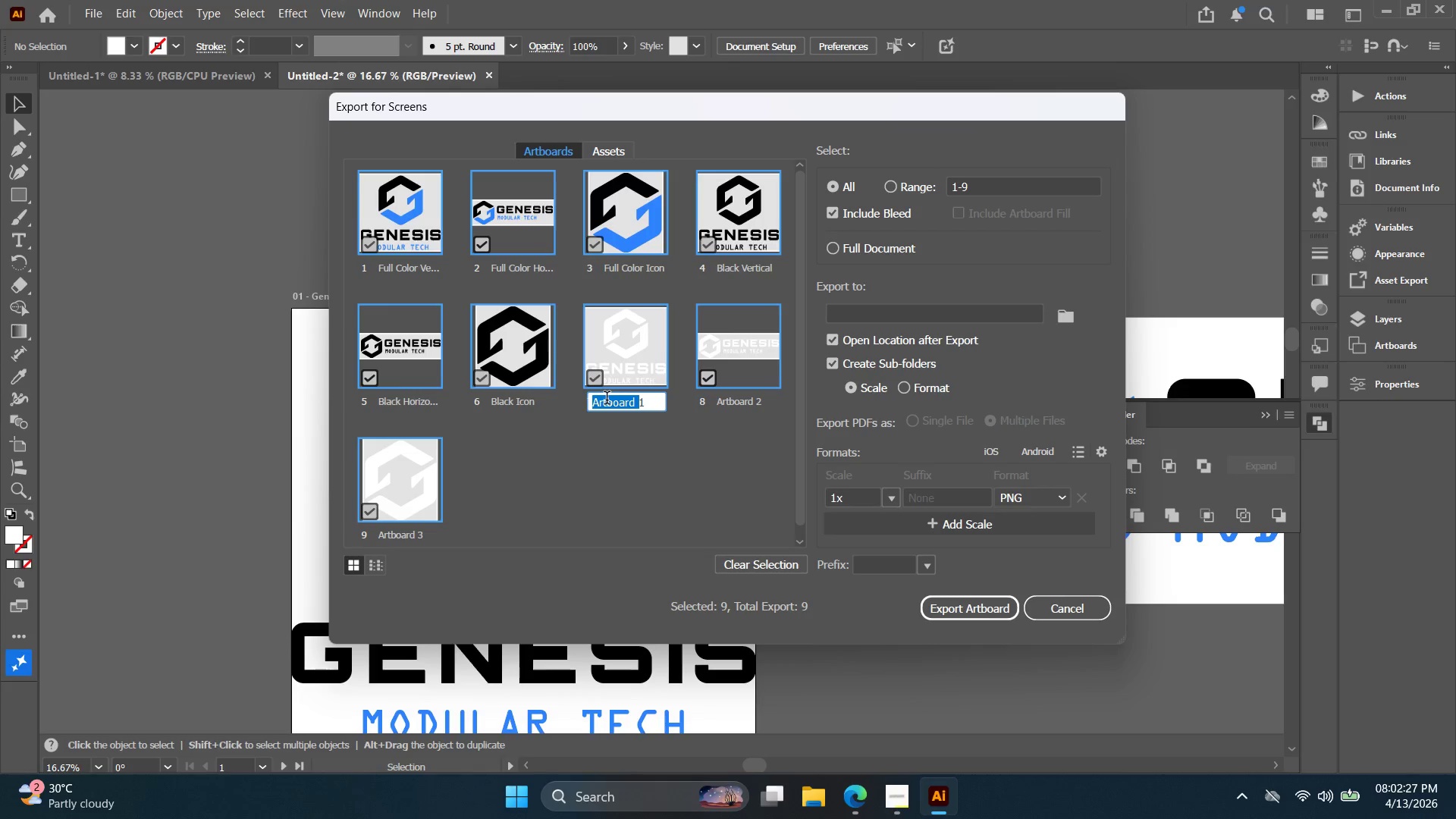 
key(Control+A)
 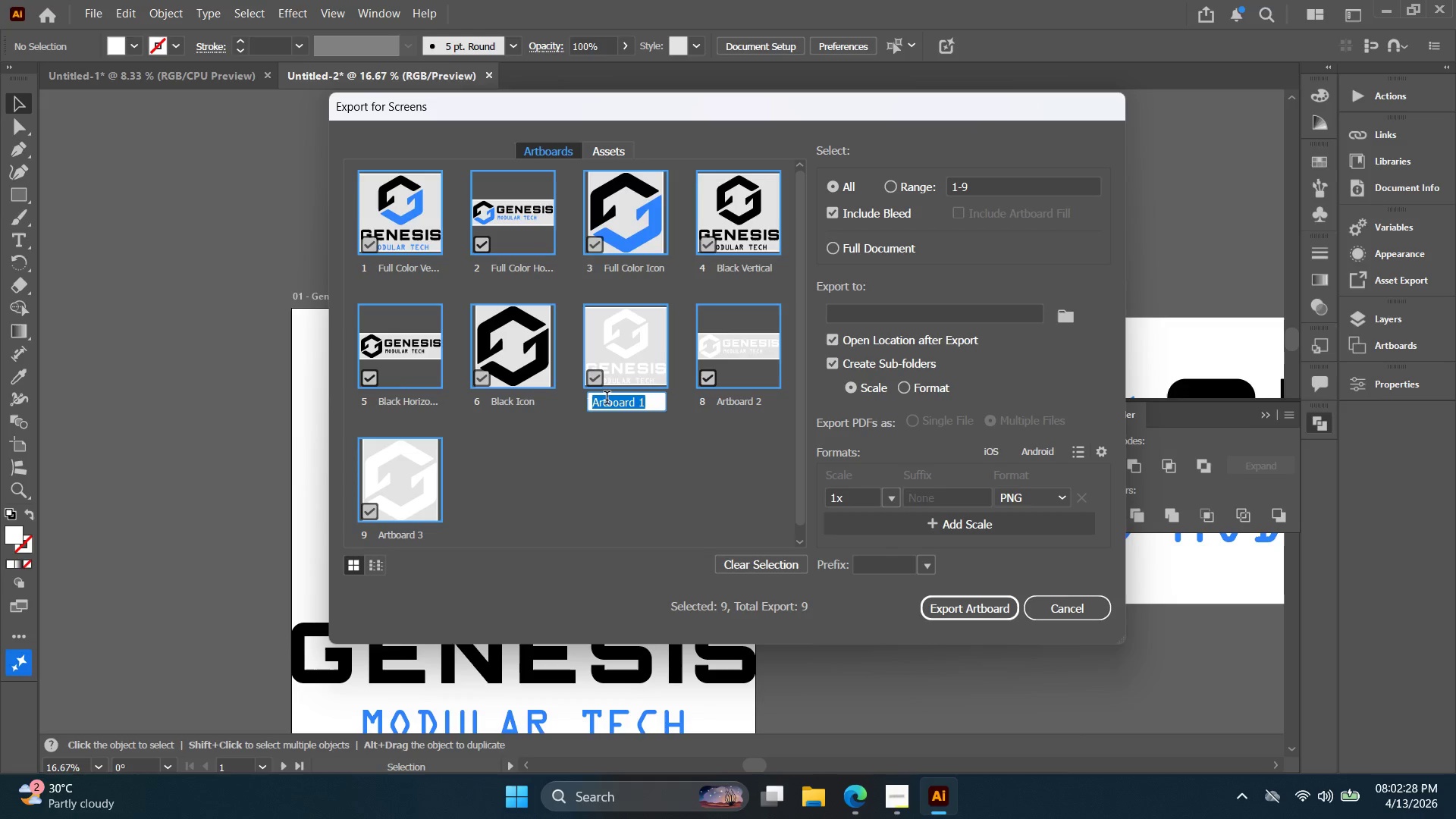 
type(White Vertical)
 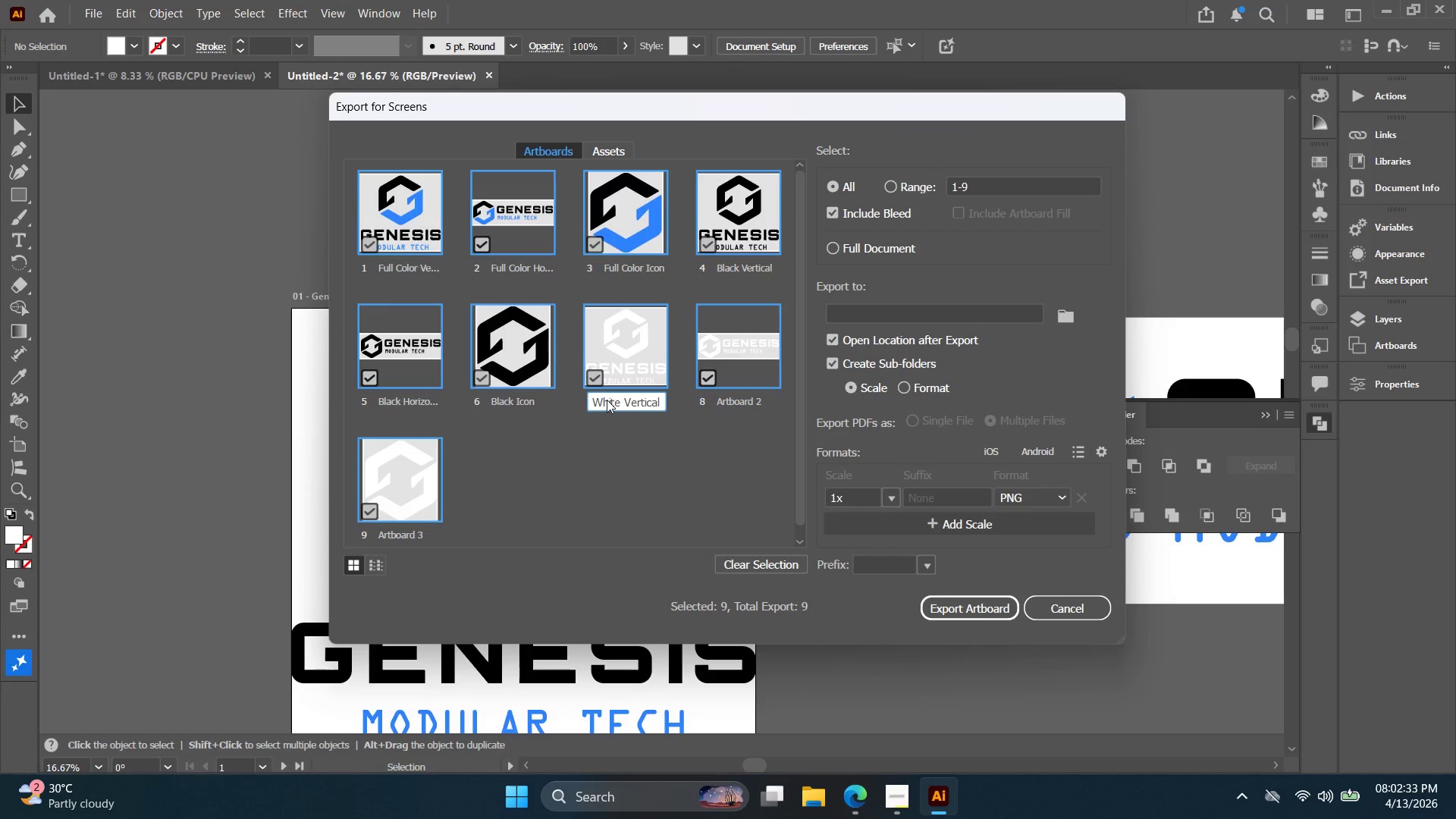 
double_click([743, 409])
 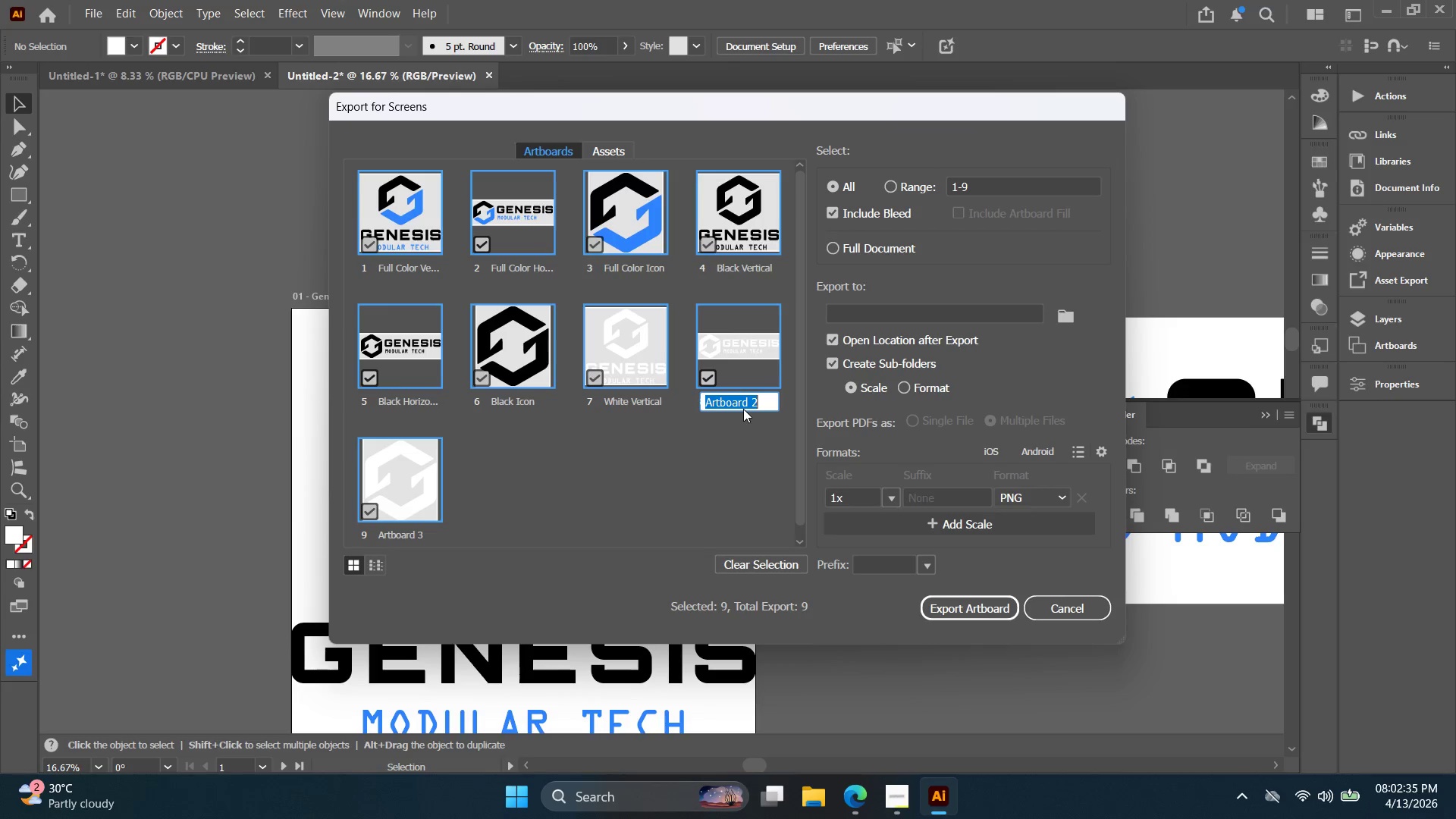 
triple_click([743, 409])
 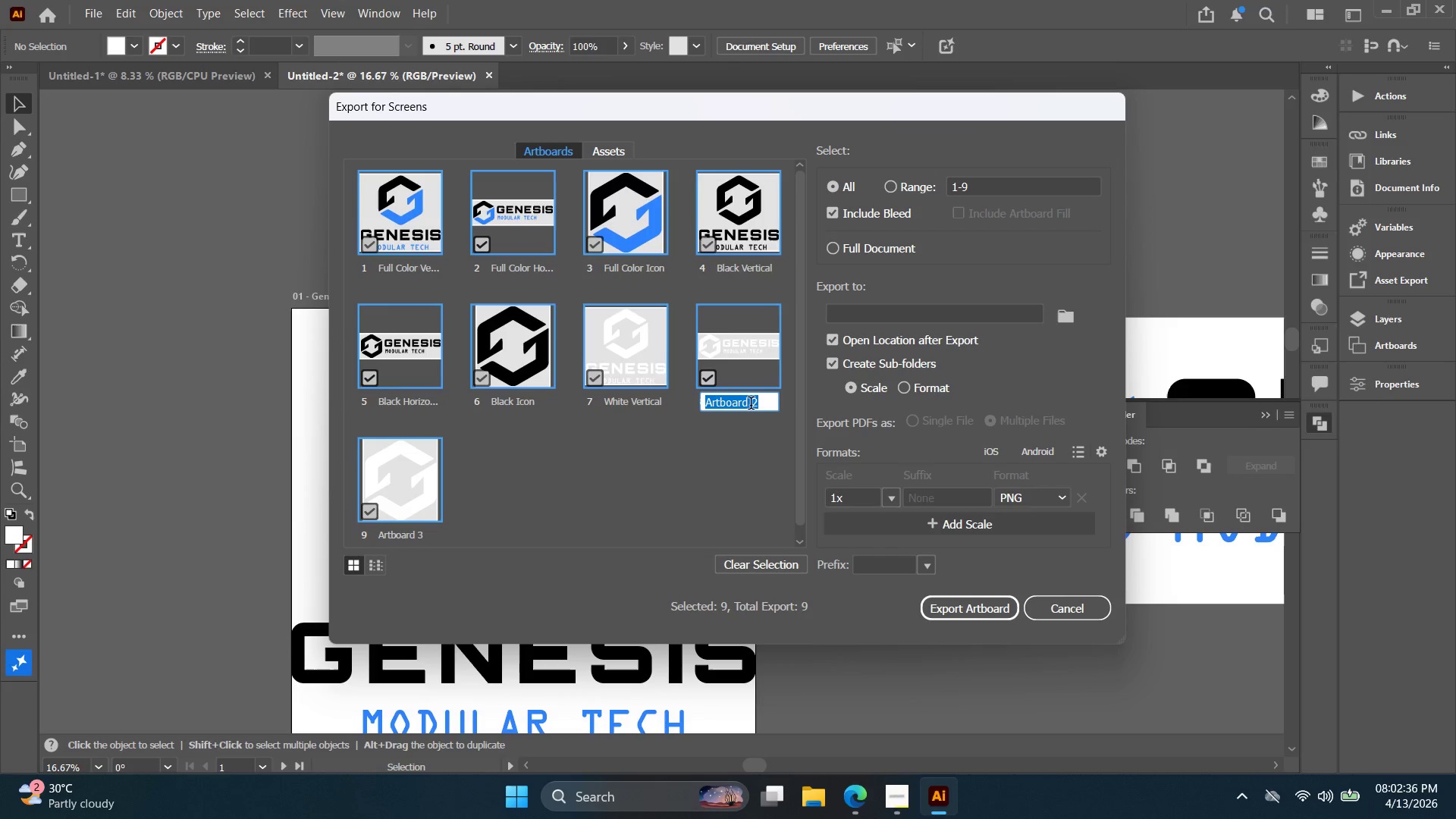 
type(White HG)
key(Backspace)
key(Backspace)
type(Horizontal)
 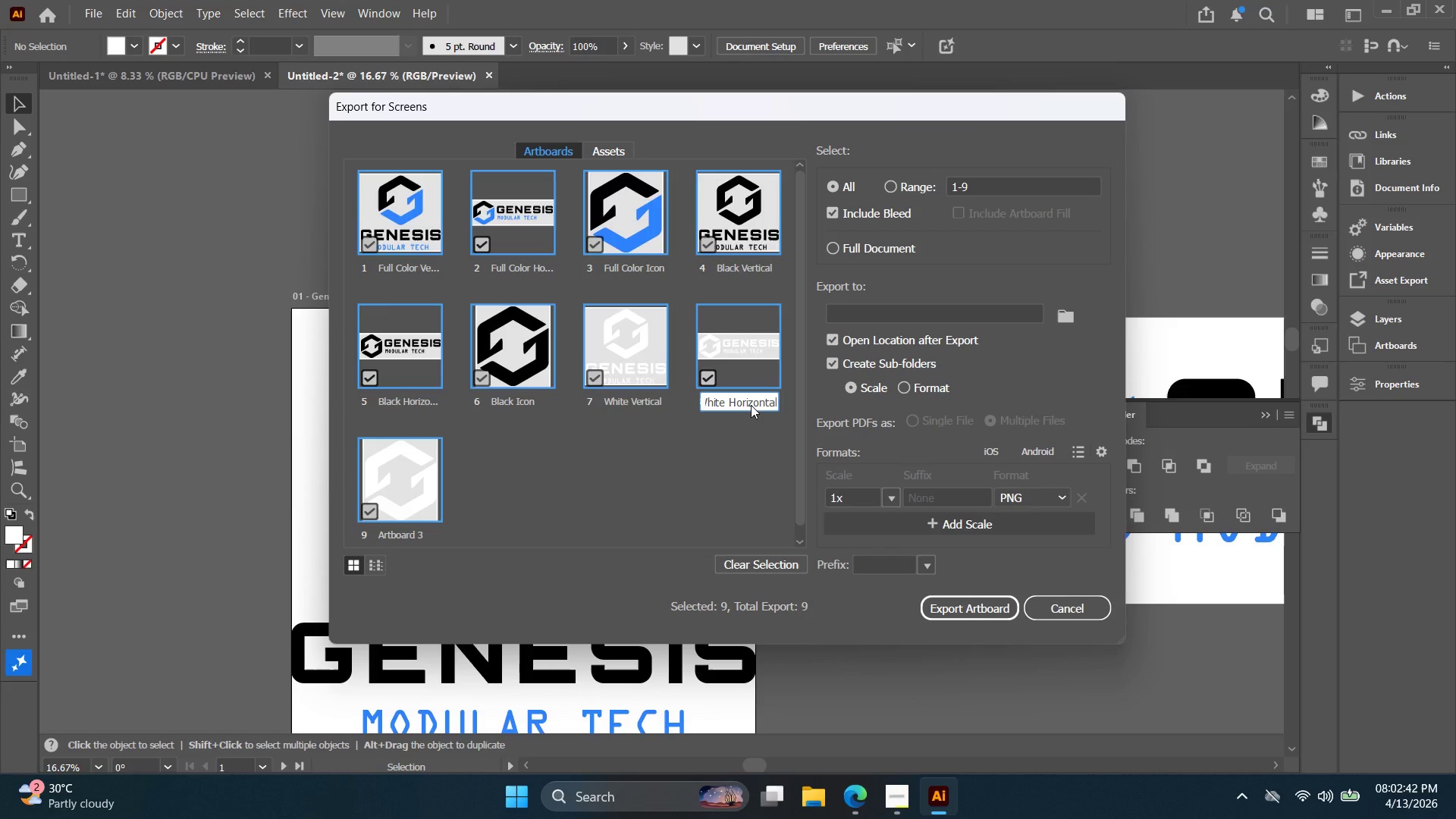 
left_click([410, 535])
 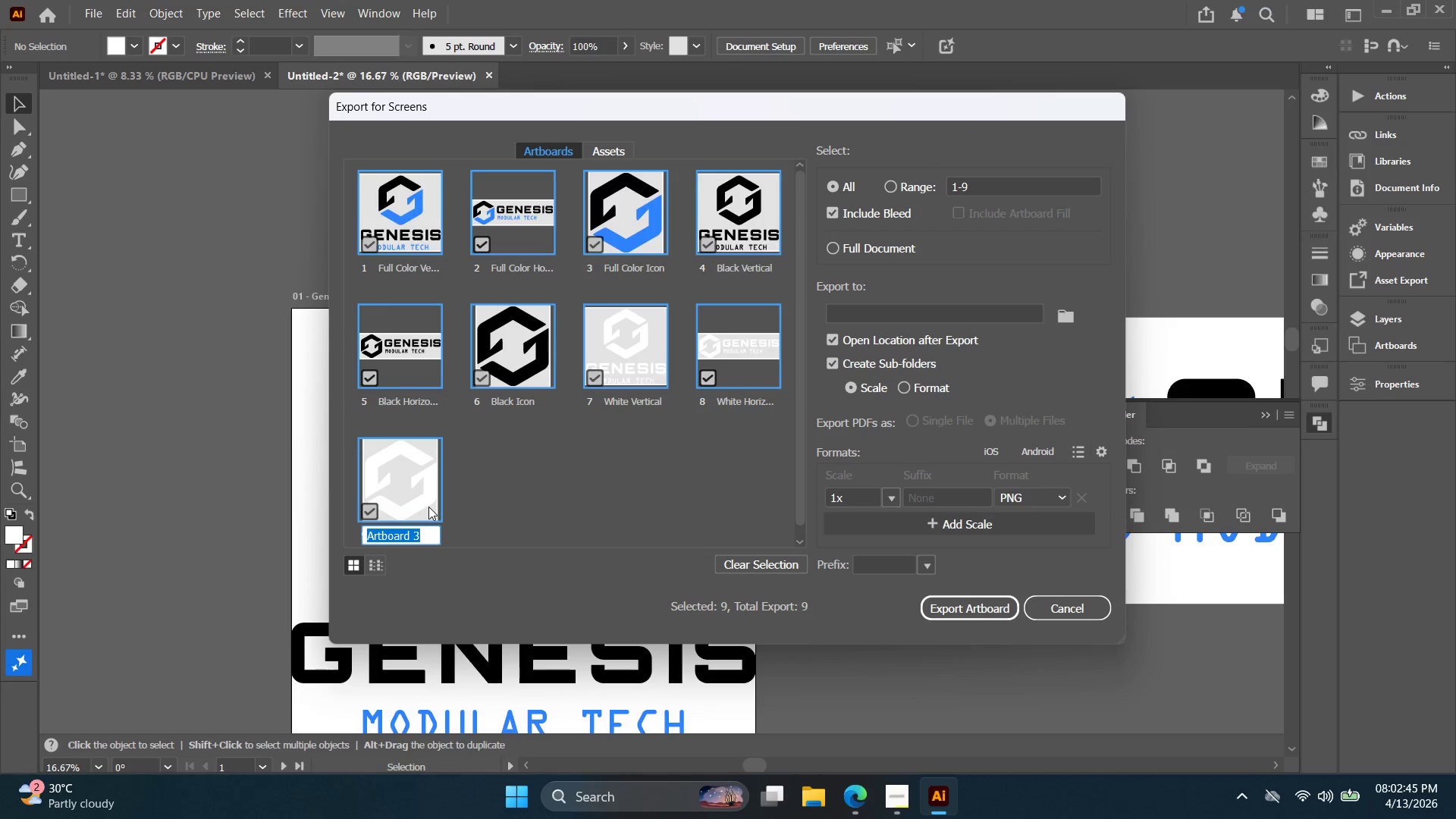 
type(White Icon)
 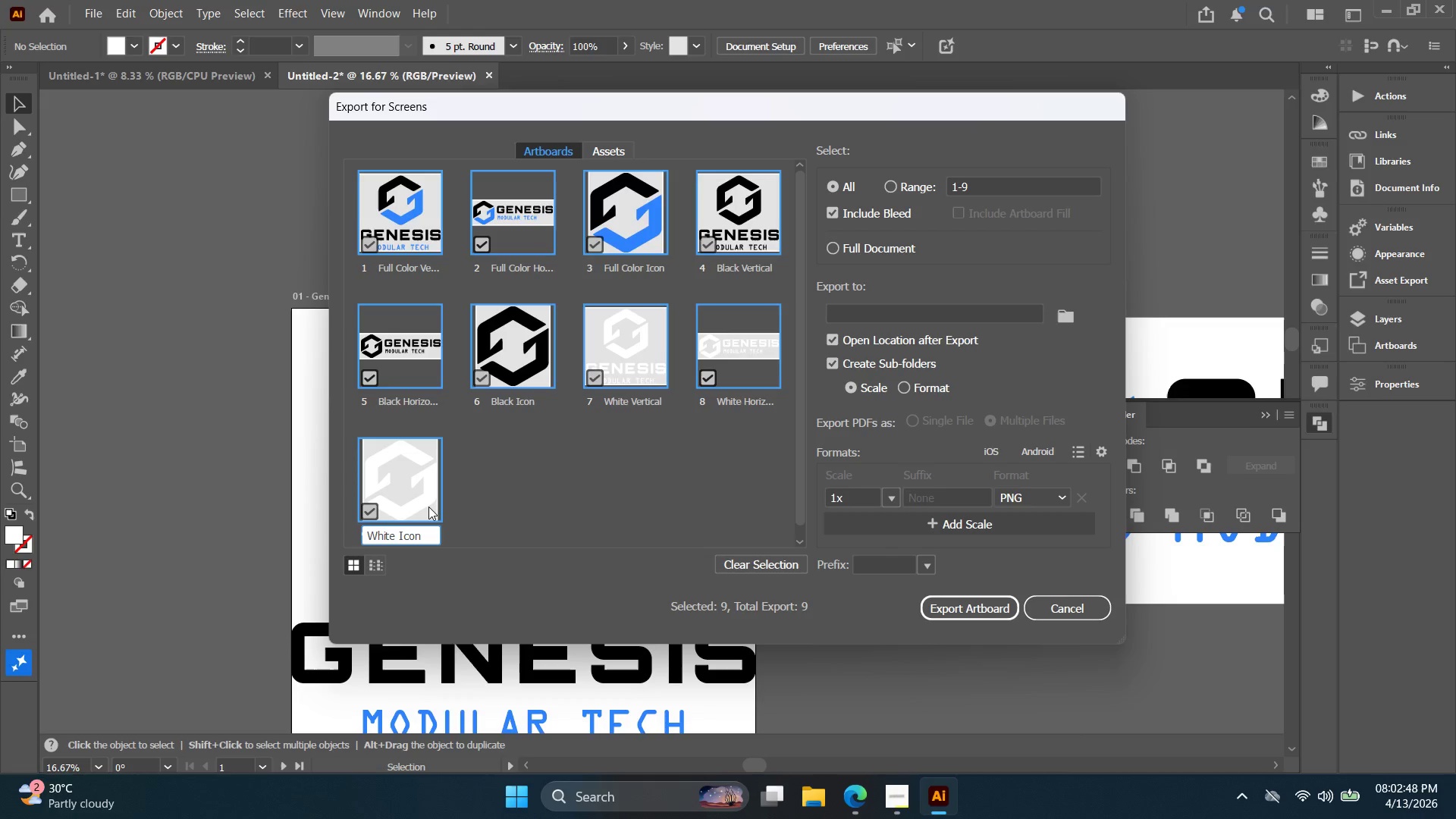 
left_click([621, 527])
 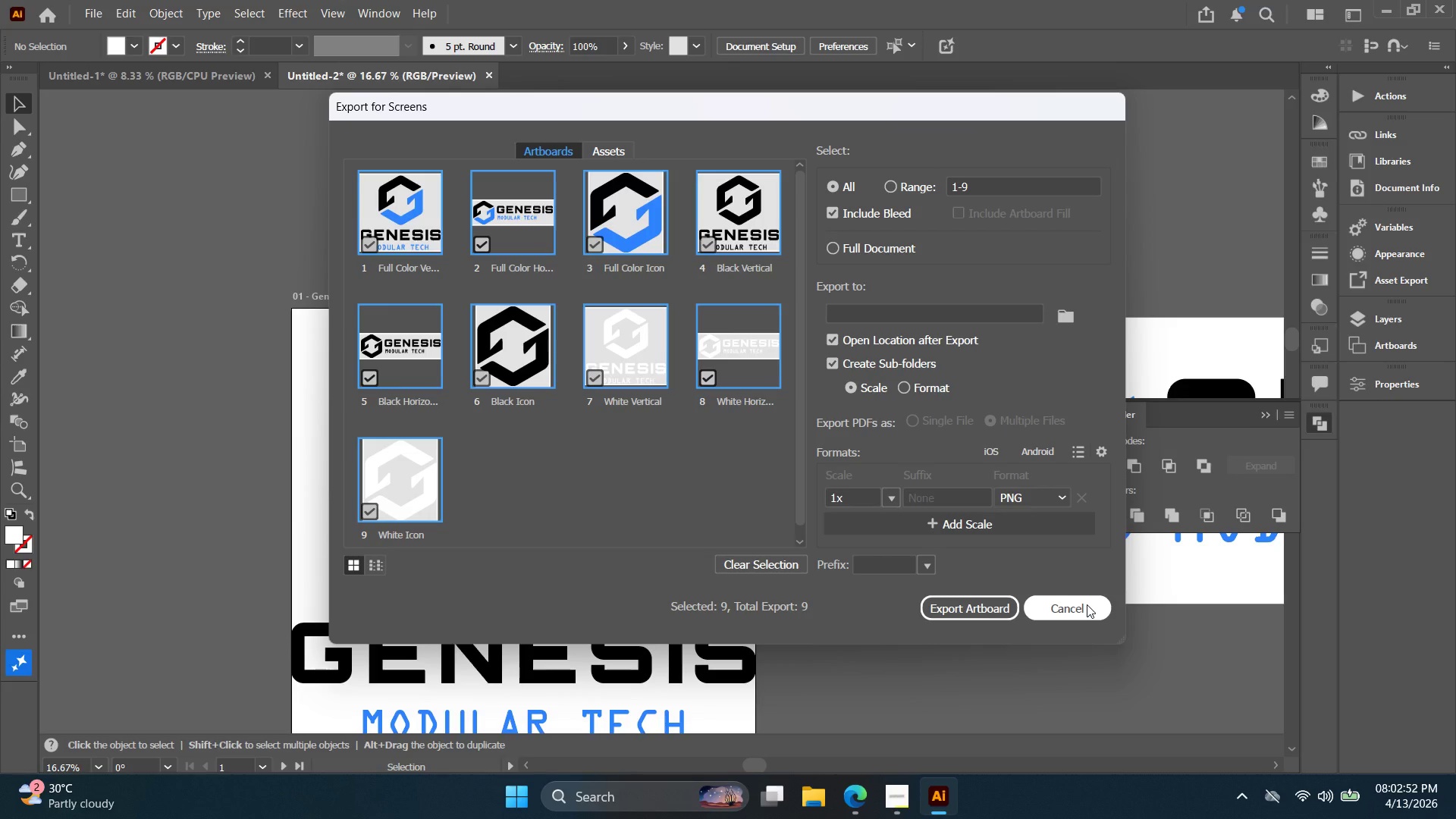 
left_click([1085, 605])
 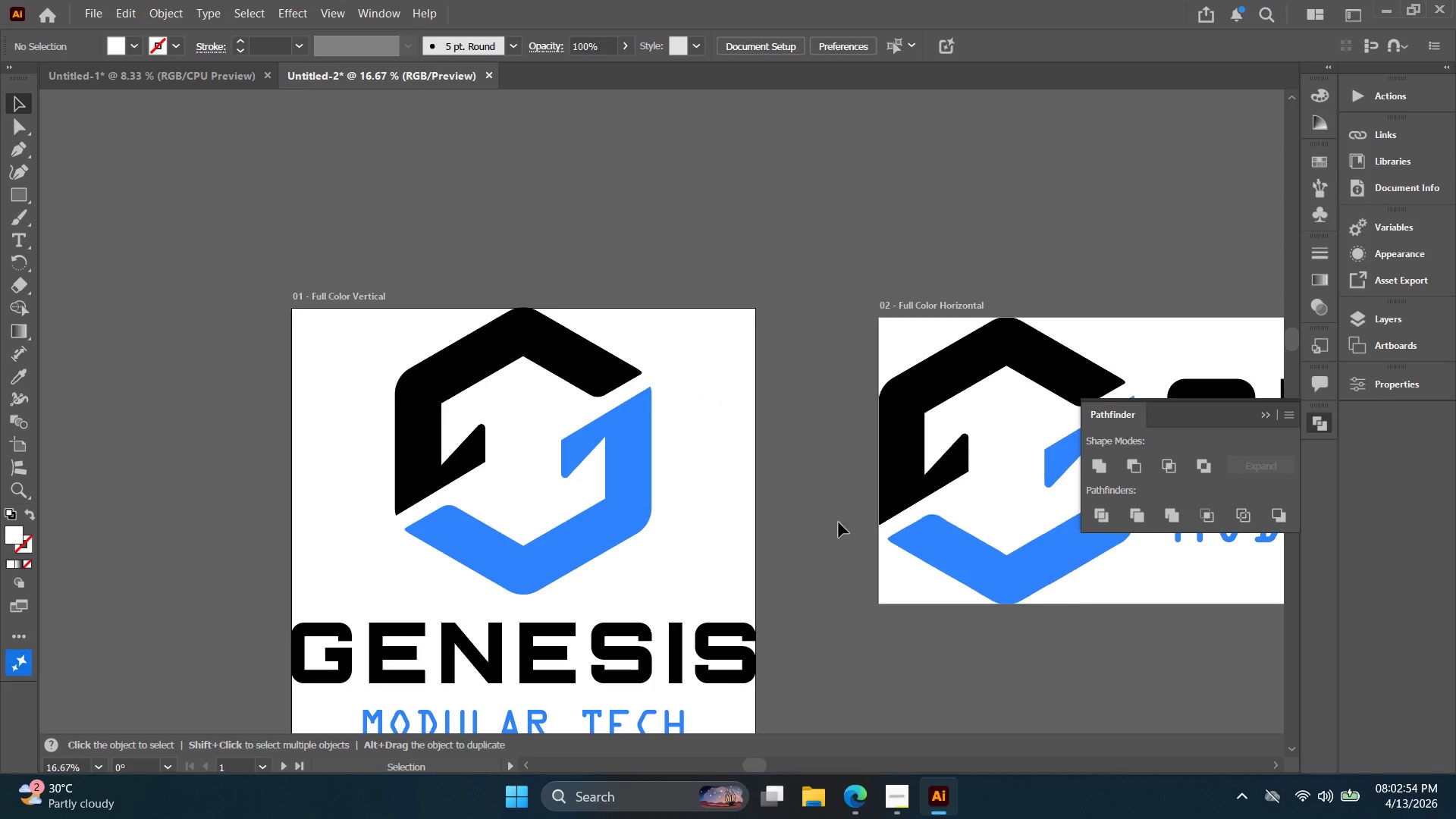 
key(Alt+AltLeft)
 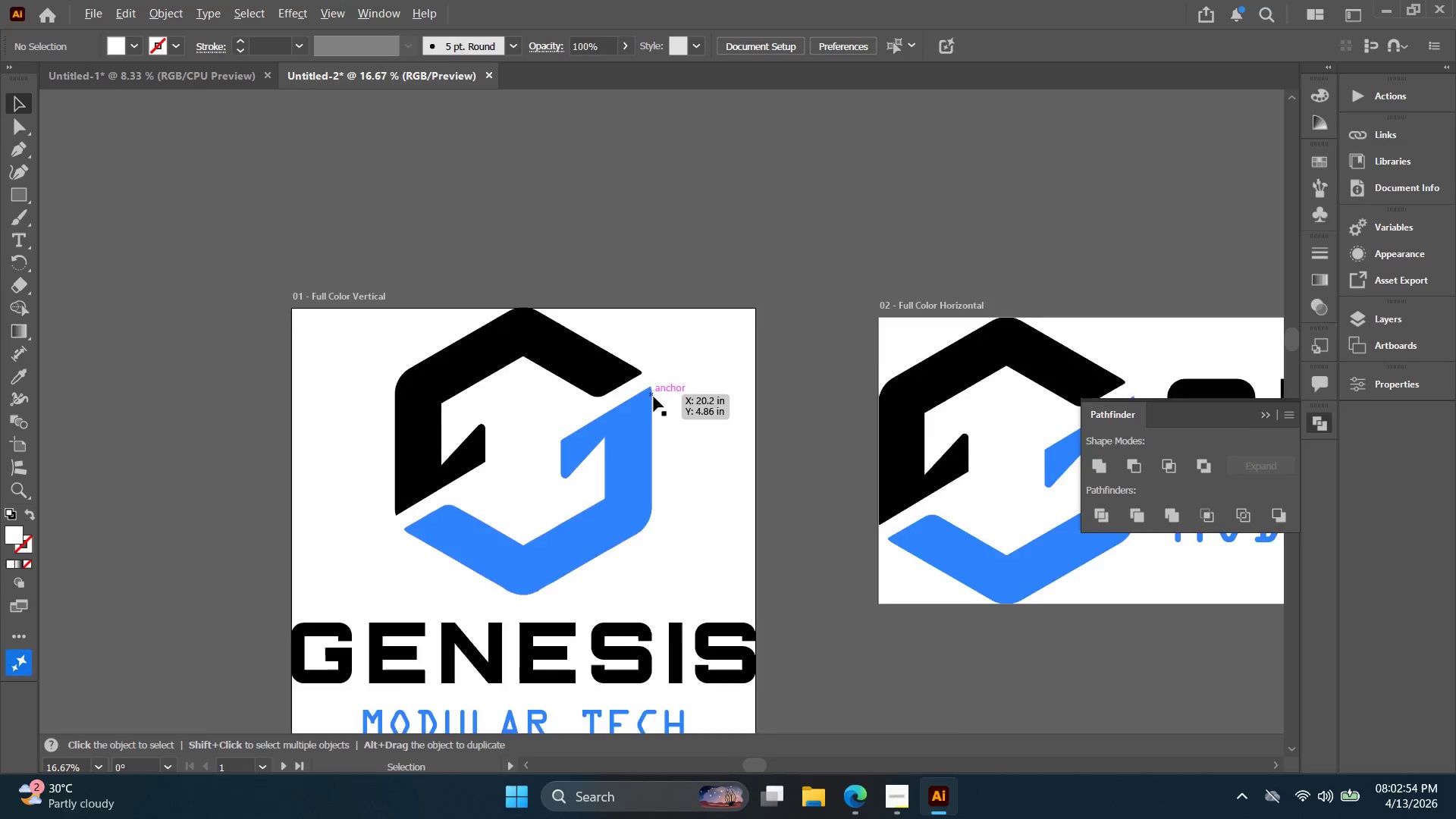 
hold_key(key=Space, duration=0.36)
 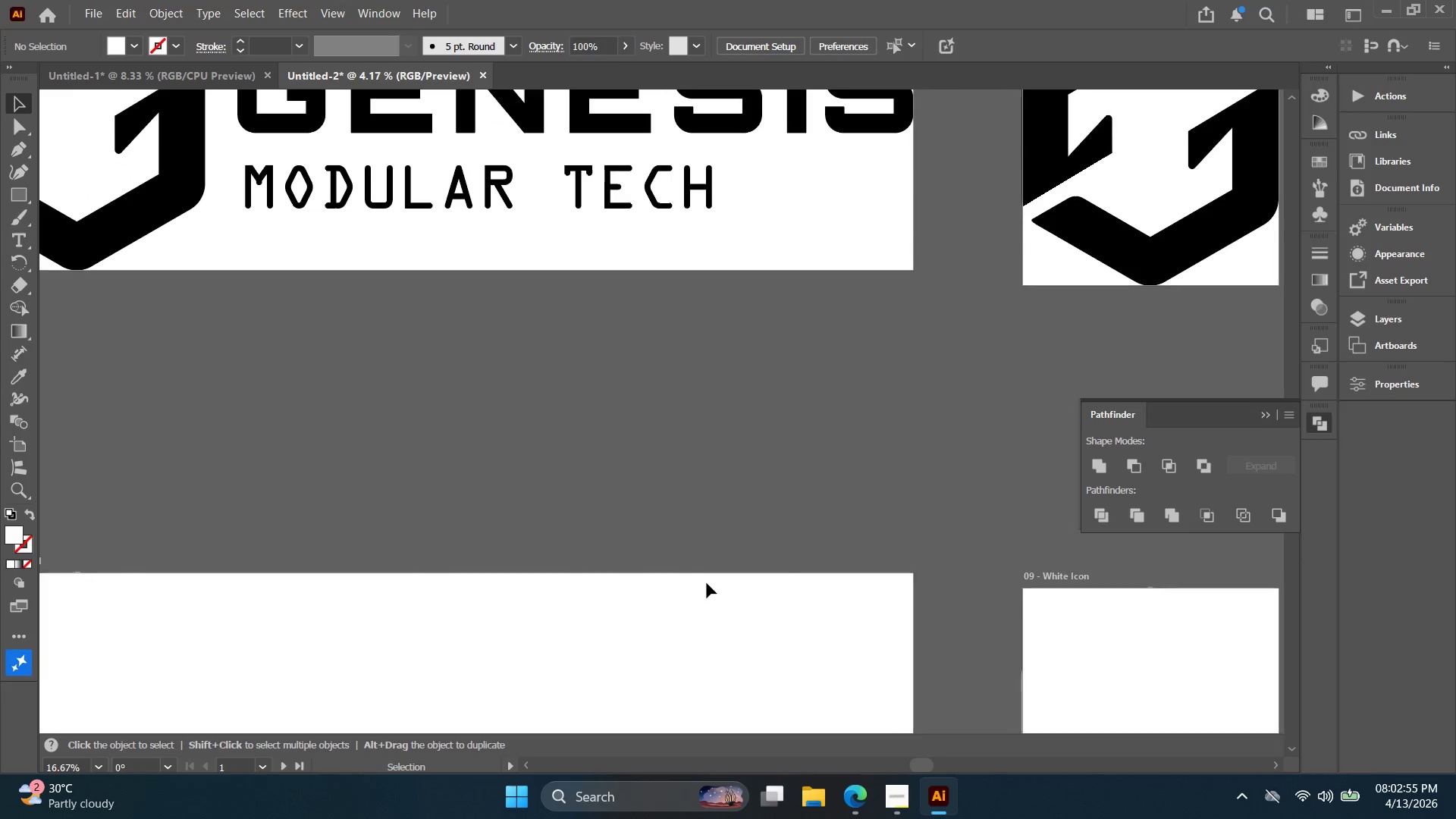 
left_click_drag(start_coordinate=[777, 474], to_coordinate=[578, 380])
 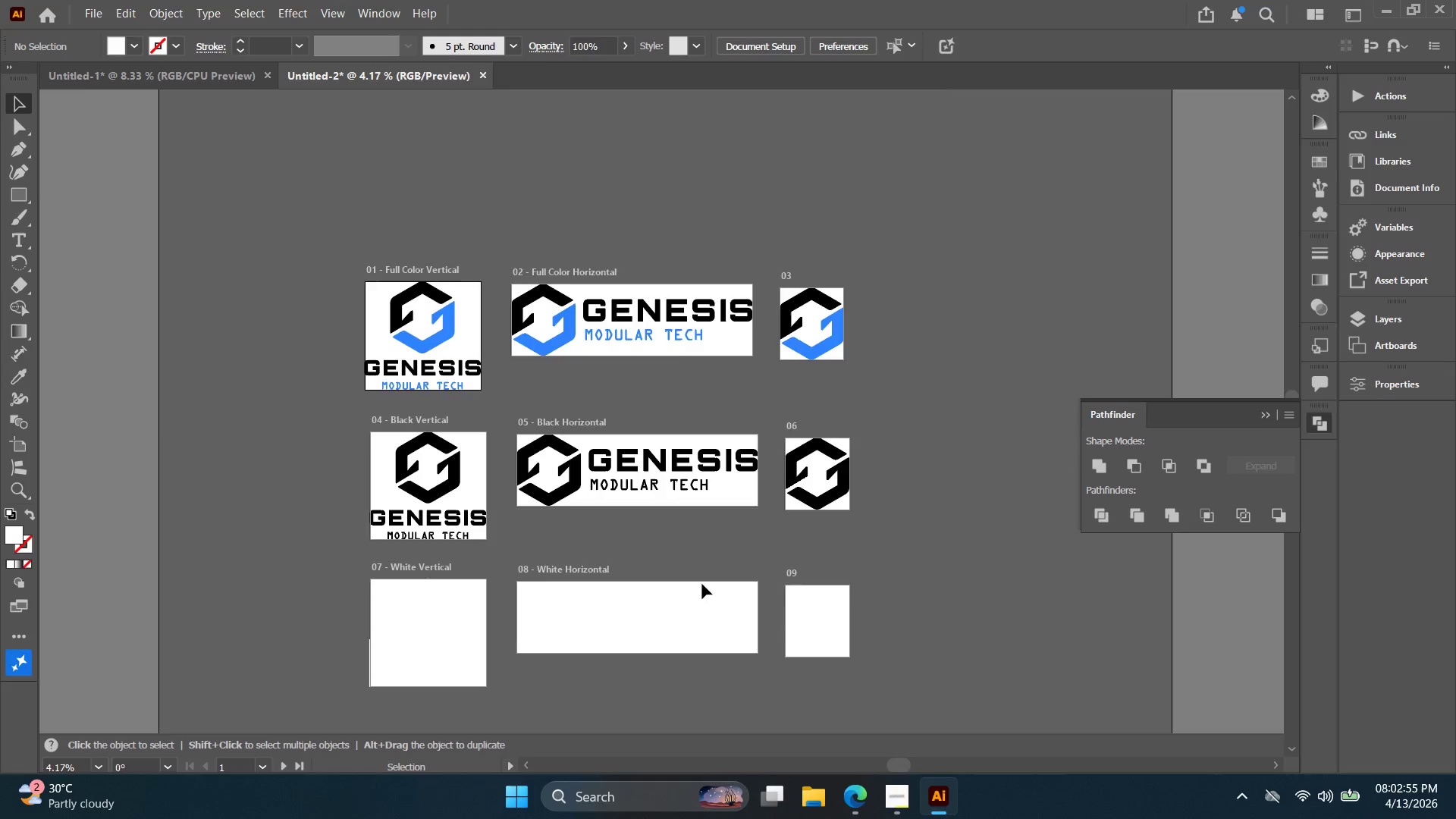 
scroll: coordinate [654, 399], scroll_direction: down, amount: 4.0
 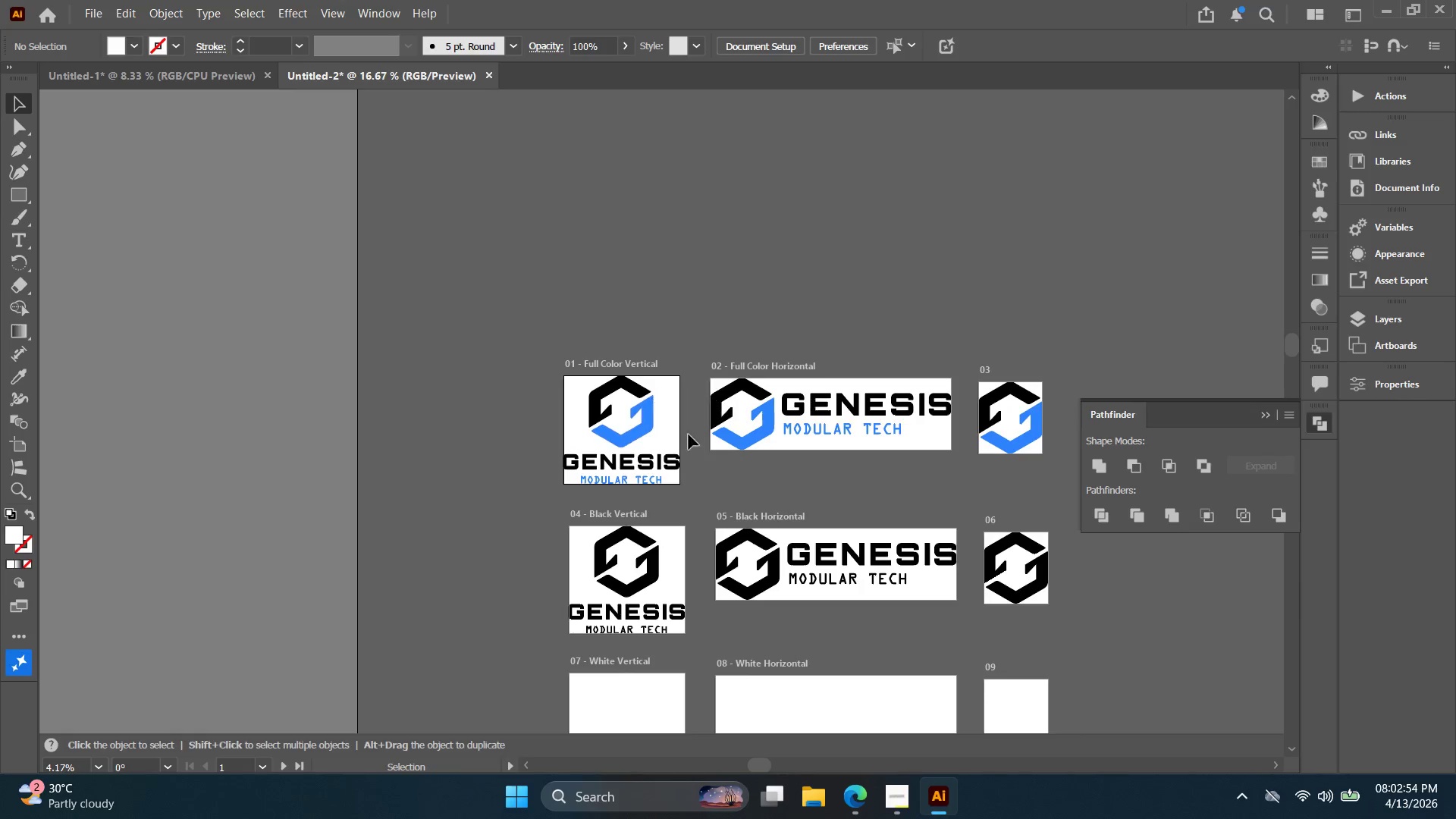 
key(Alt+AltLeft)
 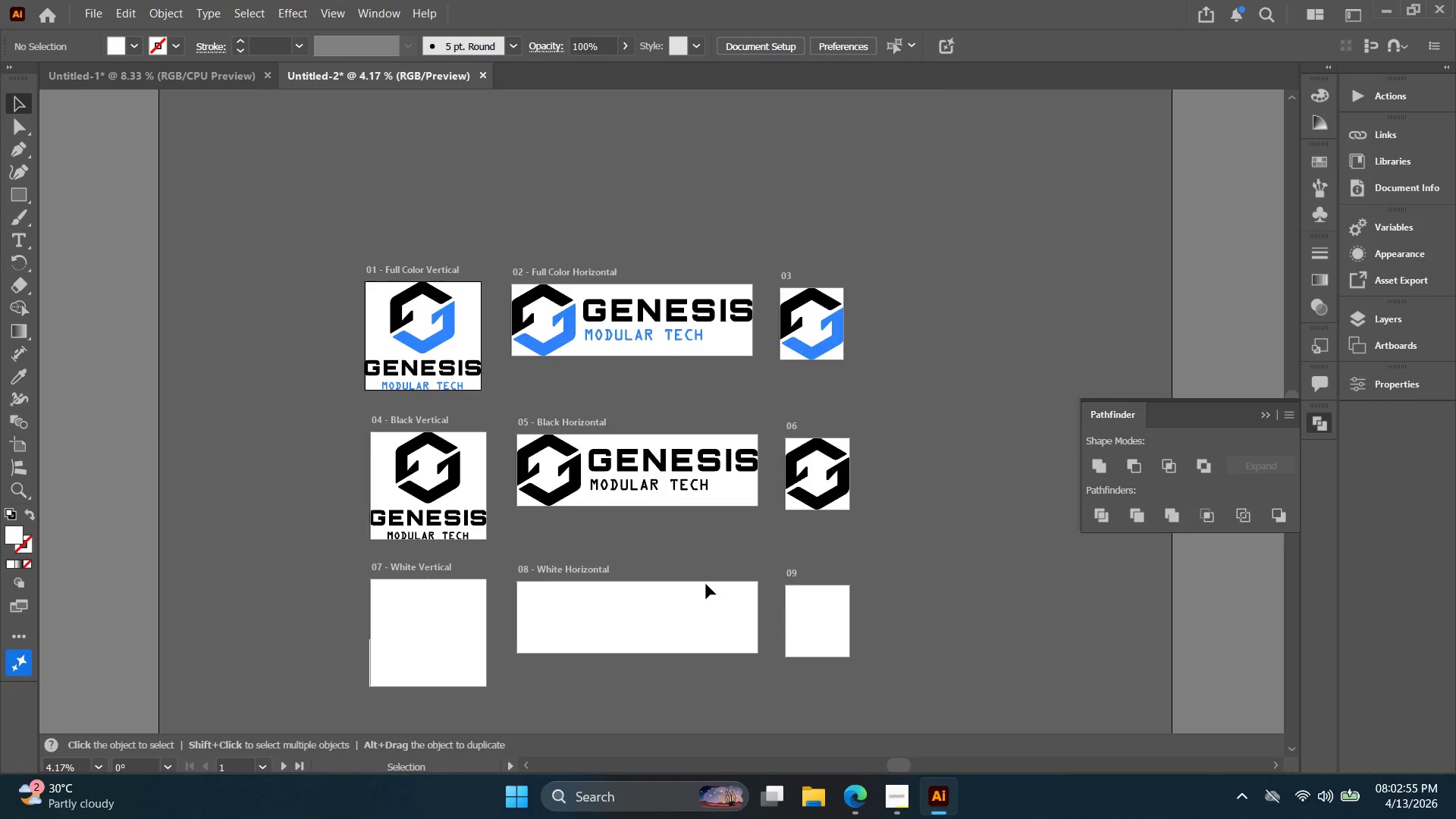 
key(Alt+AltLeft)
 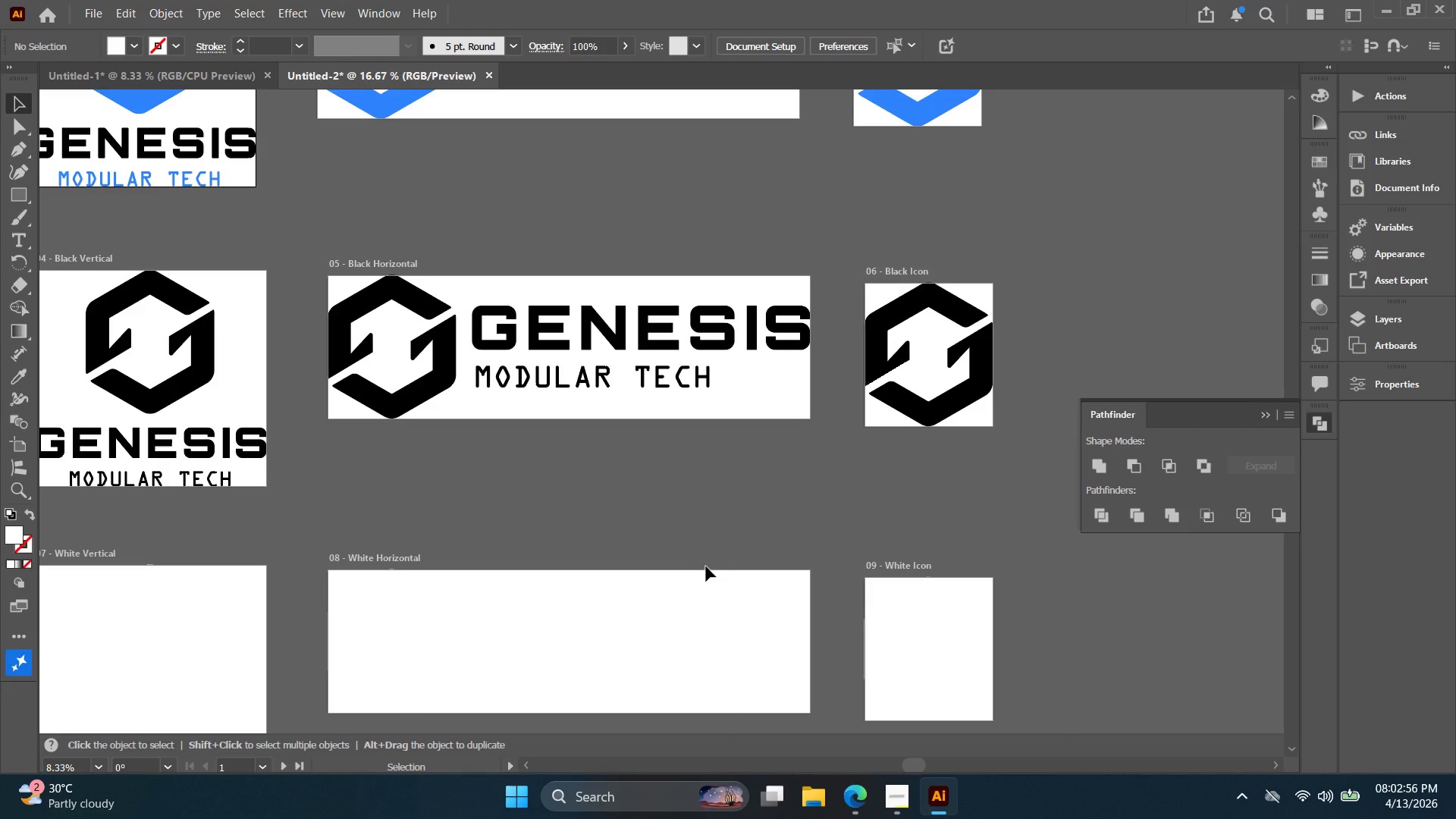 
hold_key(key=Space, duration=0.44)
 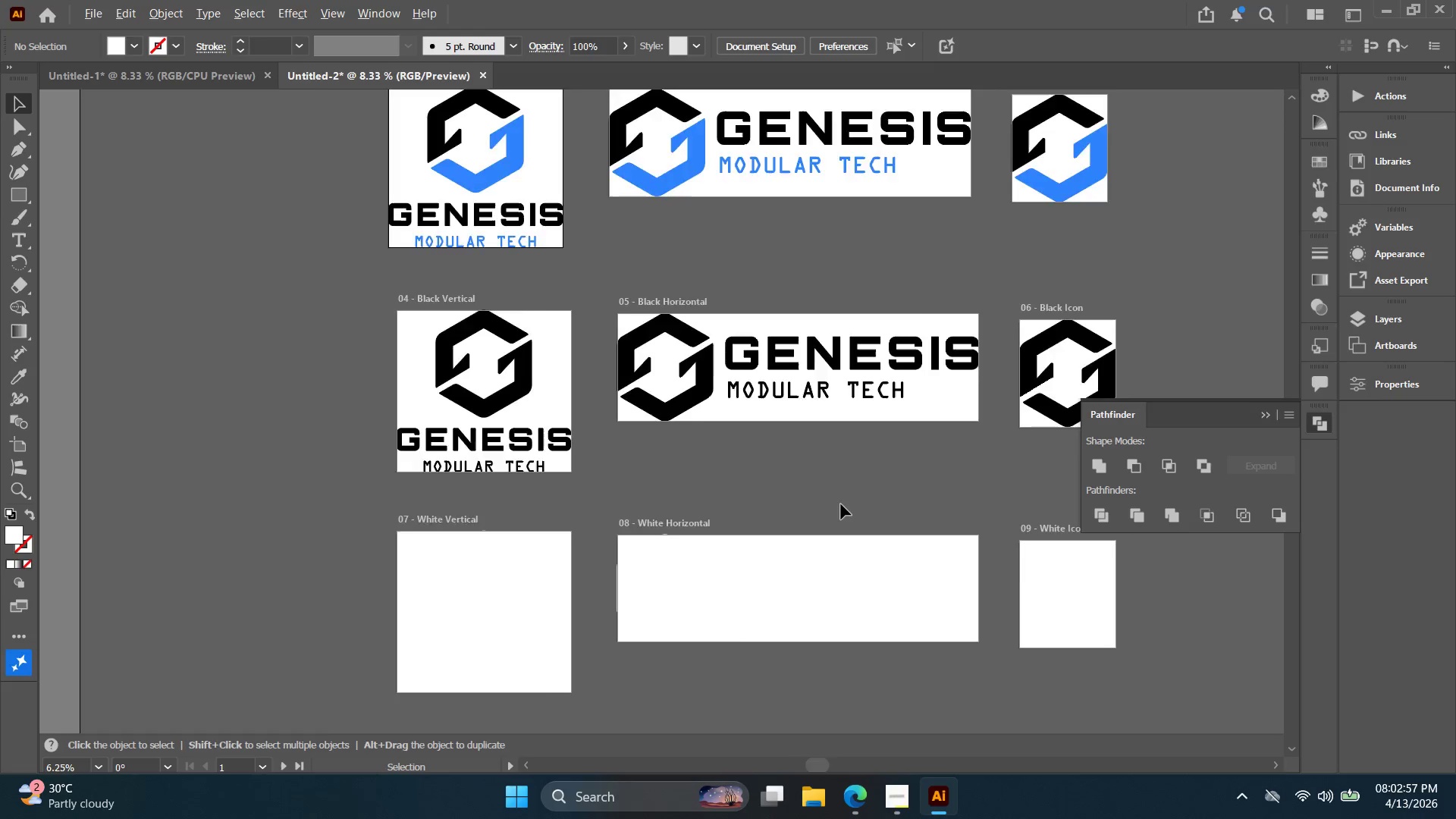 
scroll: coordinate [707, 566], scroll_direction: up, amount: 1.0
 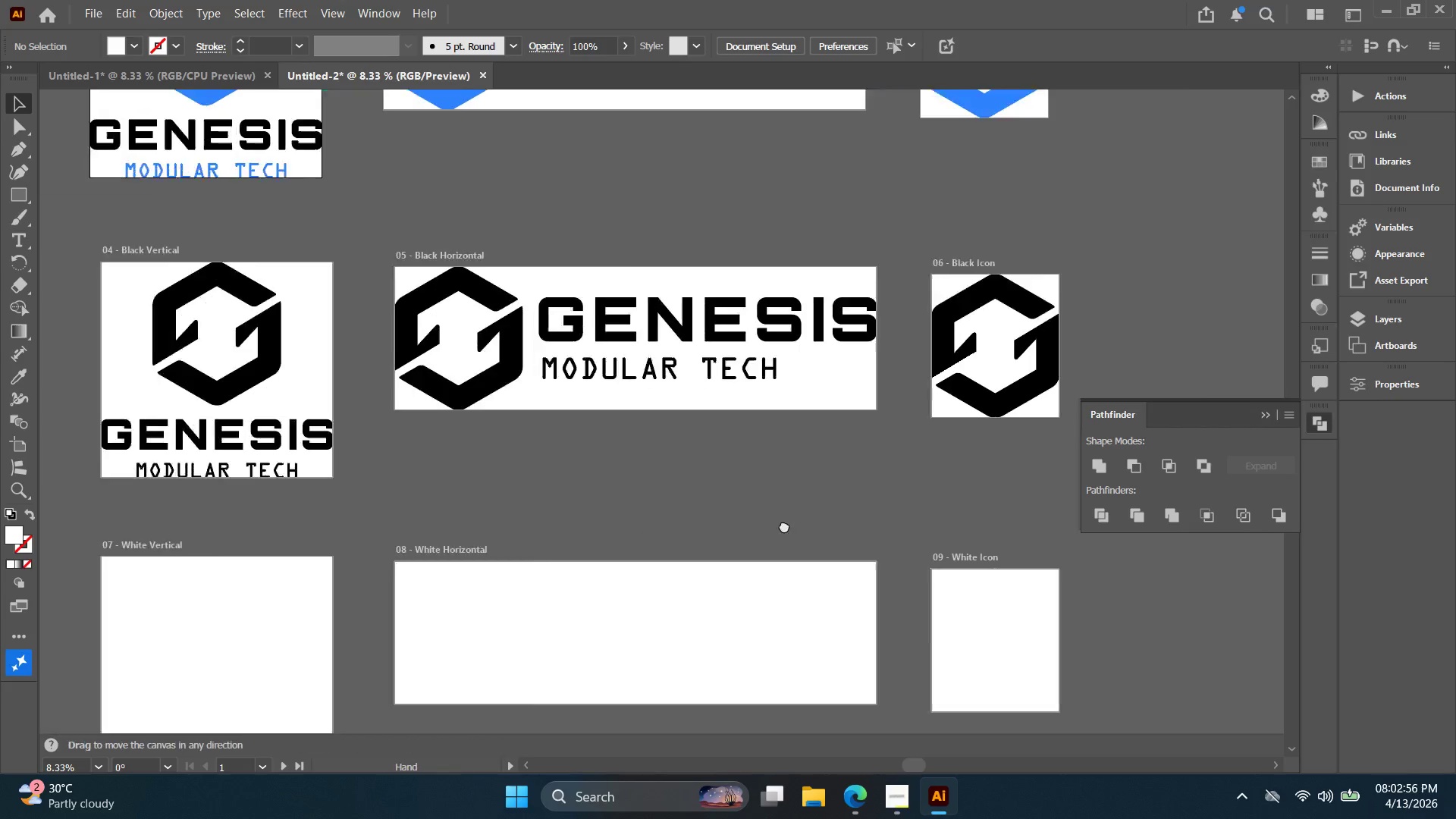 
left_click_drag(start_coordinate=[651, 541], to_coordinate=[865, 516])
 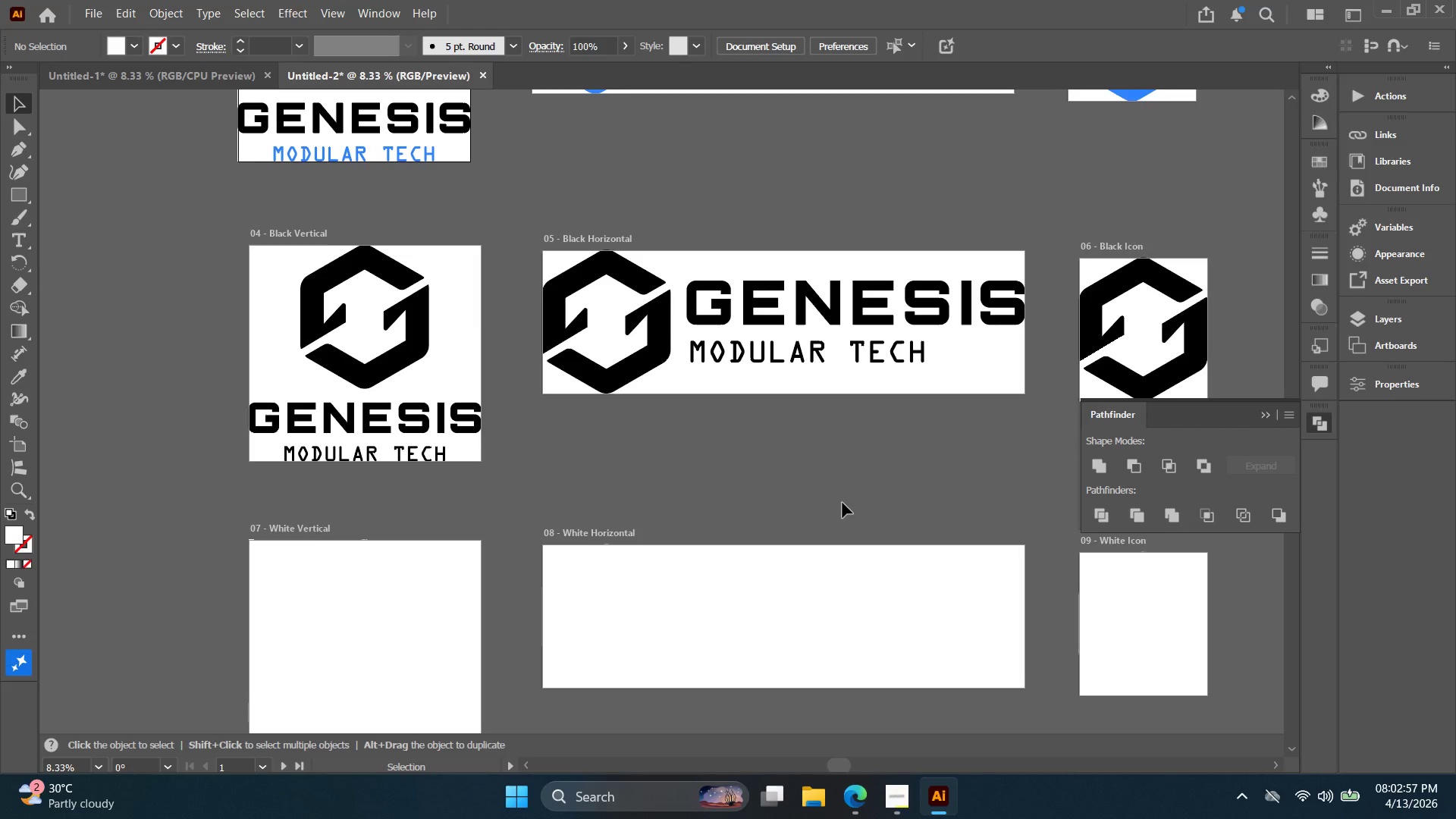 
key(Alt+AltLeft)
 